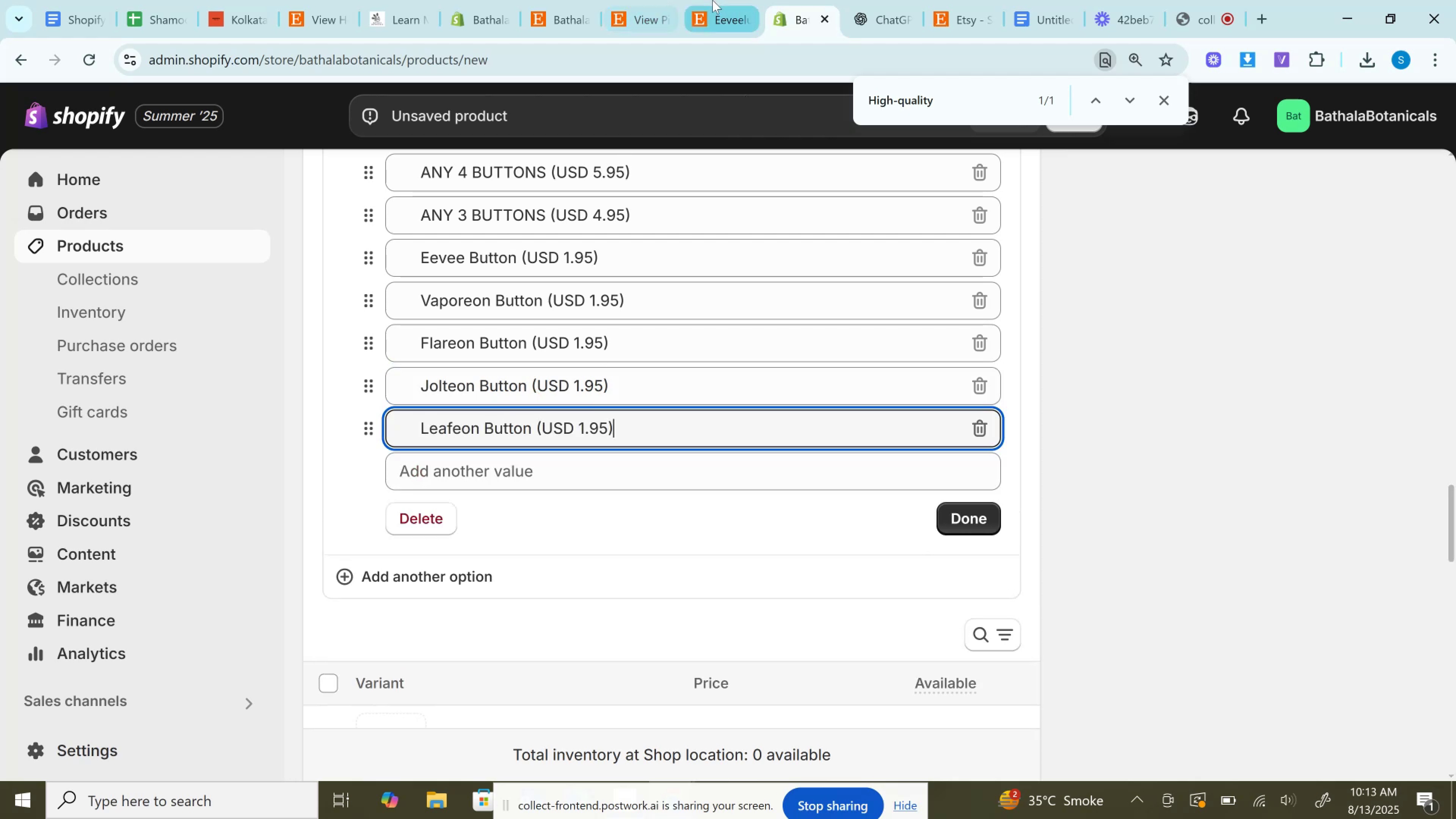 
left_click([707, 0])
 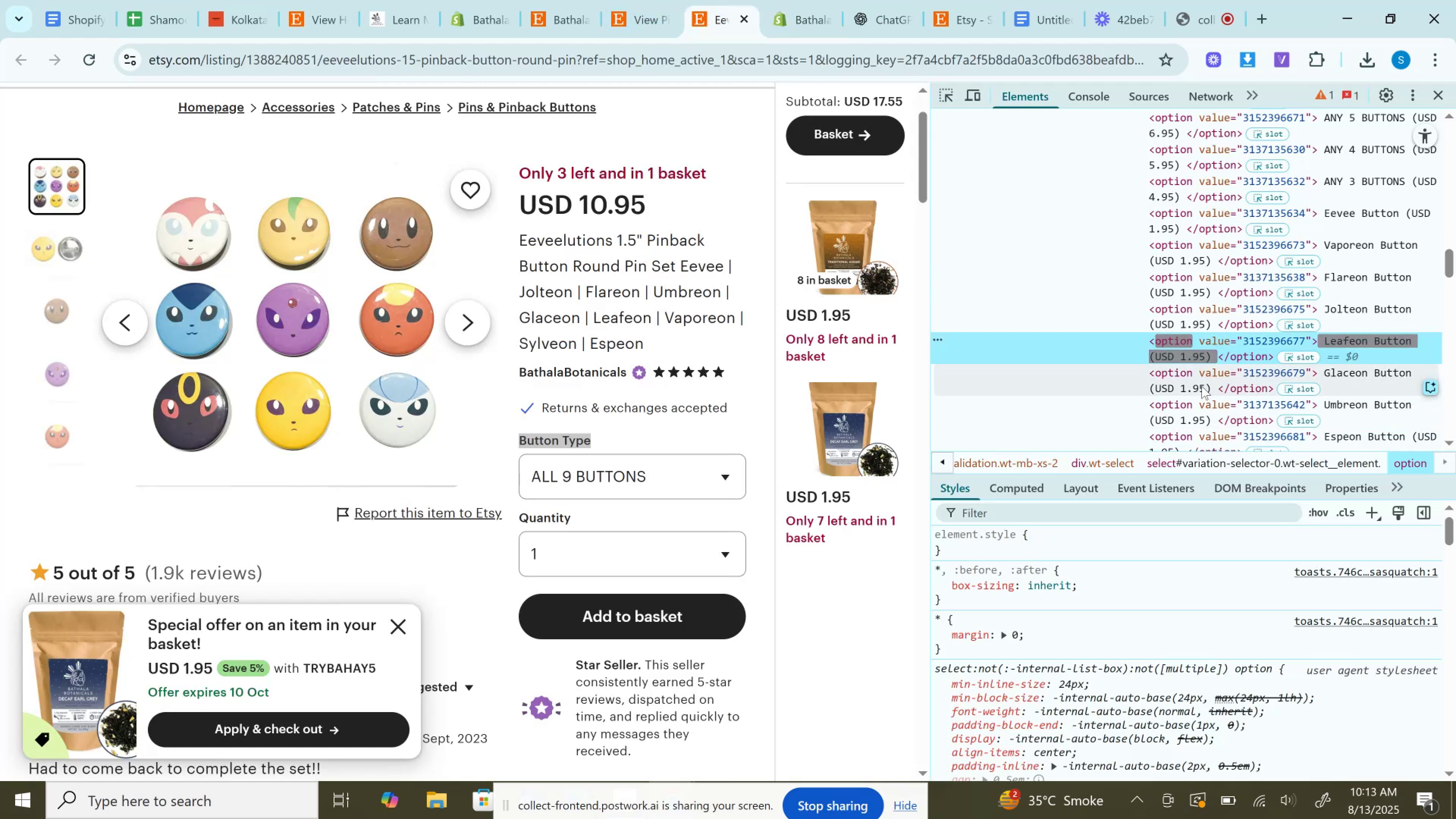 
double_click([1200, 386])
 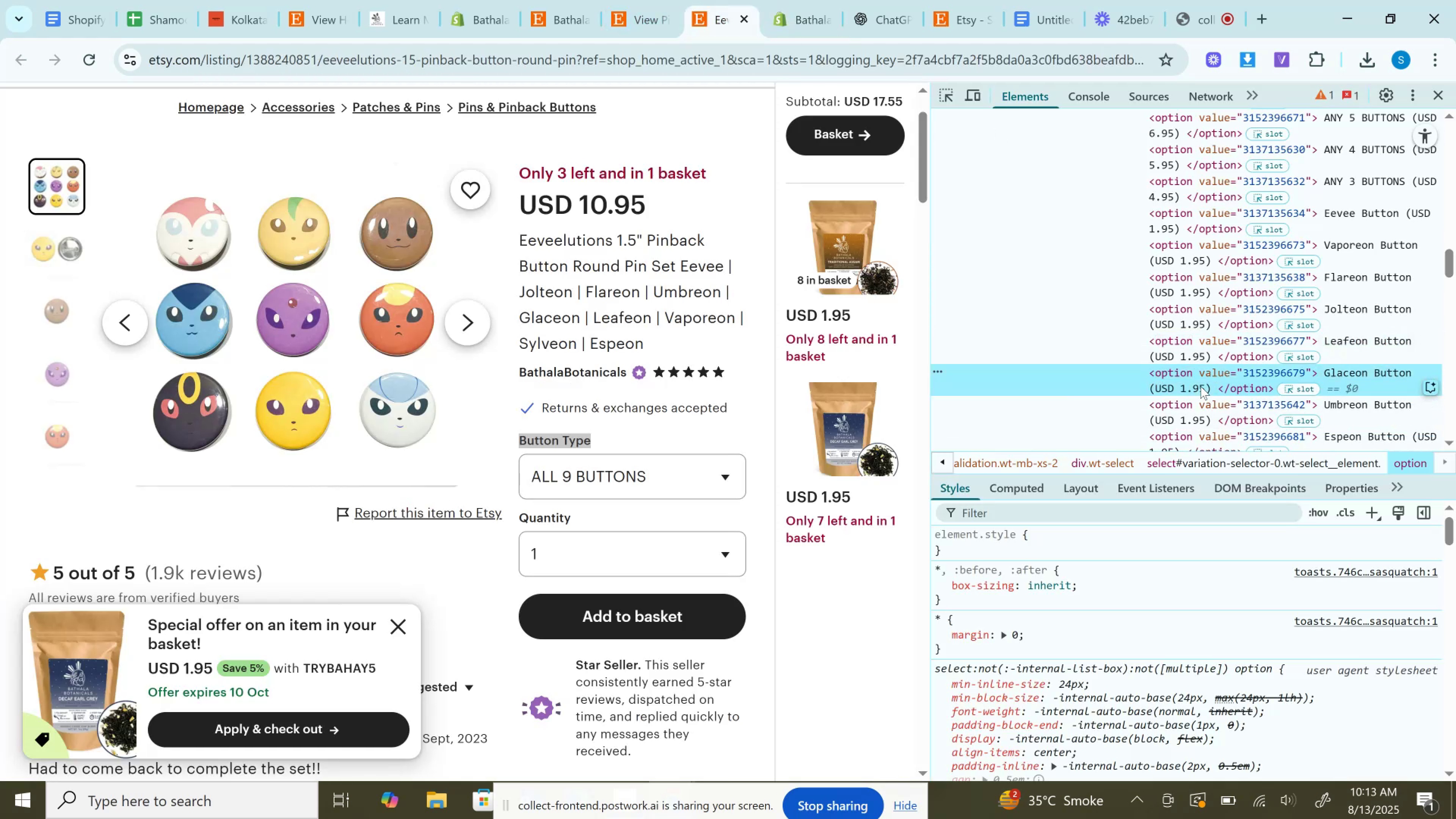 
key(Control+C)
 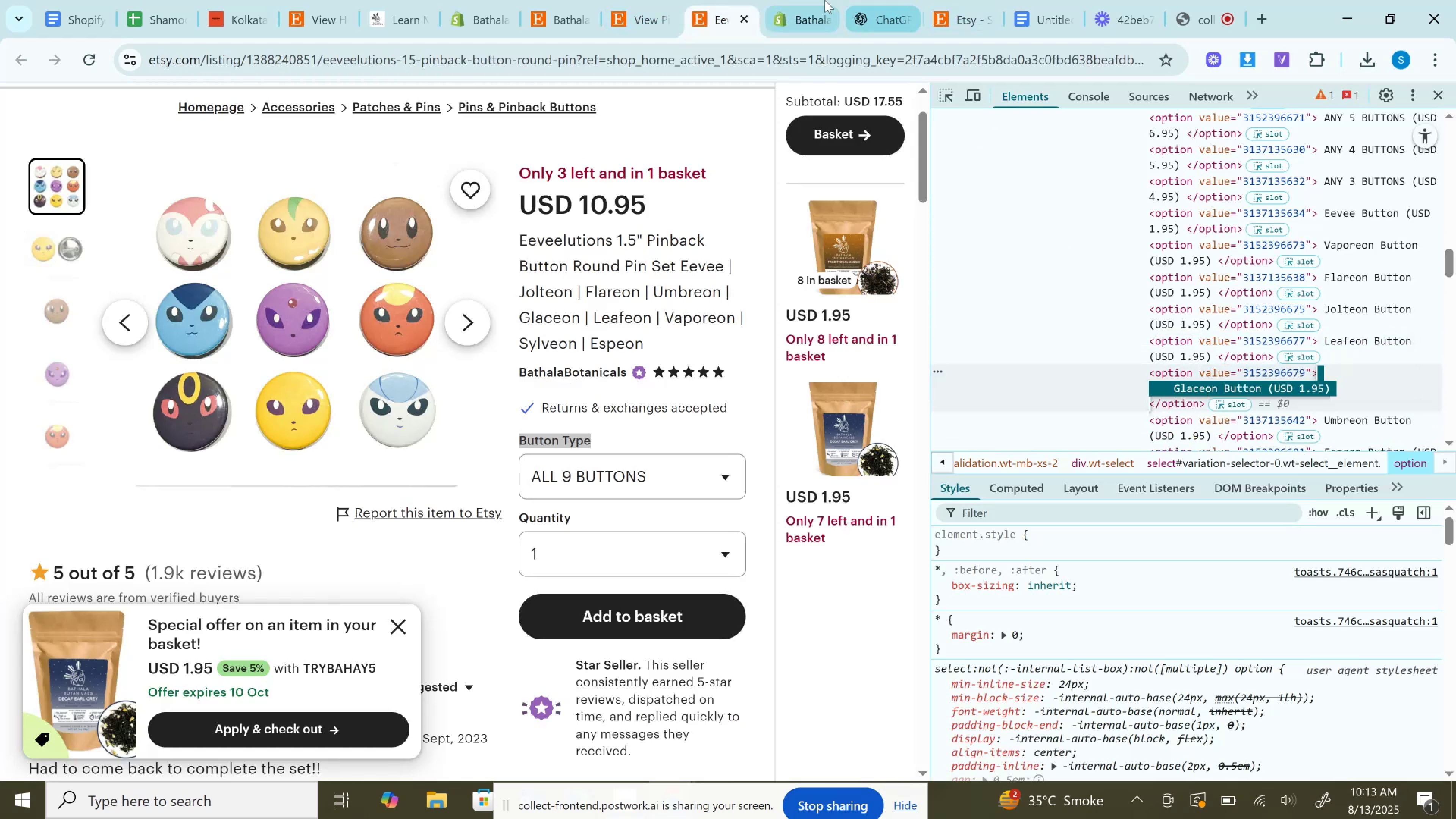 
left_click([822, 0])
 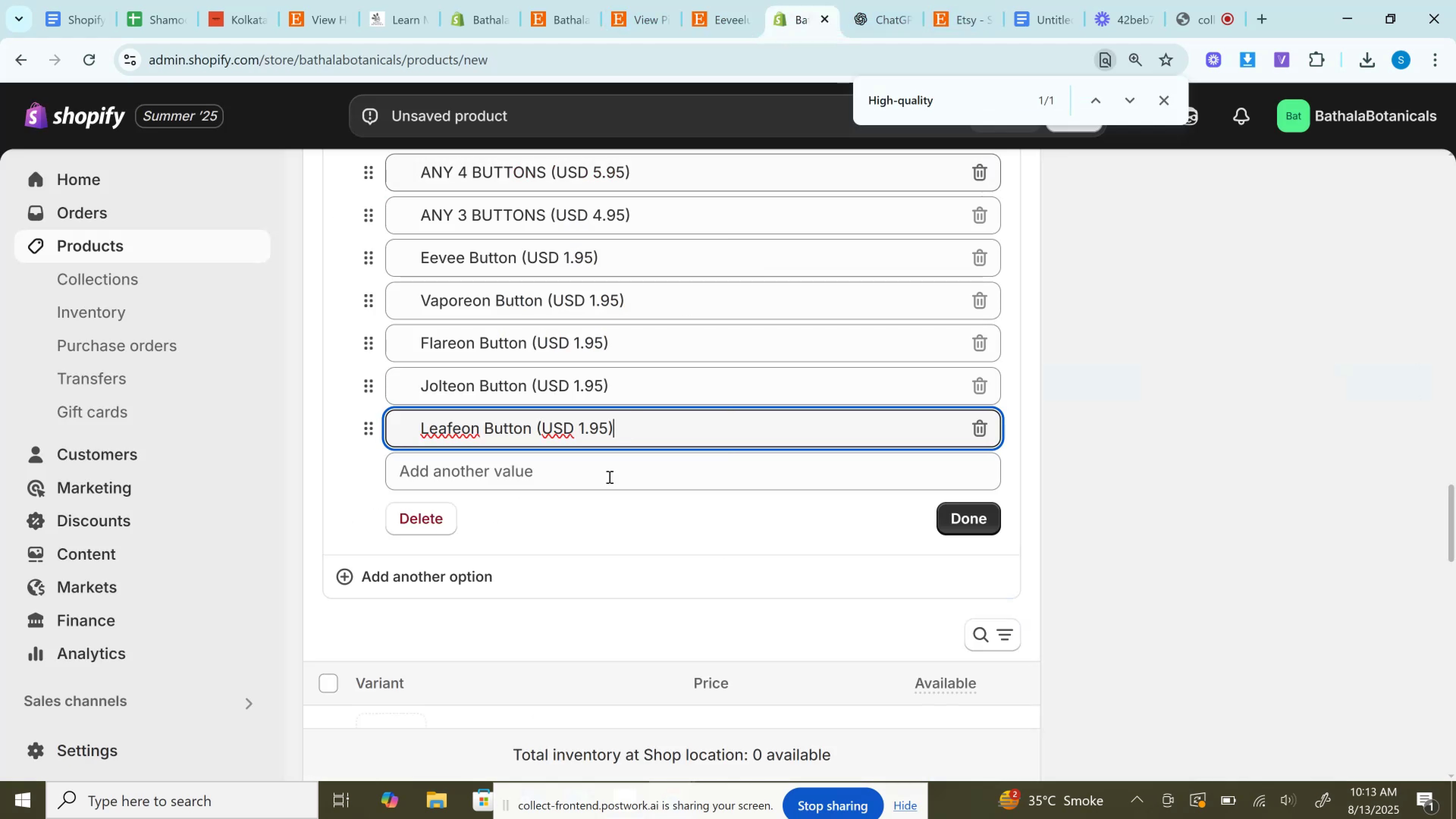 
left_click([609, 478])
 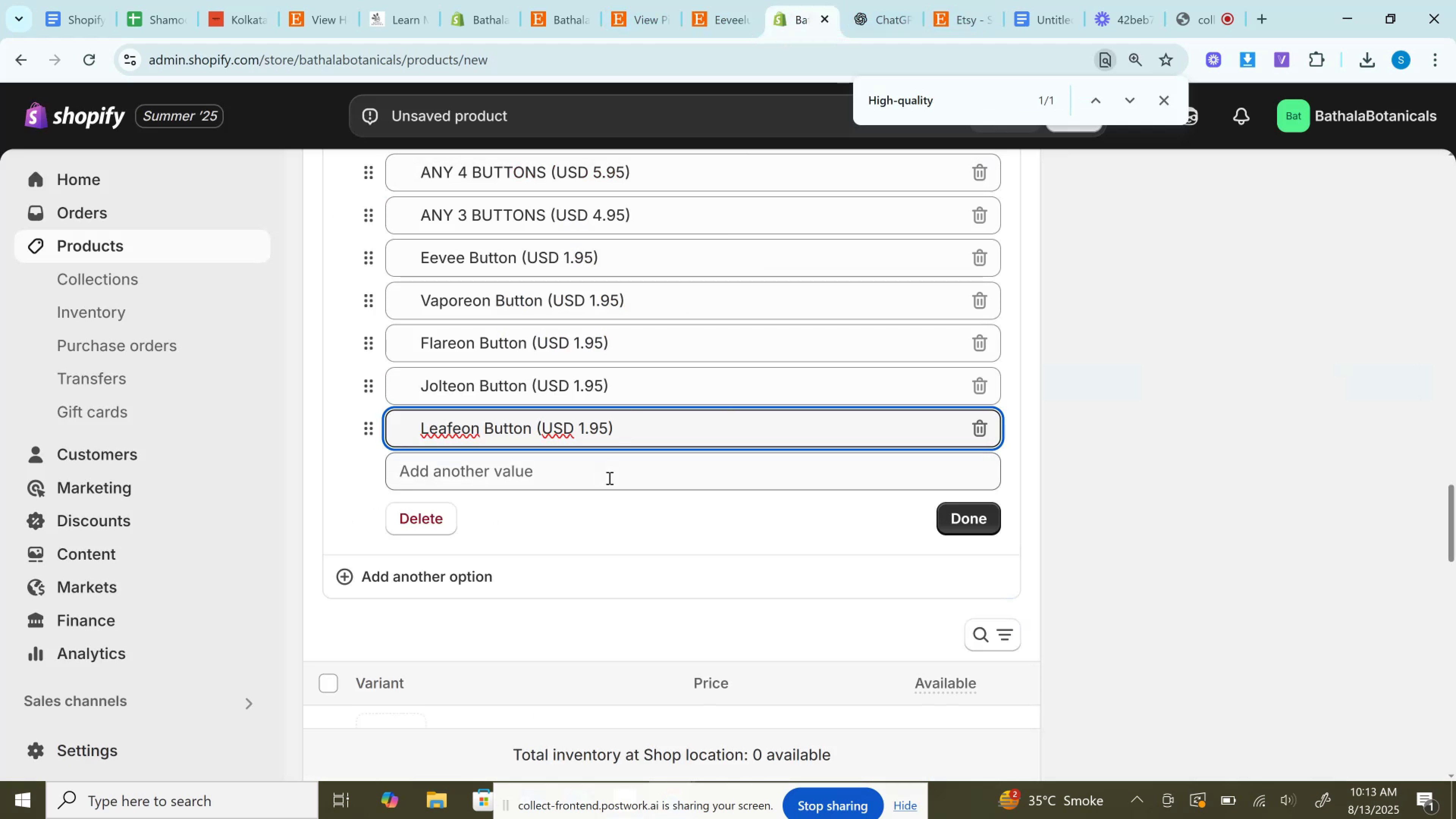 
key(Control+V)
 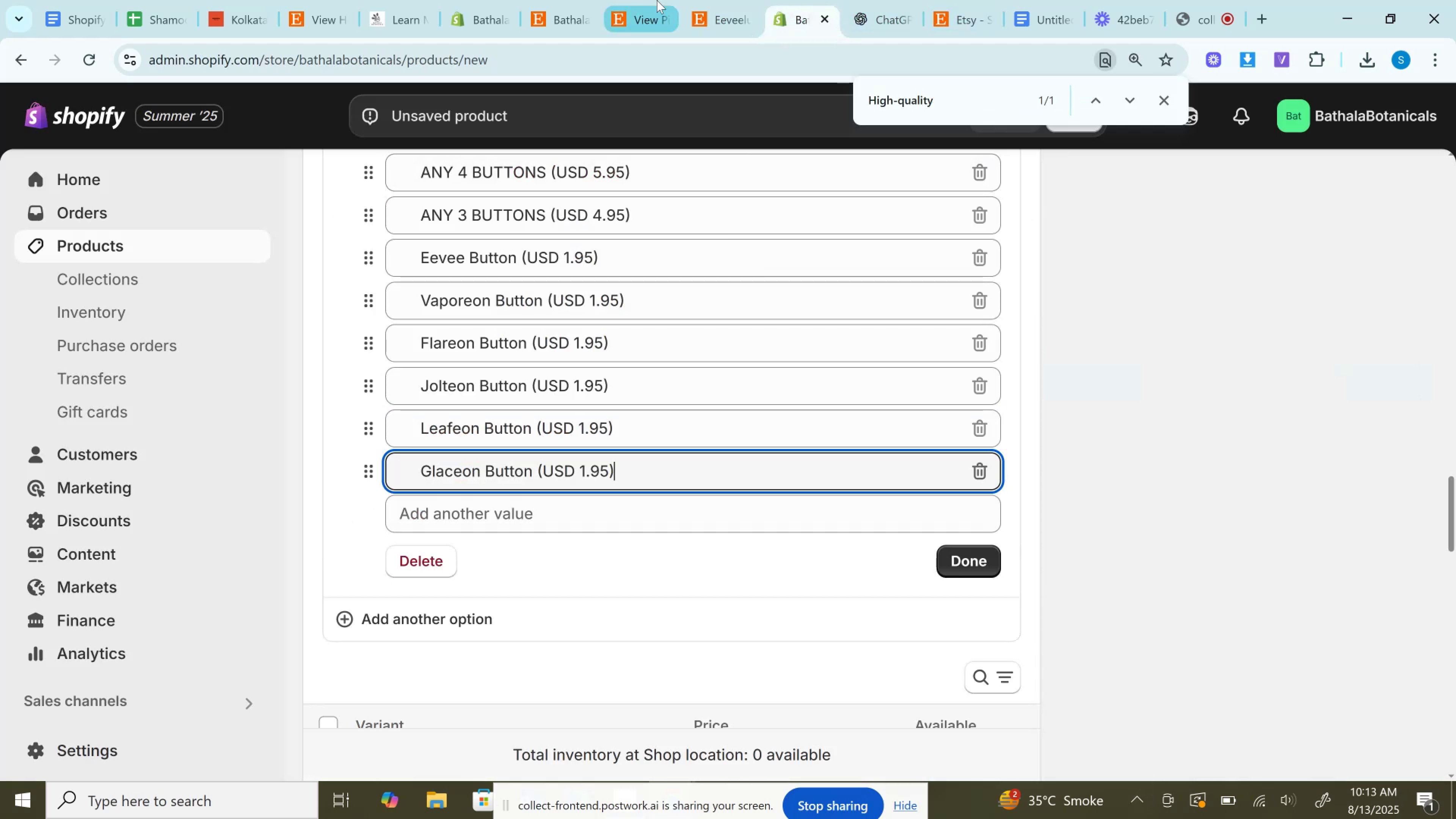 
left_click([695, 0])
 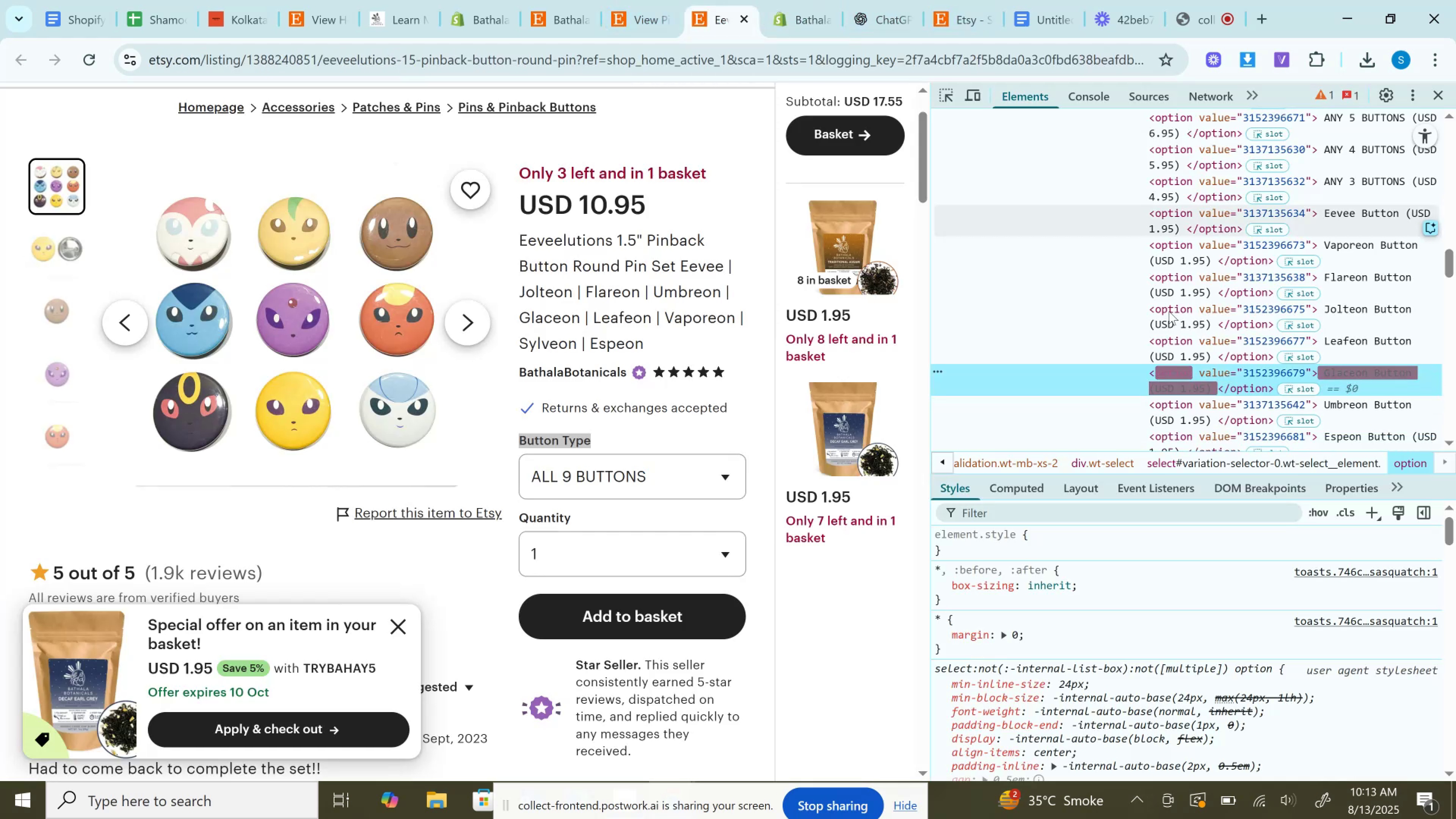 
scroll: coordinate [1186, 320], scroll_direction: down, amount: 1.0
 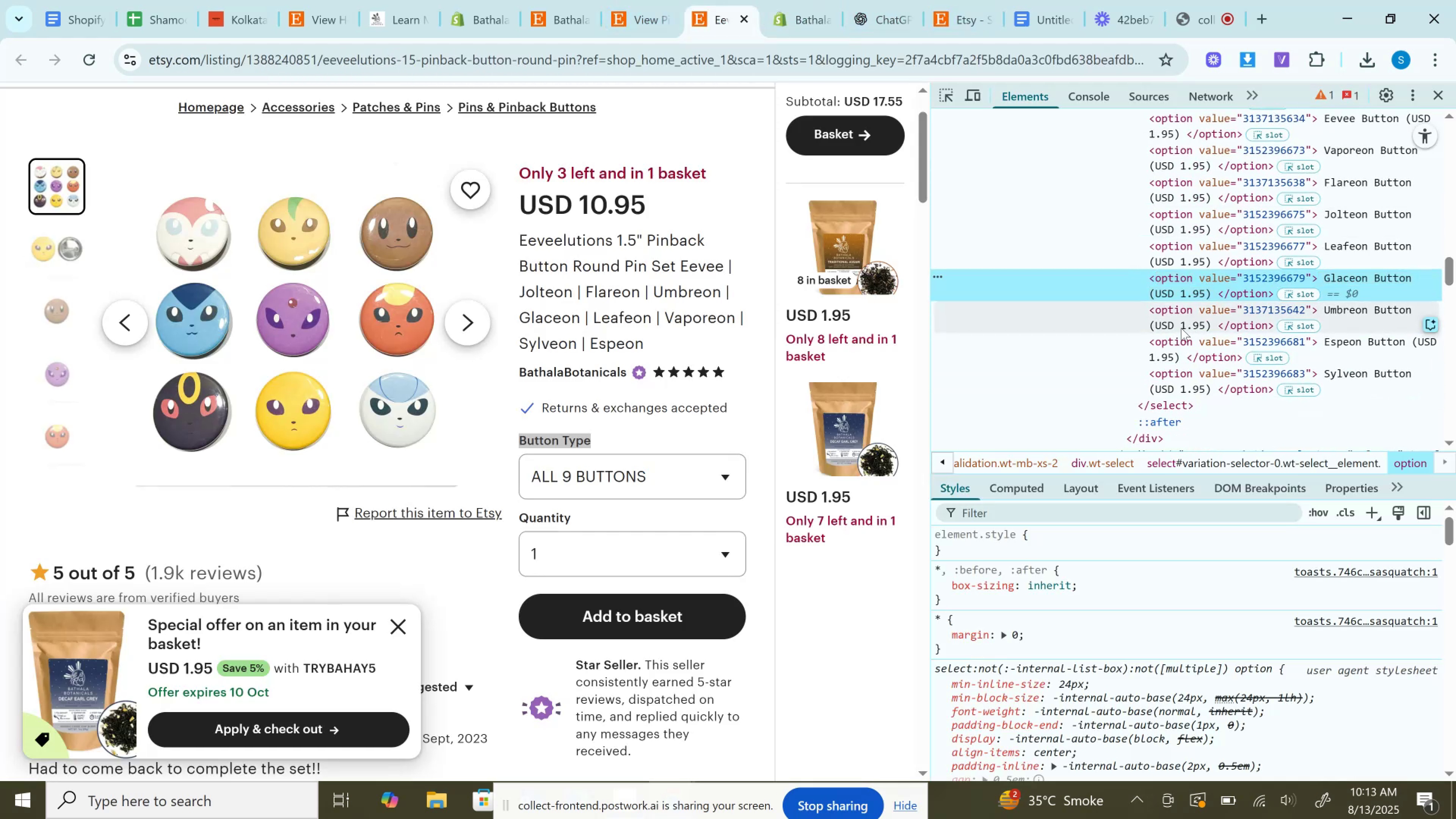 
double_click([1181, 328])
 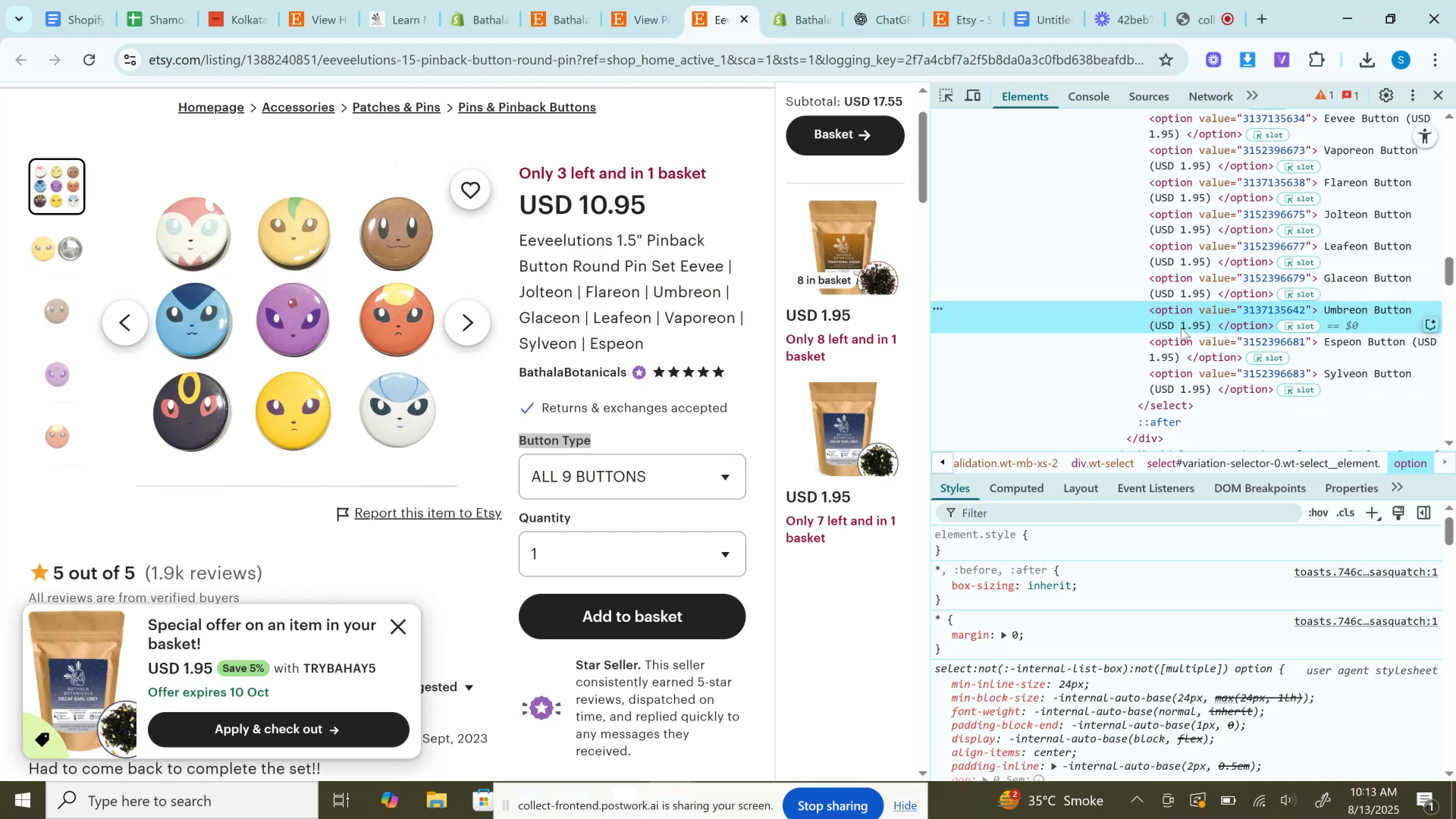 
key(Control+C)
 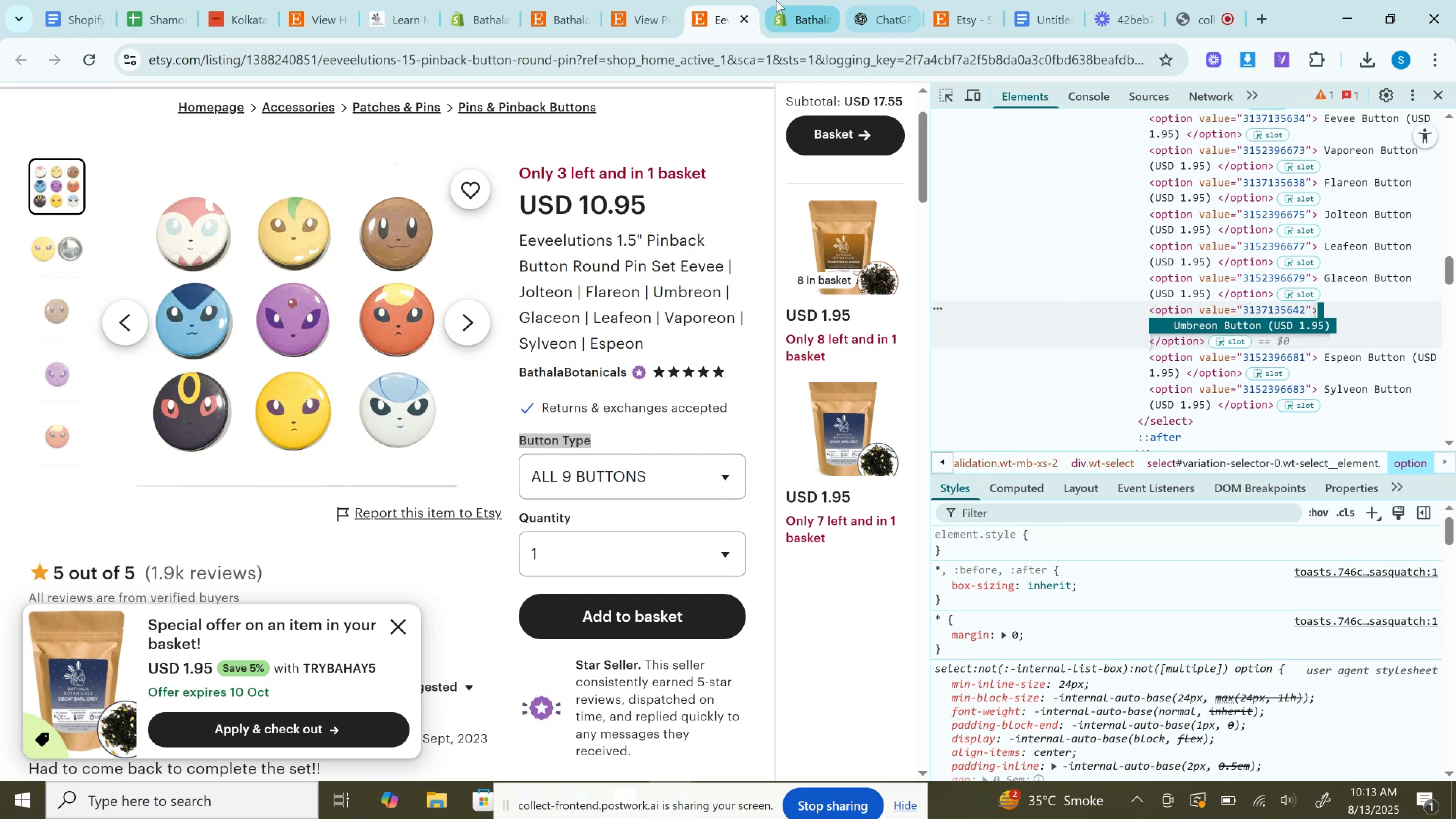 
left_click([775, 0])
 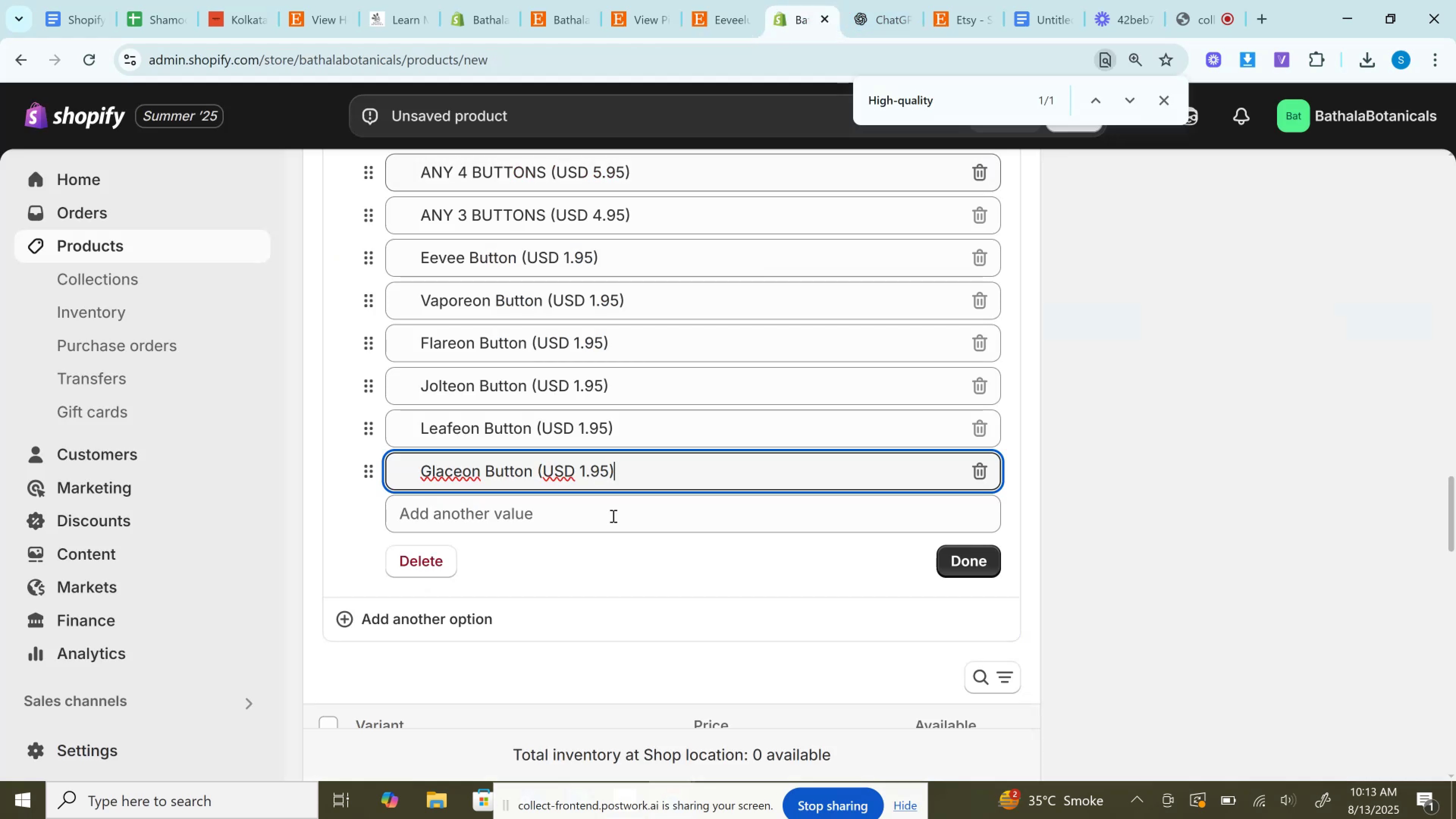 
left_click([609, 522])
 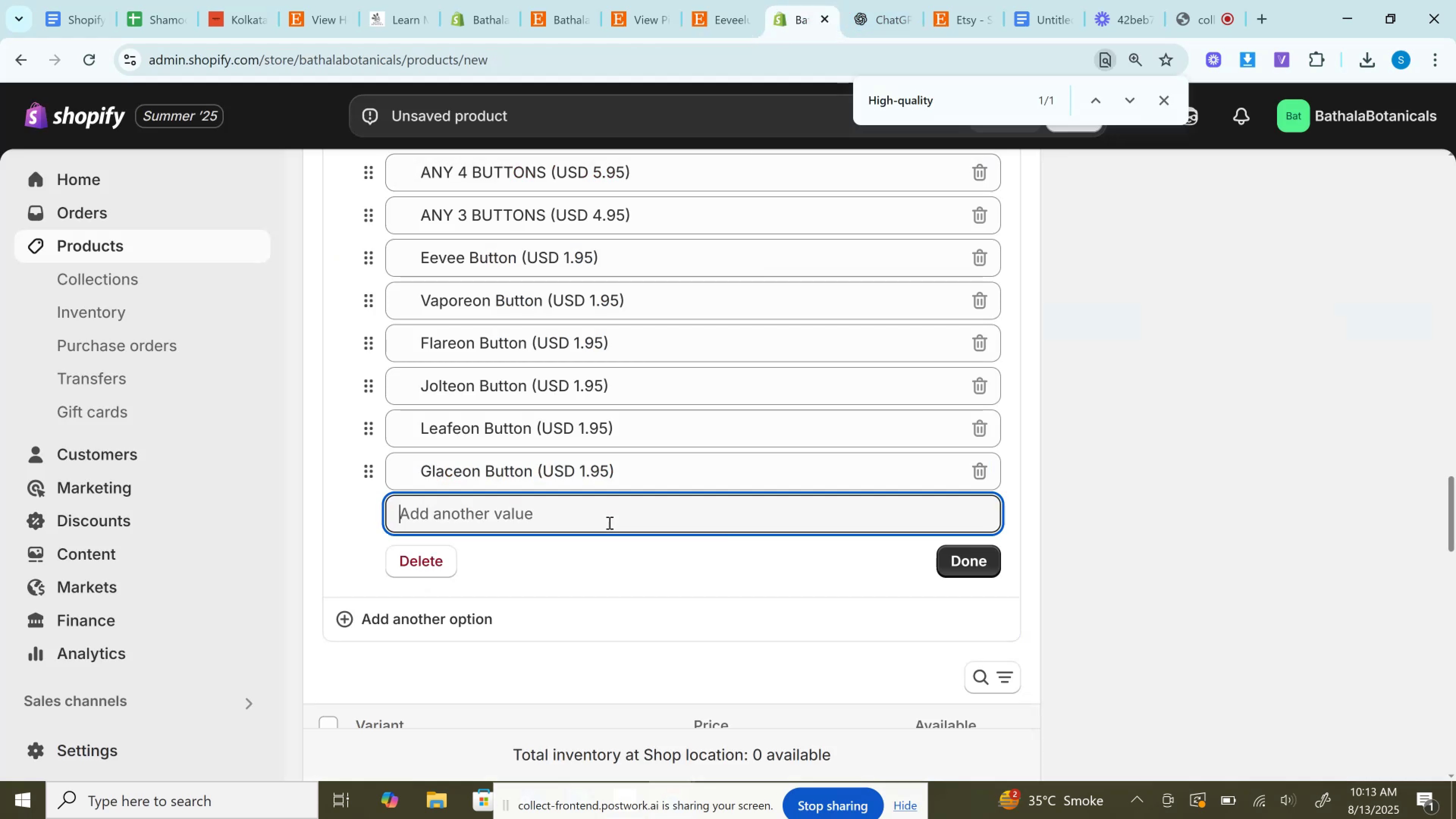 
key(Control+V)
 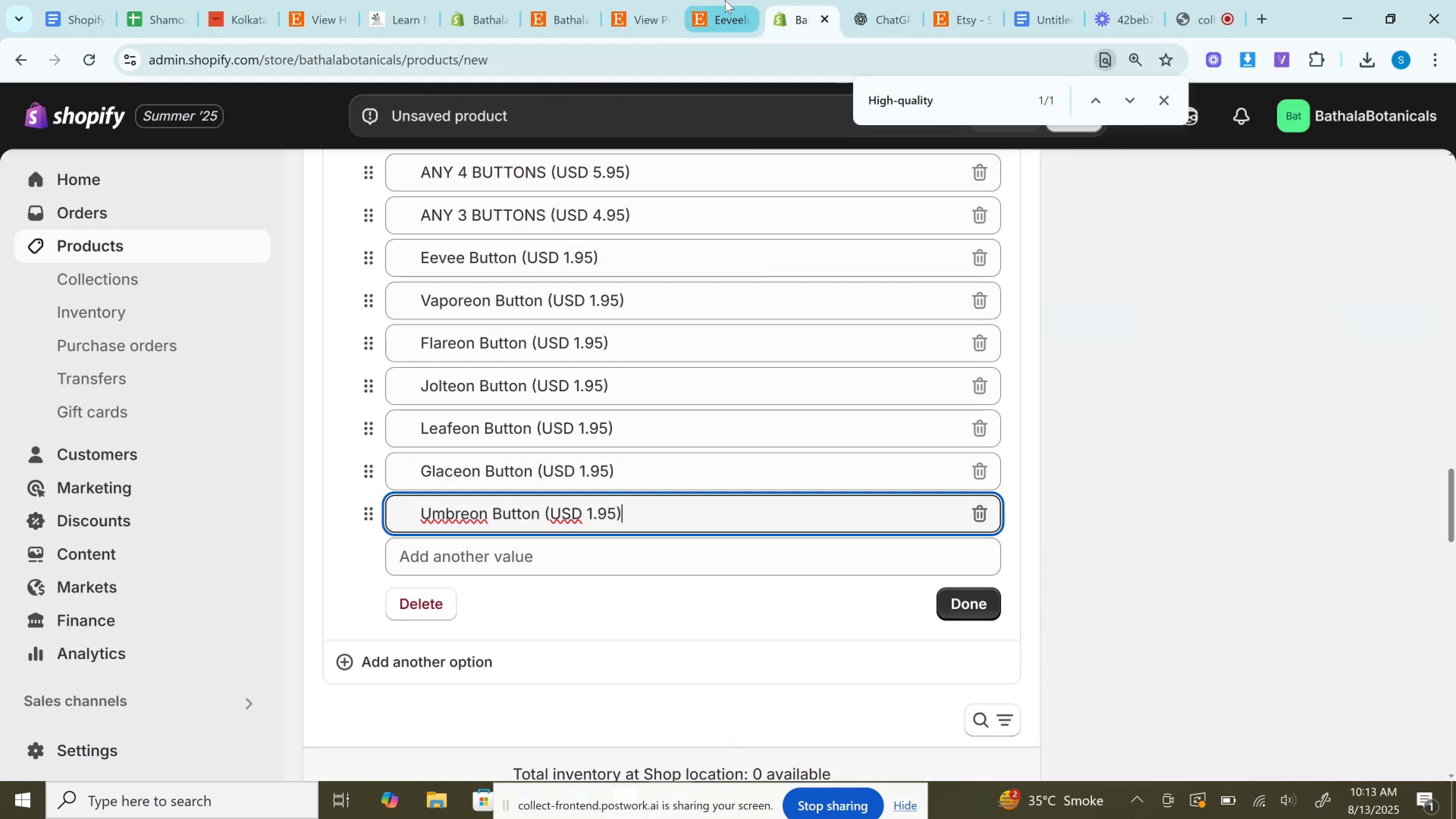 
left_click([733, 0])
 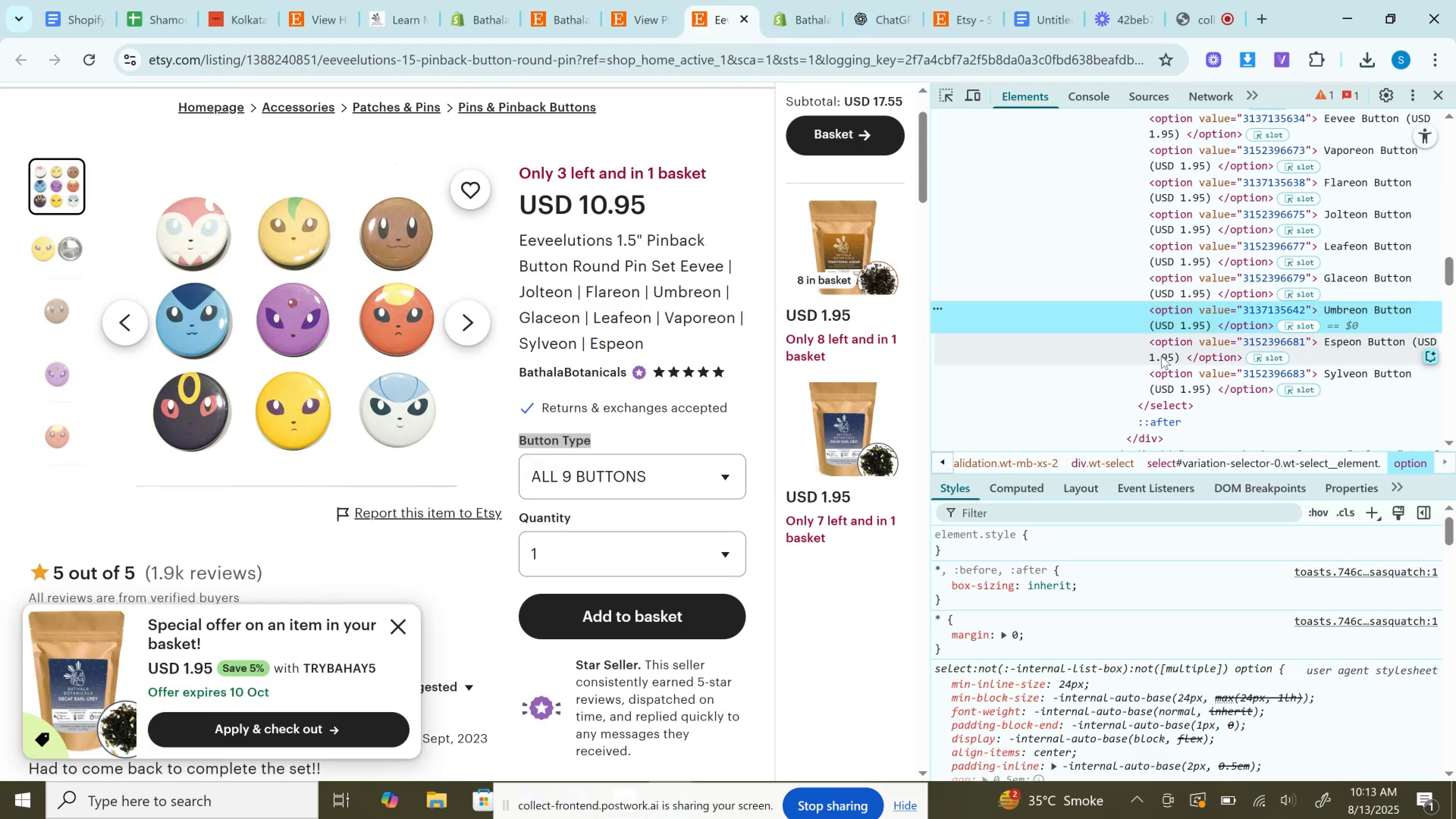 
double_click([1162, 357])
 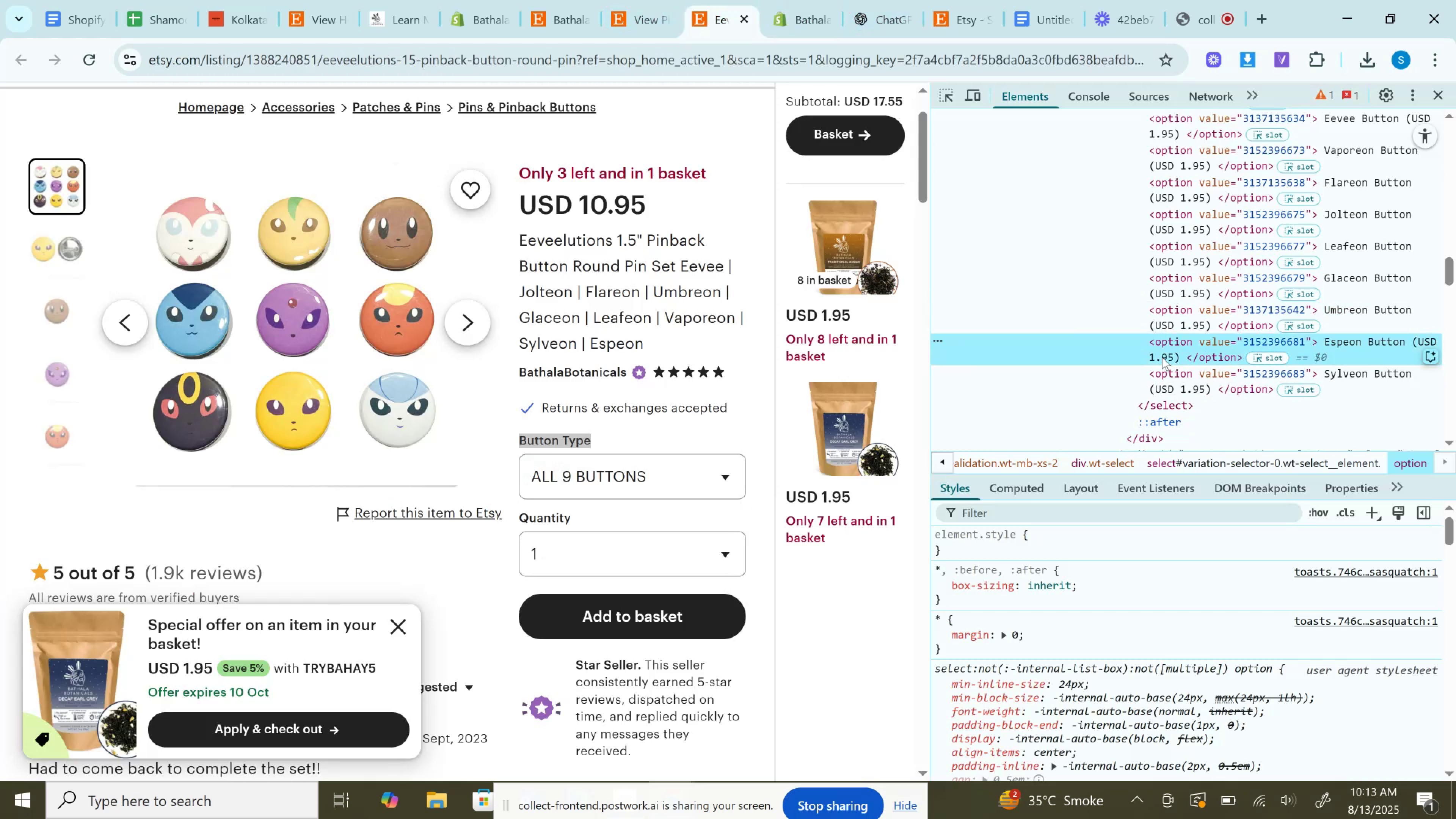 
key(Control+C)
 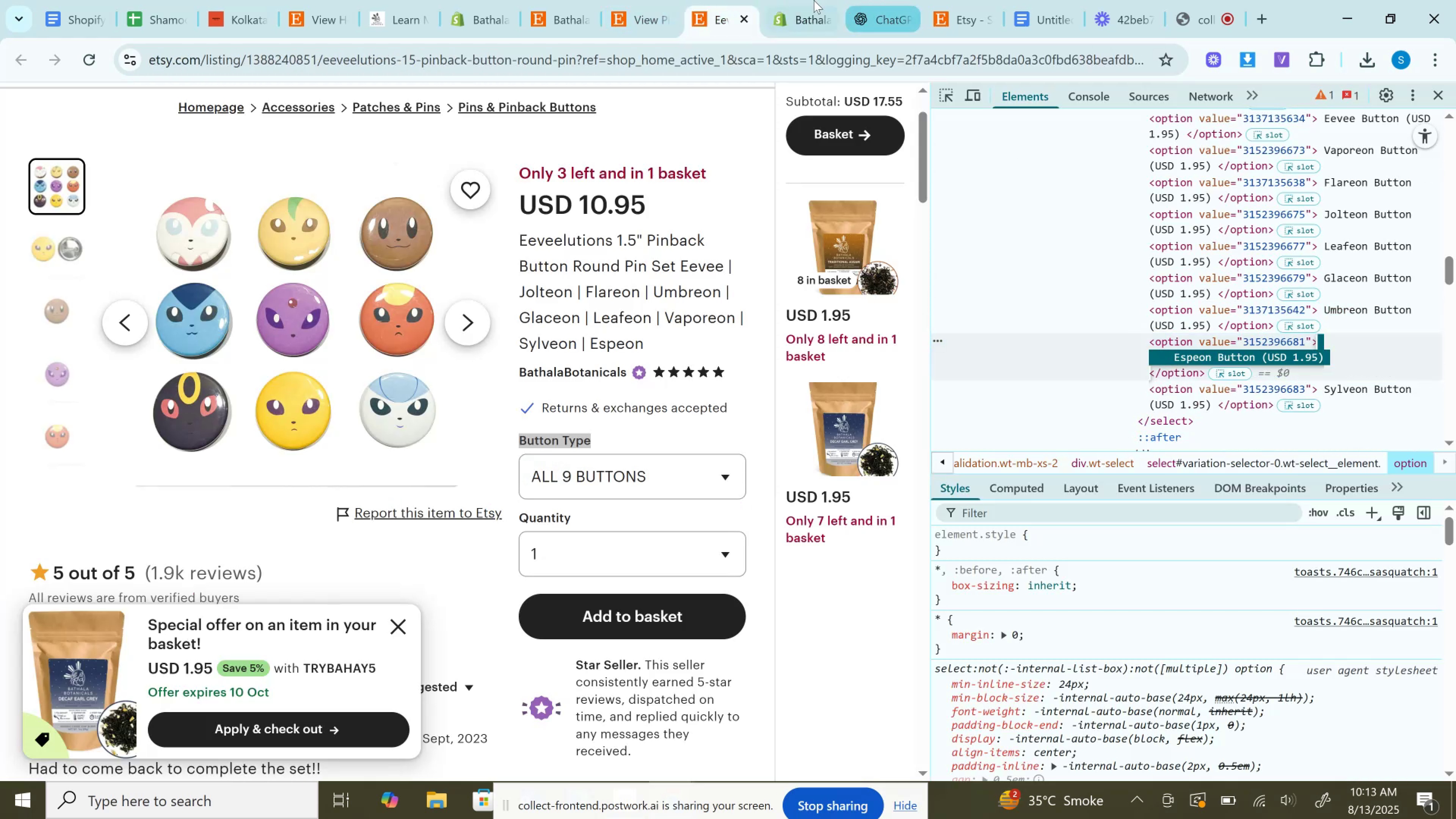 
left_click([814, 0])
 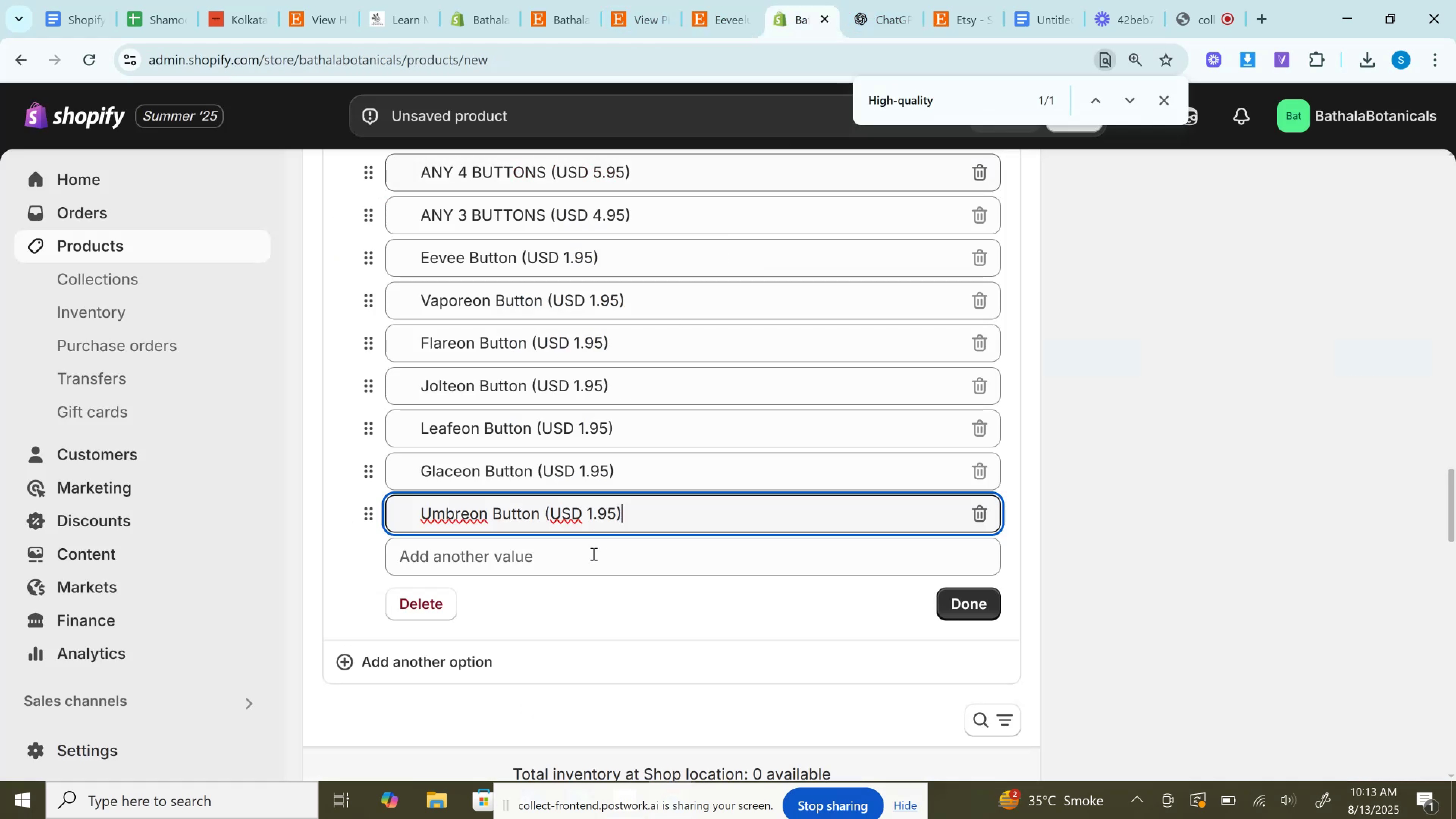 
left_click([590, 562])
 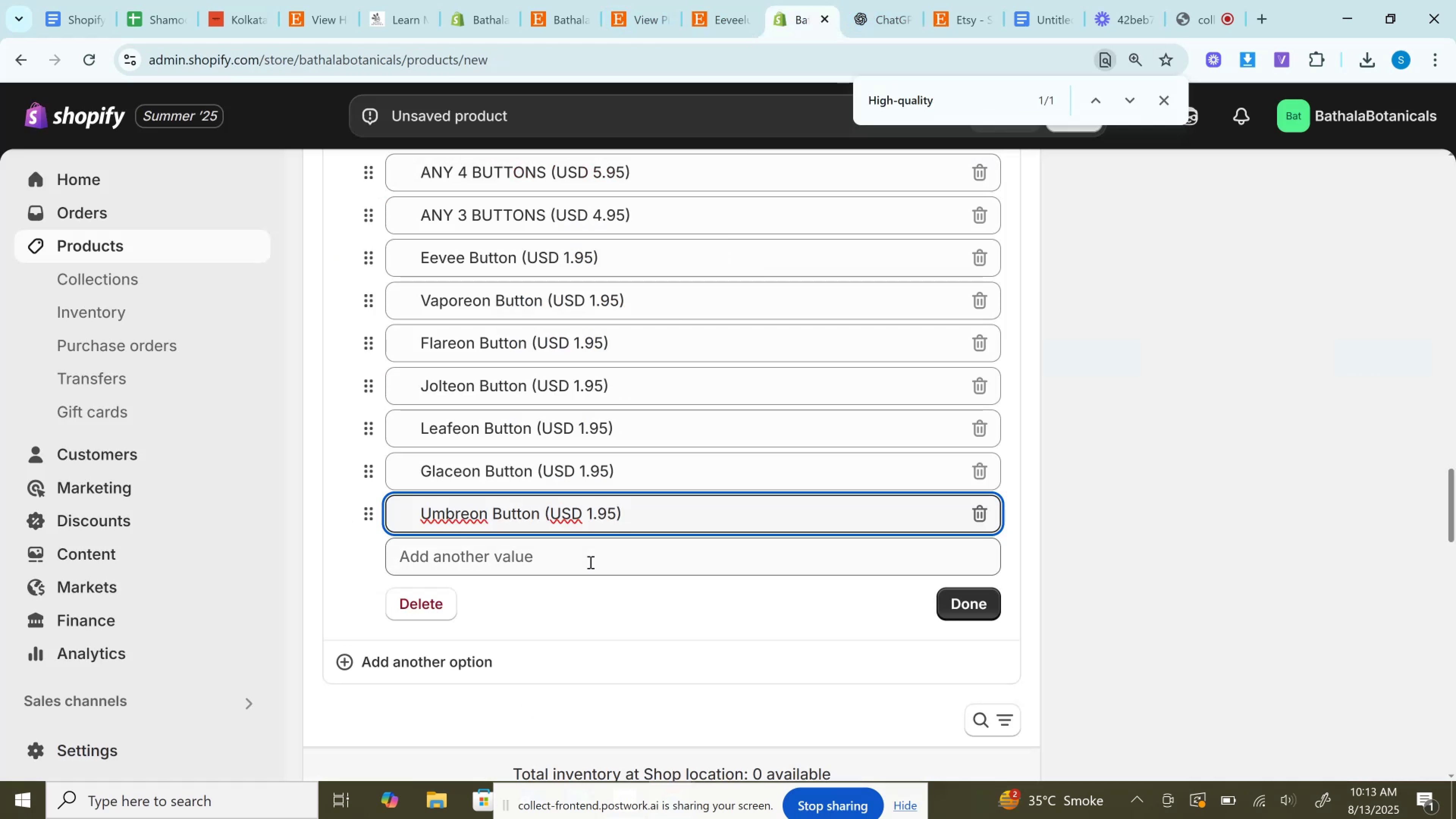 
key(Control+V)
 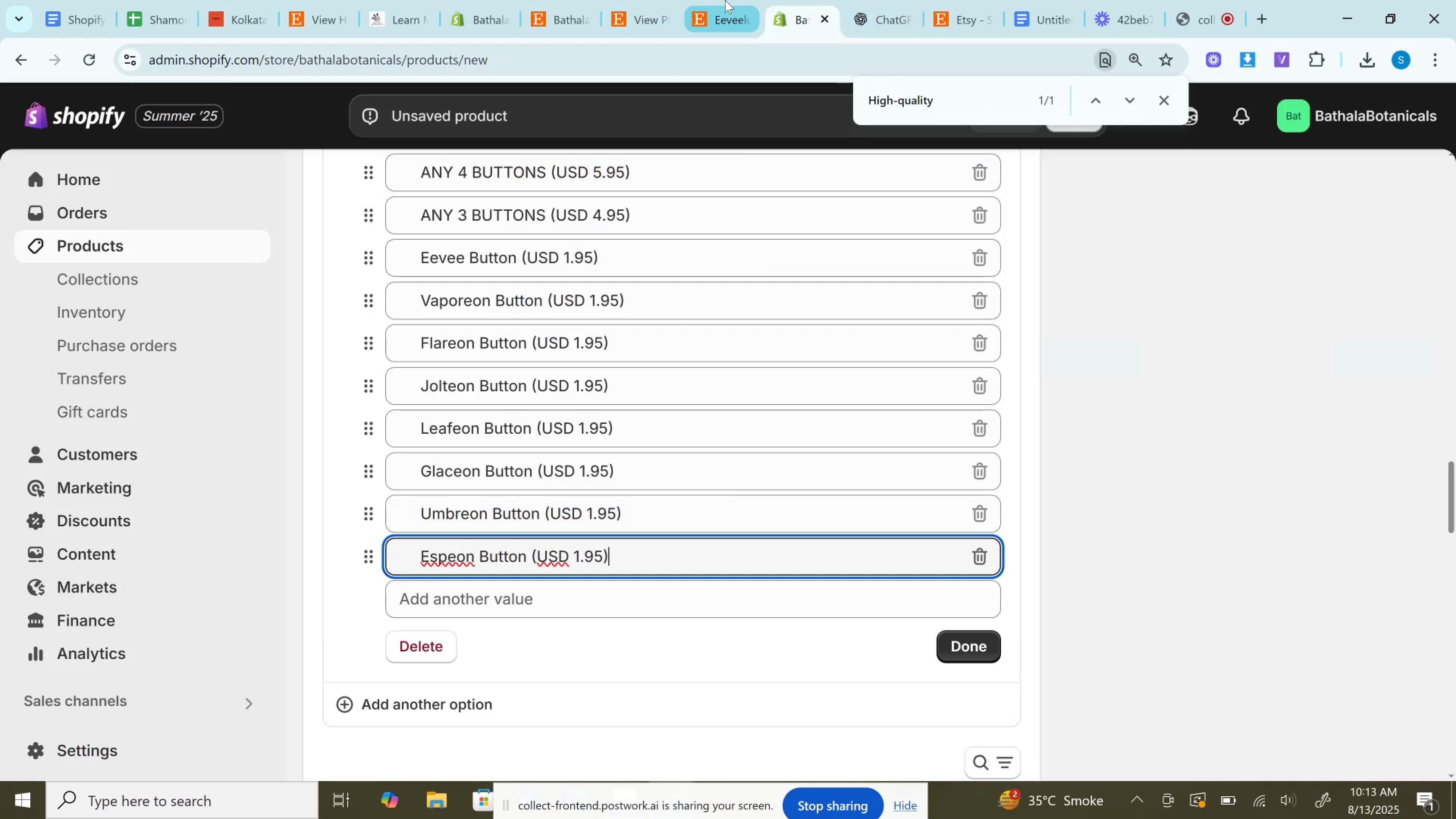 
left_click([725, 0])
 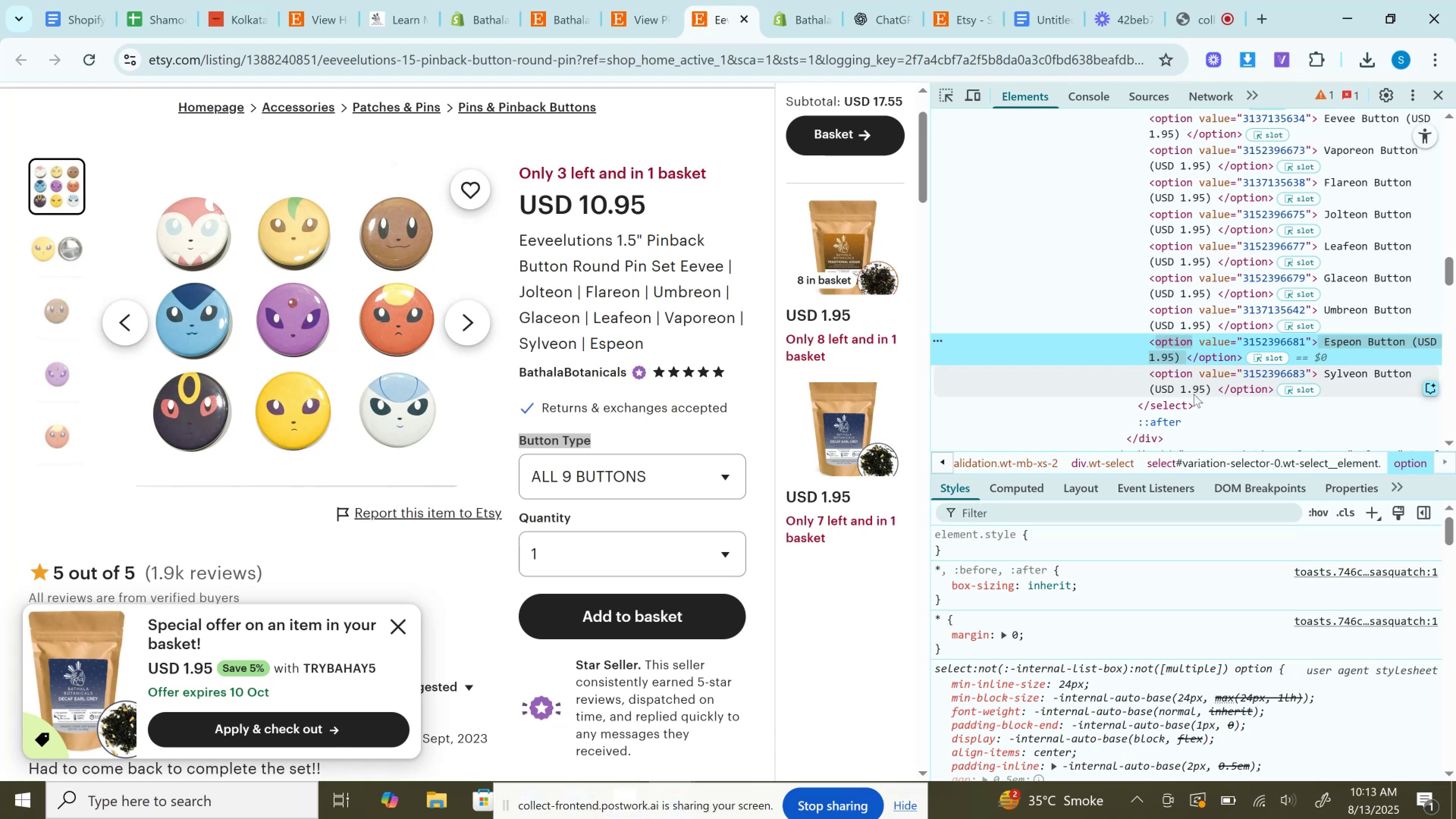 
double_click([1194, 394])
 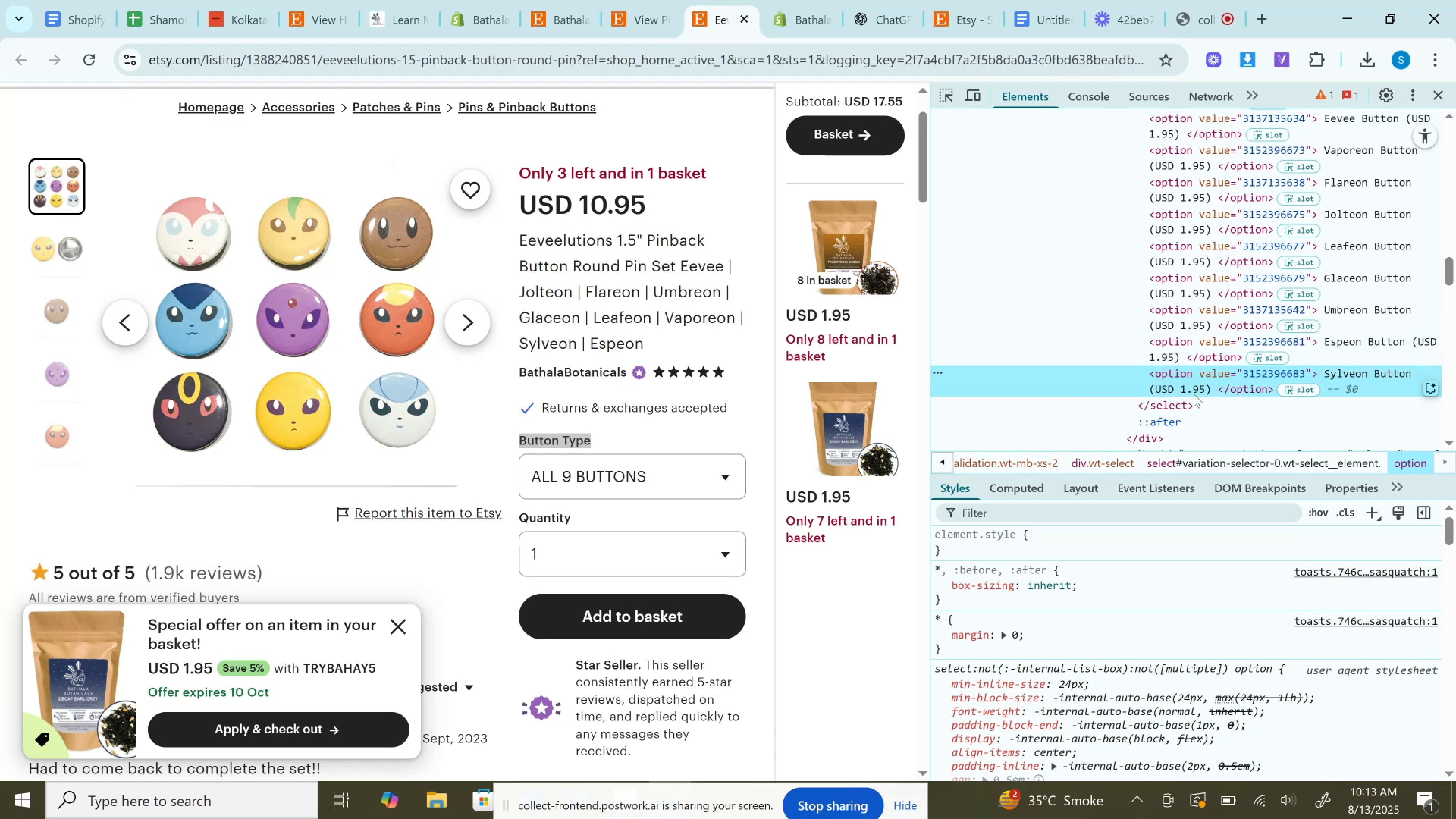 
key(Control+C)
 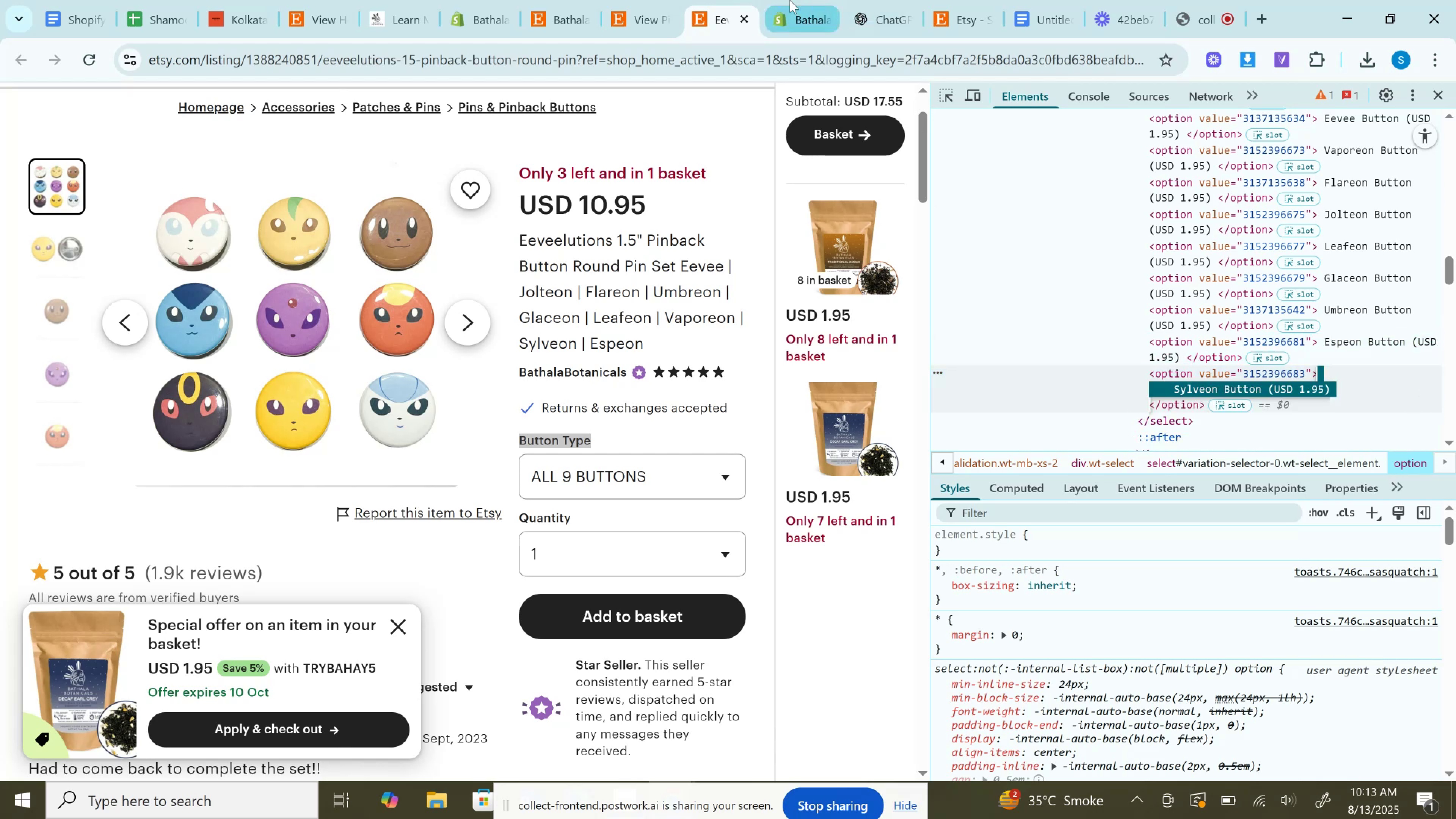 
left_click([789, 0])
 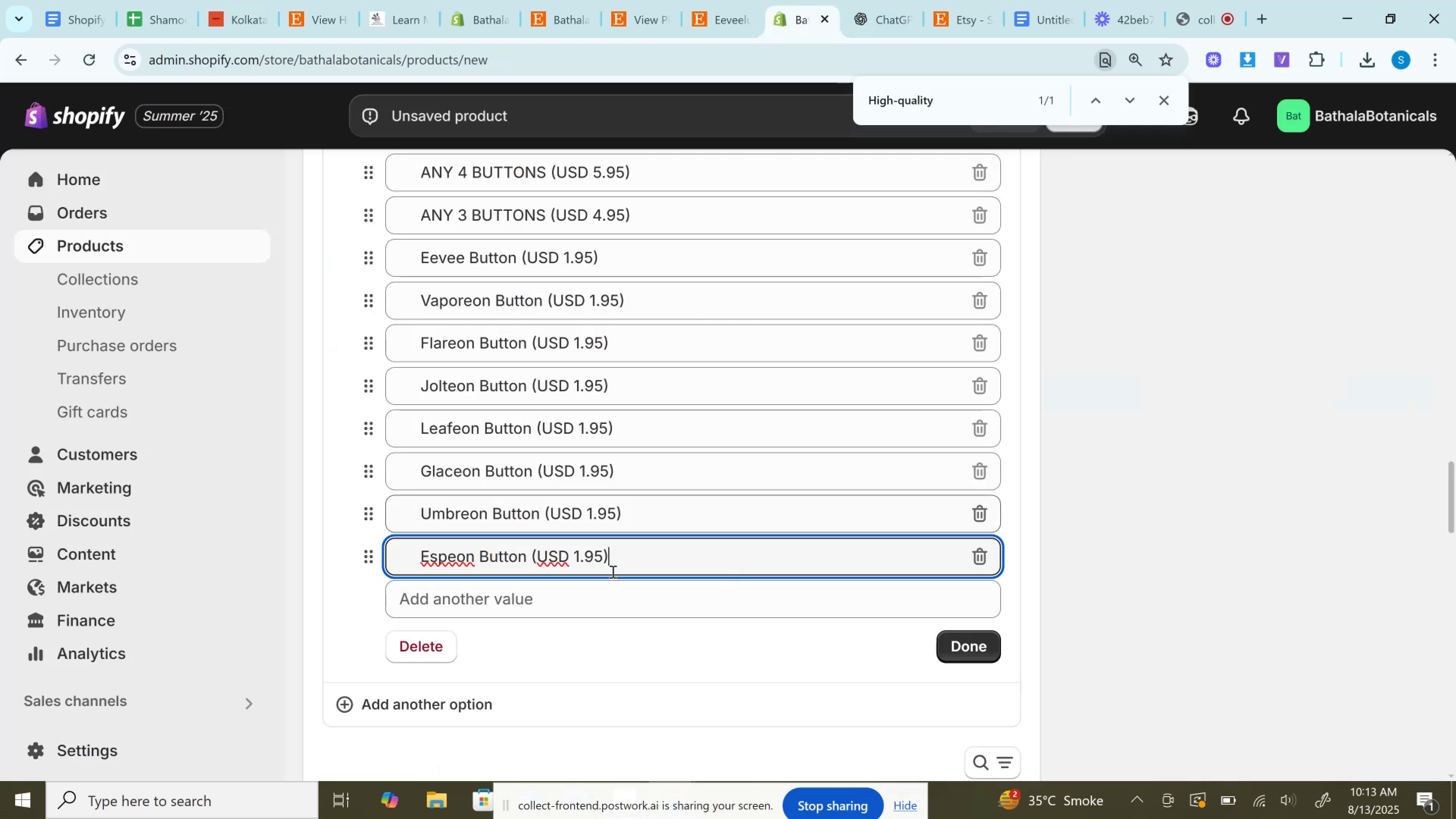 
left_click([601, 601])
 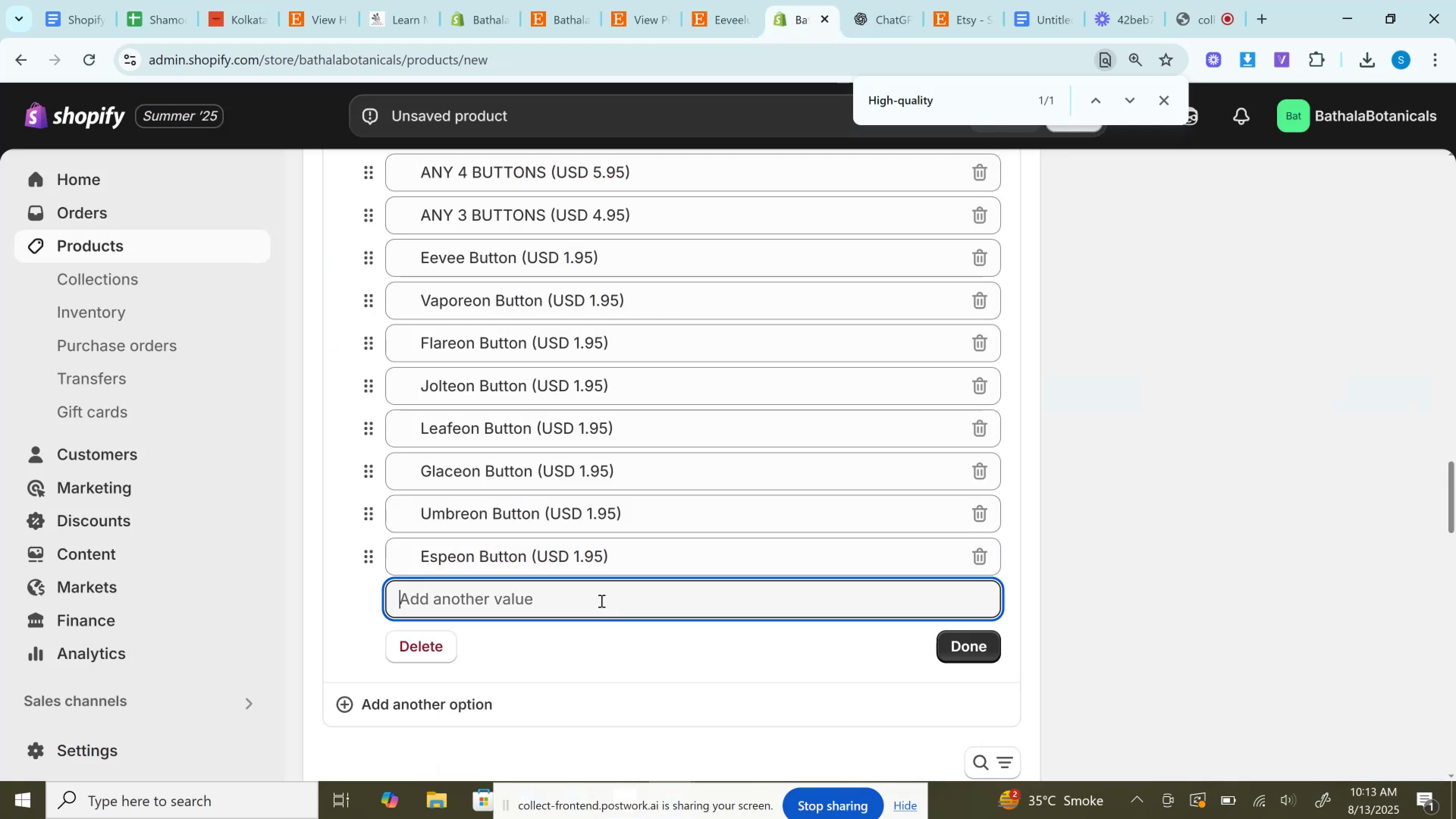 
key(Control+V)
 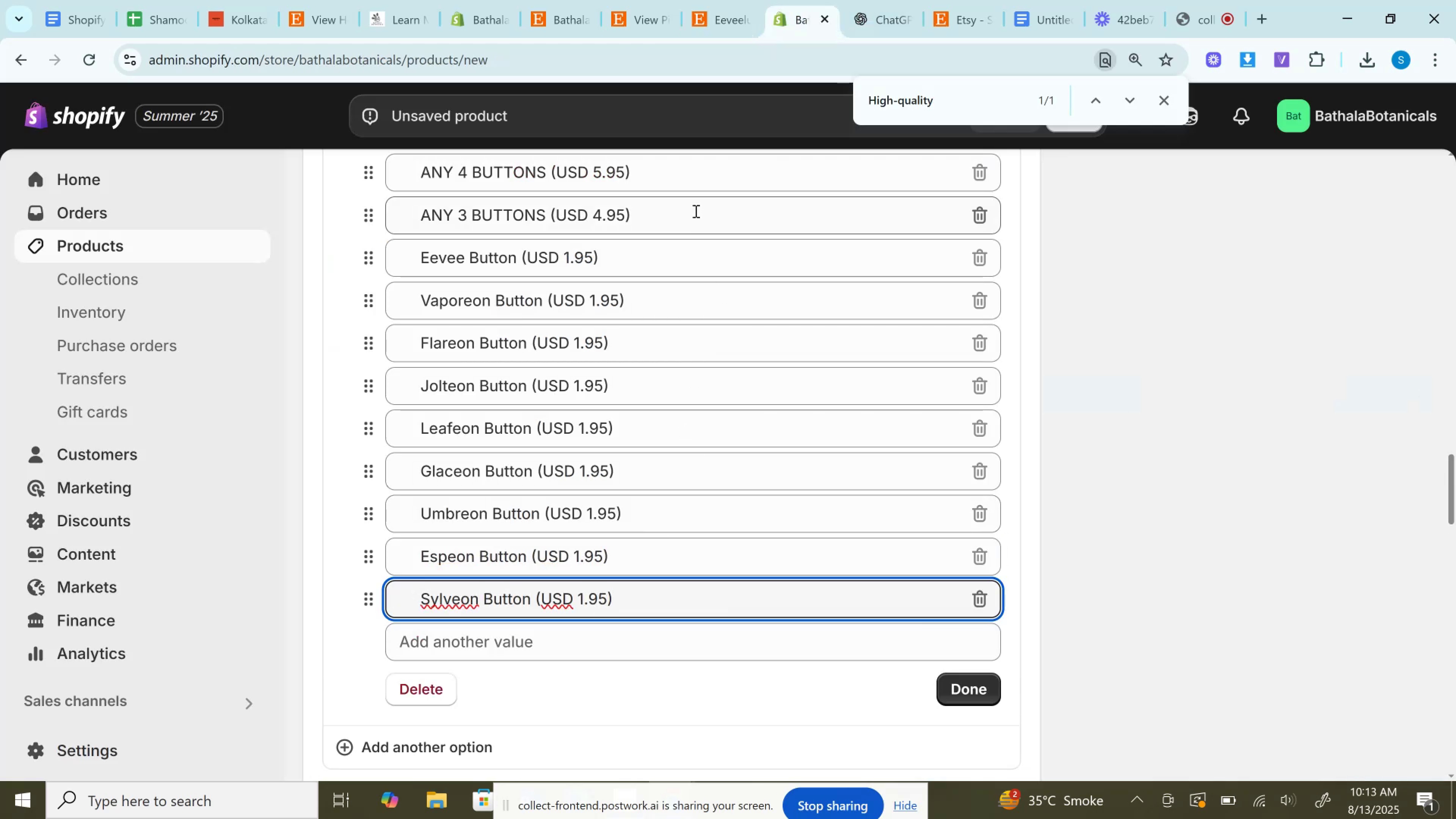 
left_click([700, 0])
 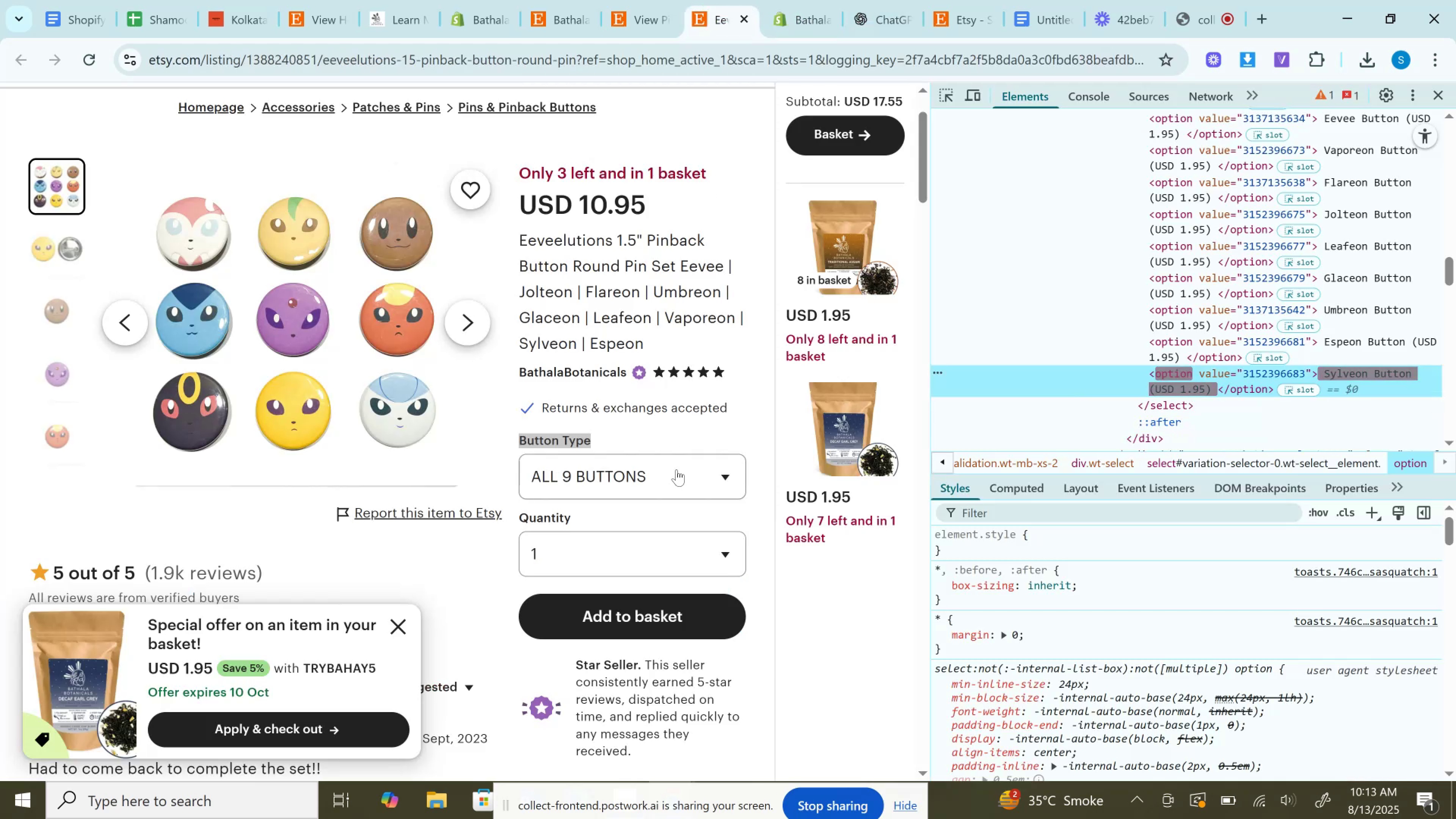 
left_click([676, 469])
 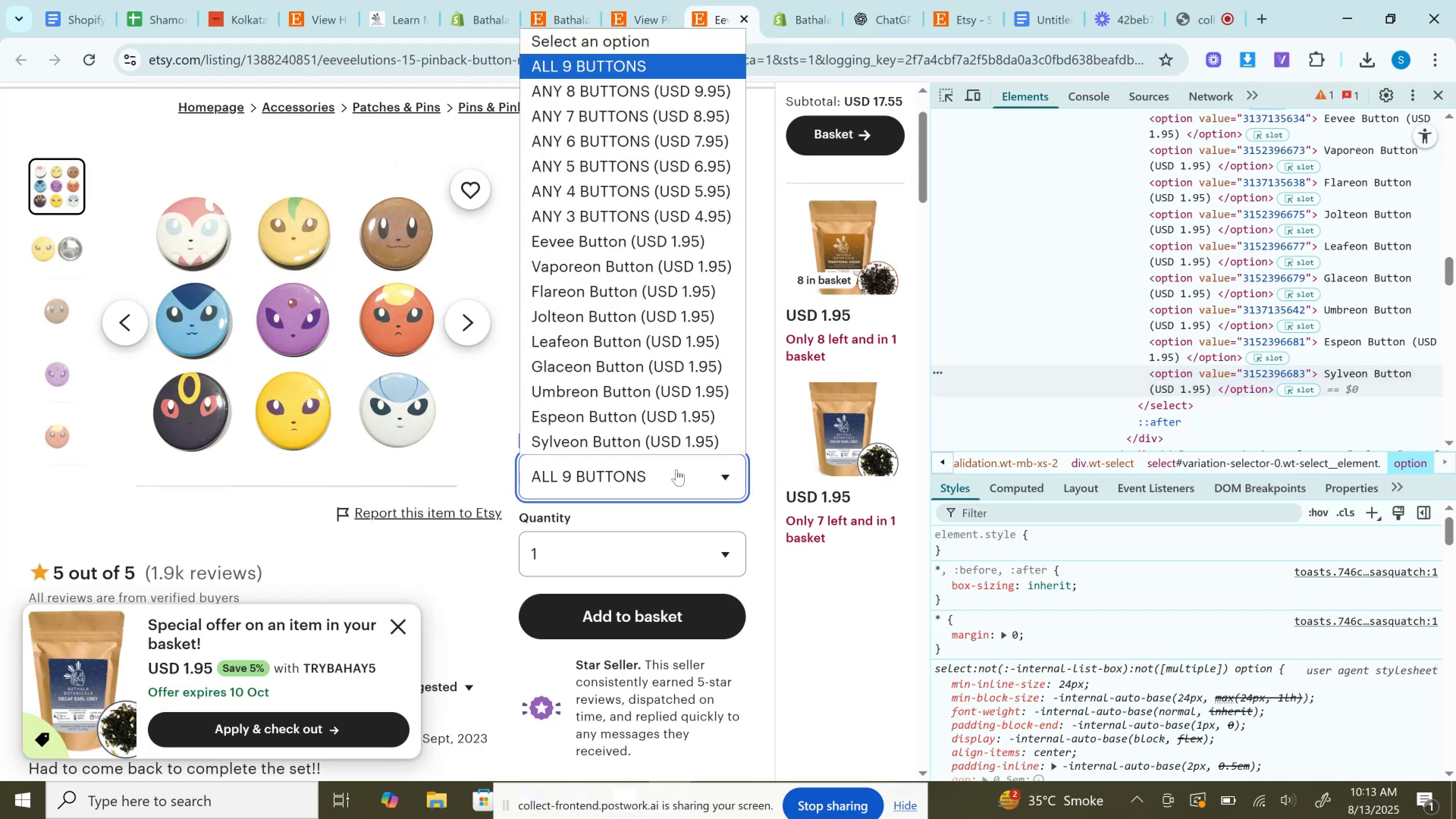 
scroll: coordinate [661, 388], scroll_direction: down, amount: 2.0
 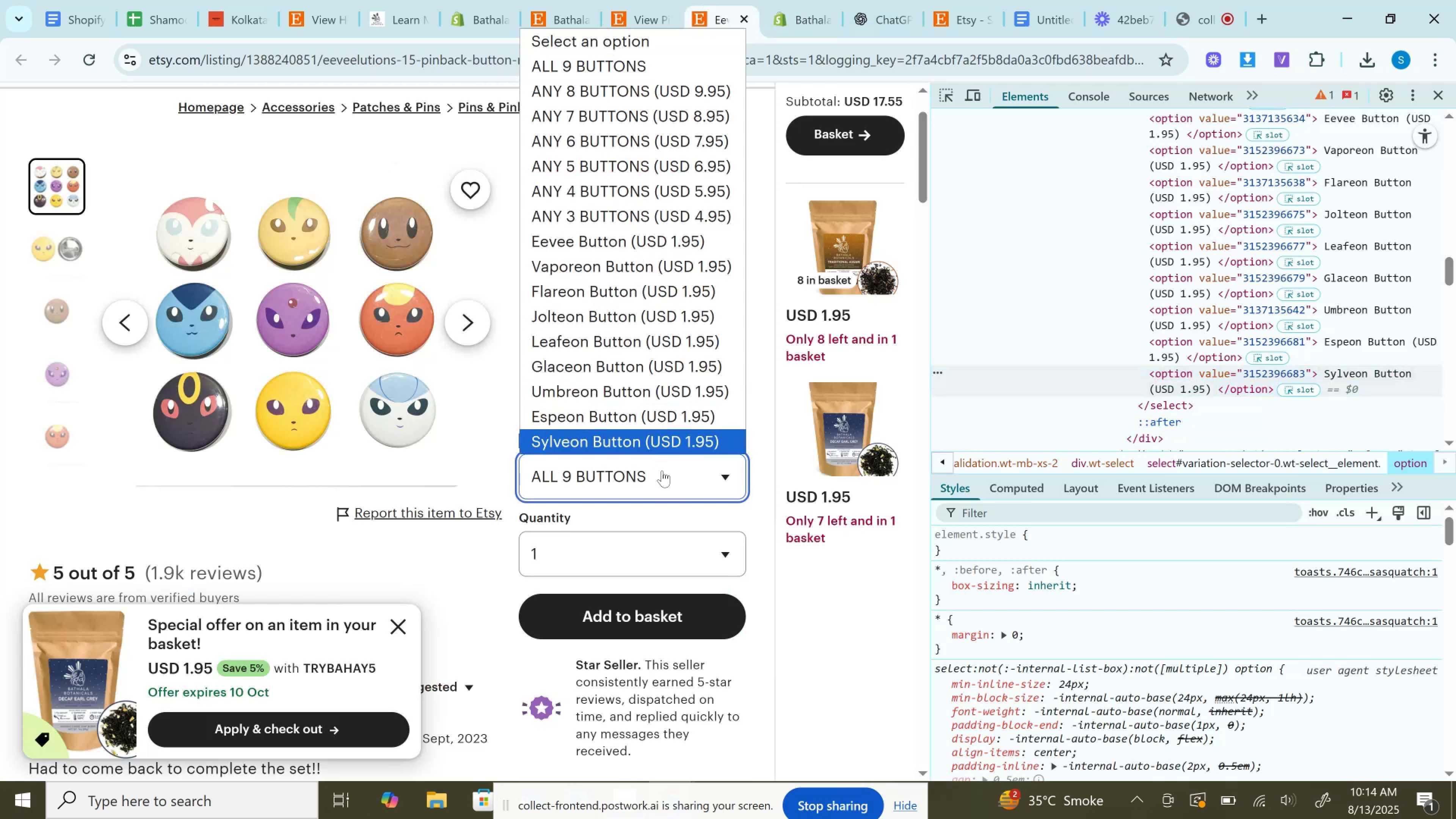 
left_click([662, 471])
 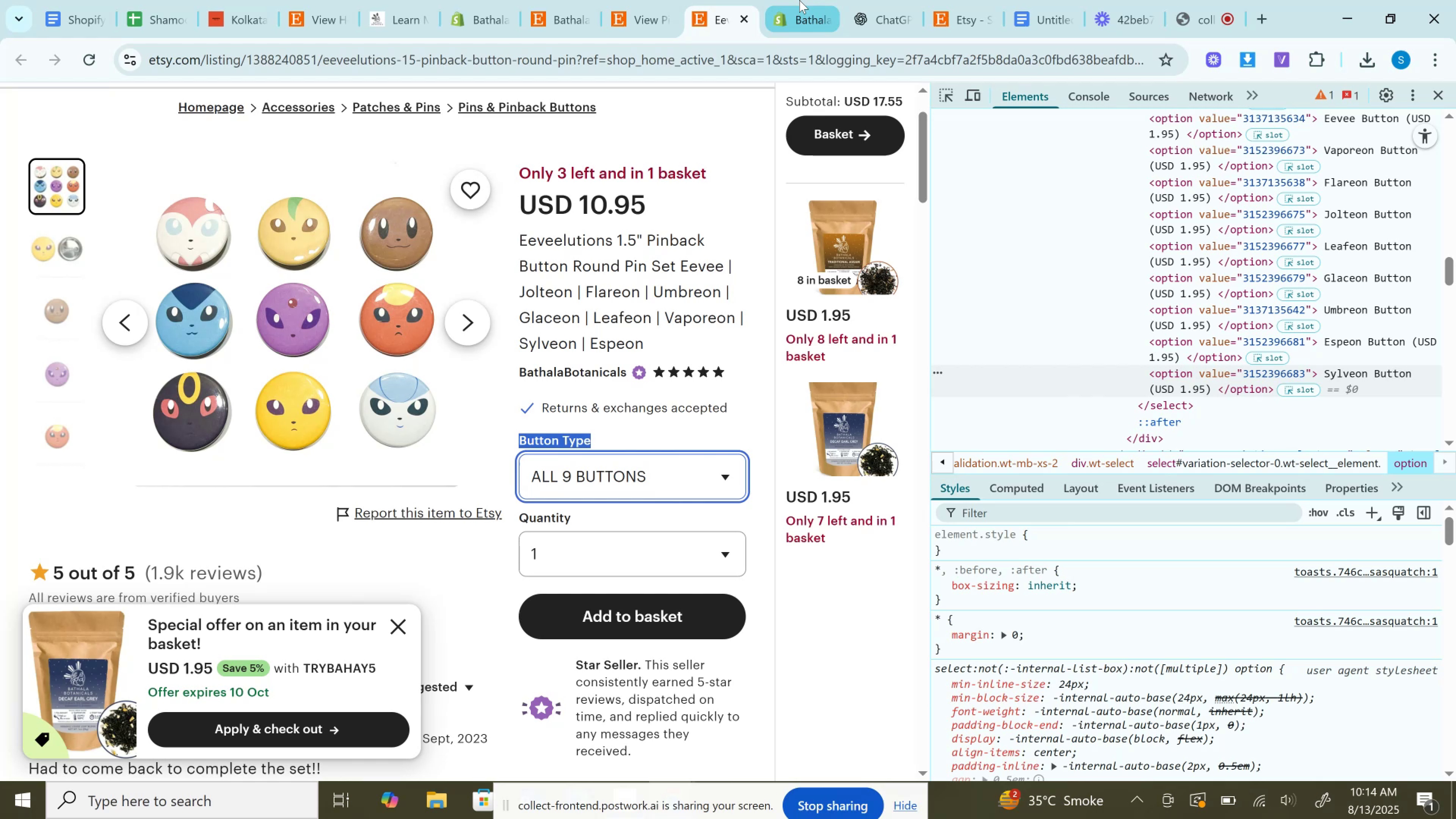 
left_click([799, 0])
 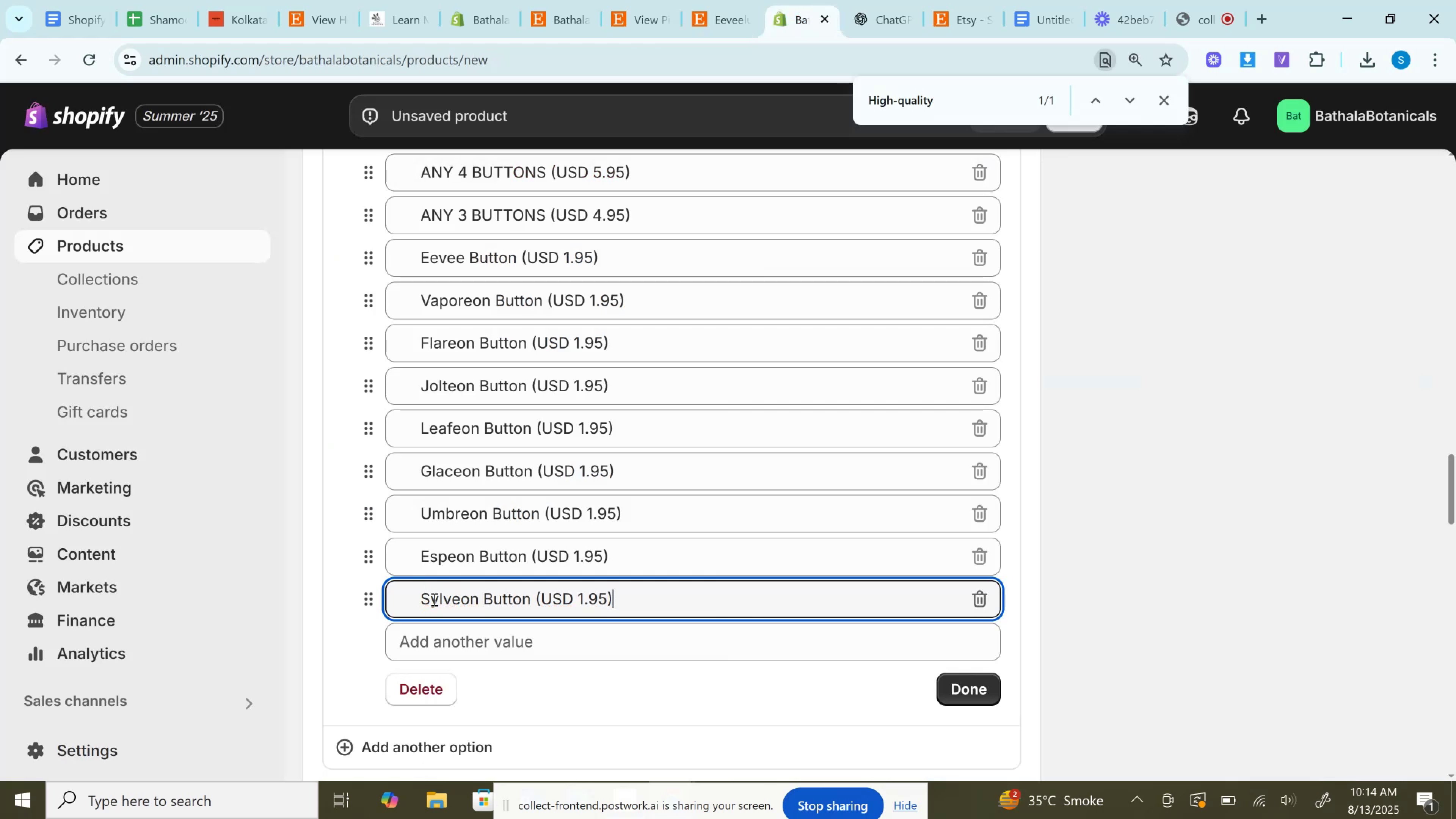 
left_click([417, 600])
 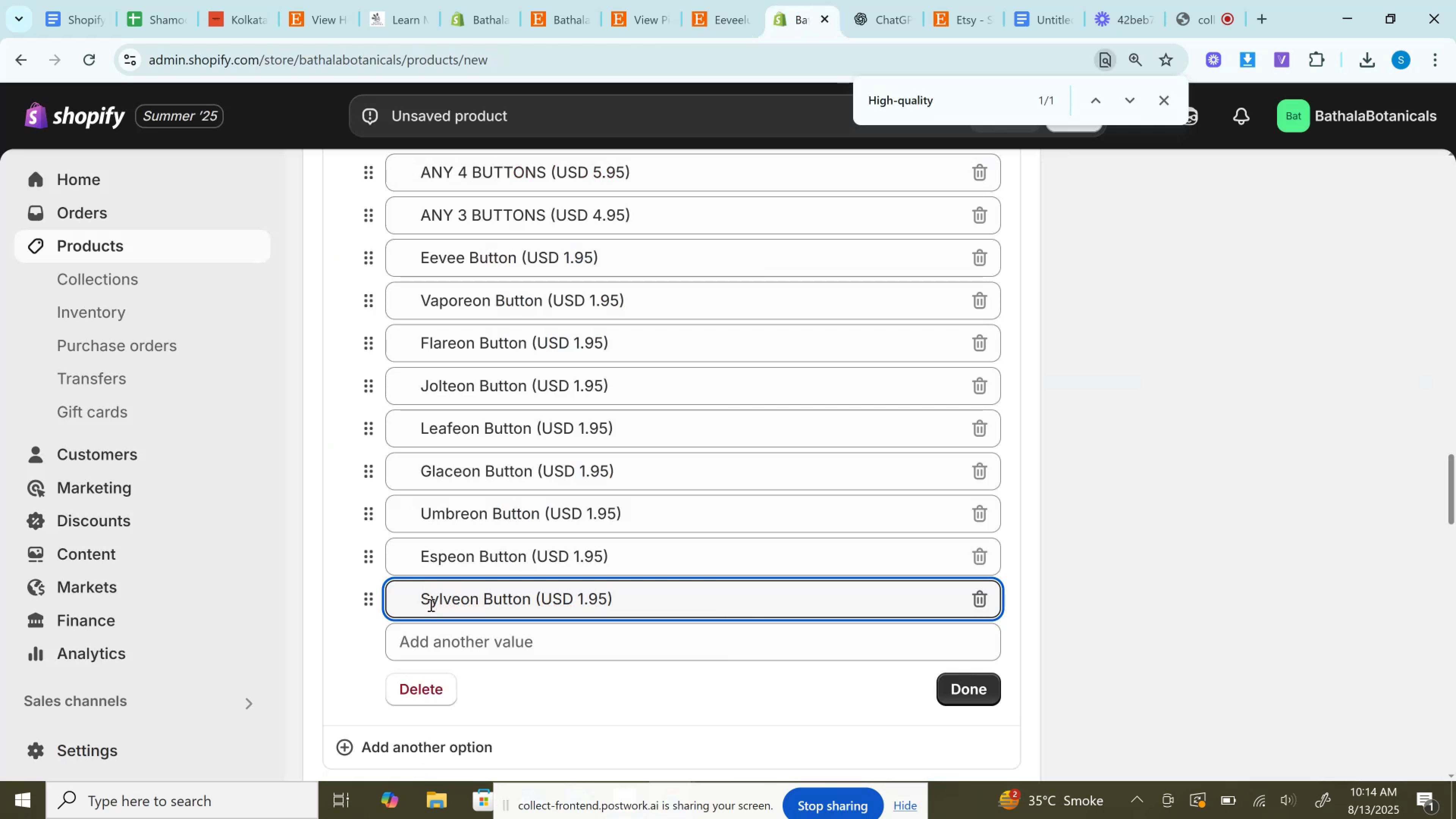 
left_click([430, 605])
 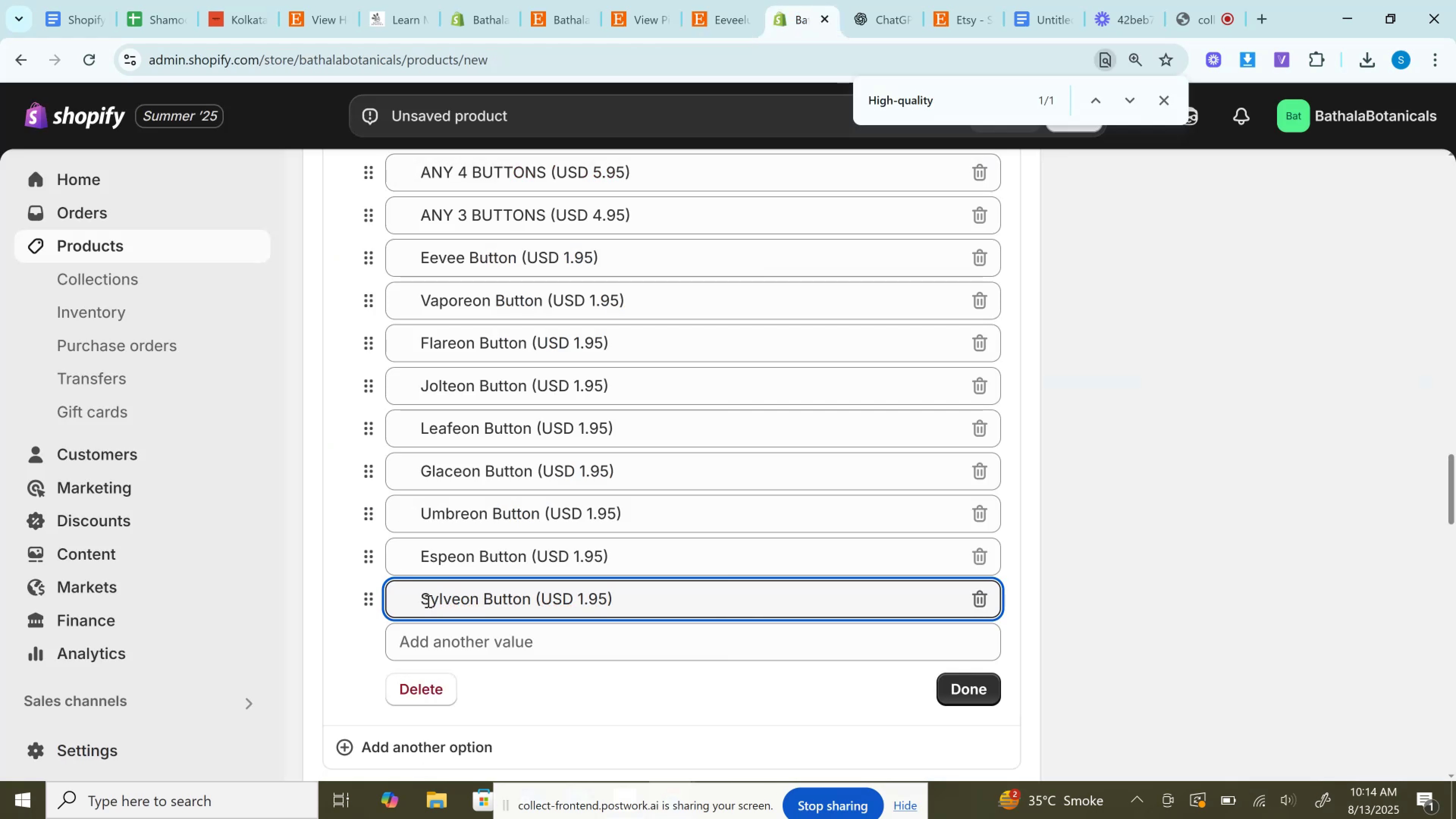 
left_click([427, 601])
 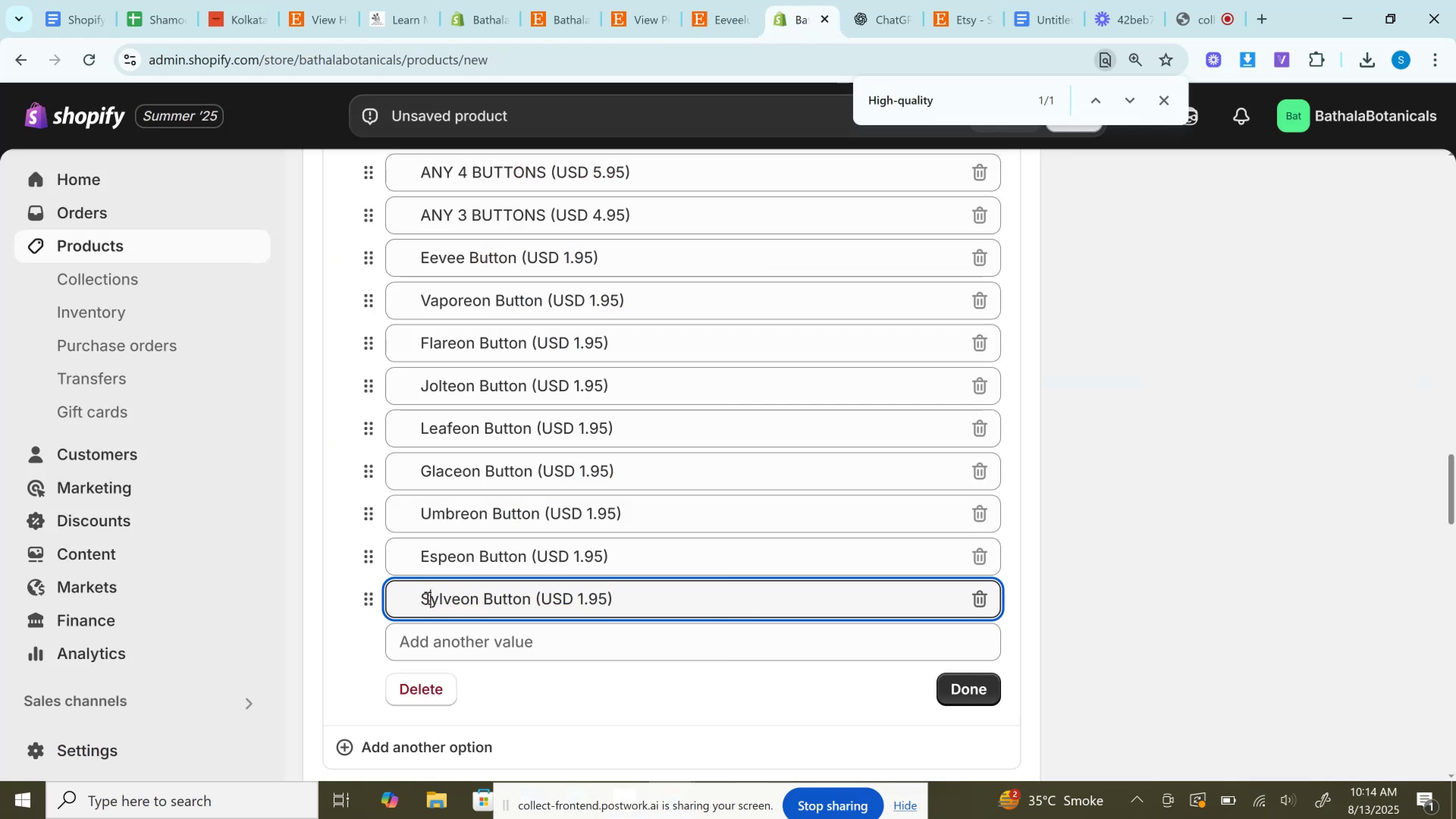 
left_click_drag(start_coordinate=[427, 598], to_coordinate=[428, 596])
 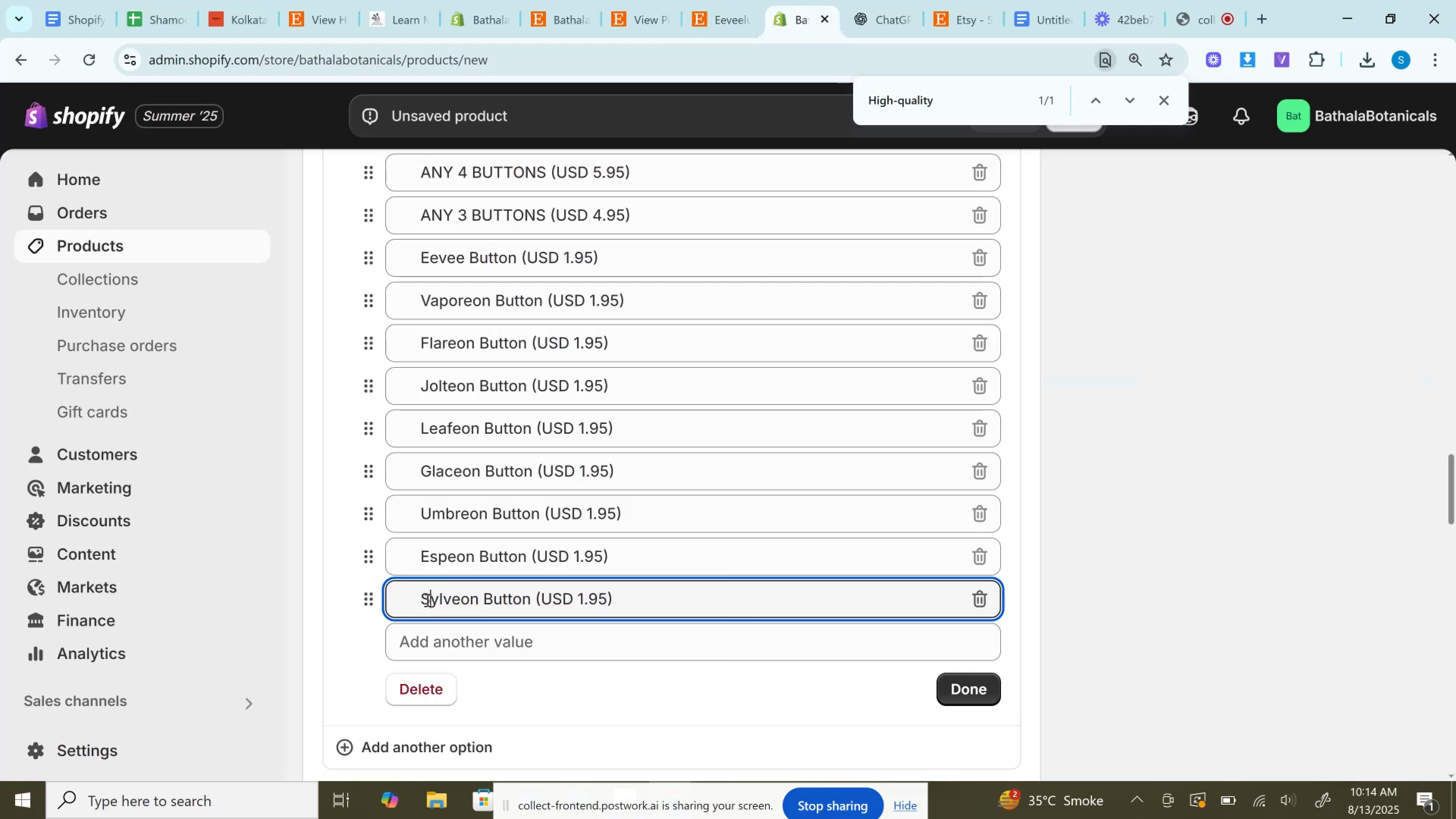 
left_click([427, 600])
 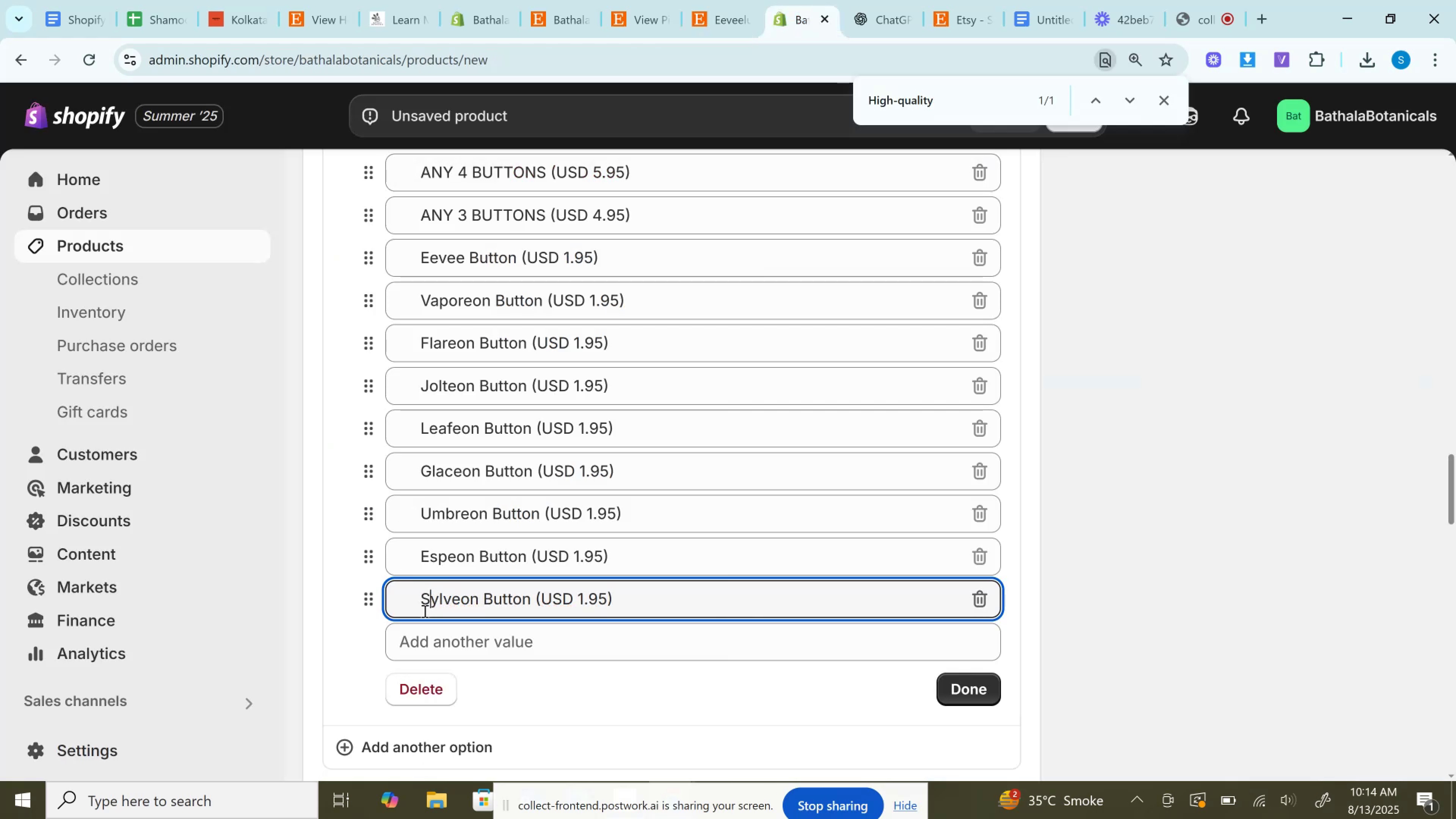 
key(ArrowLeft)
 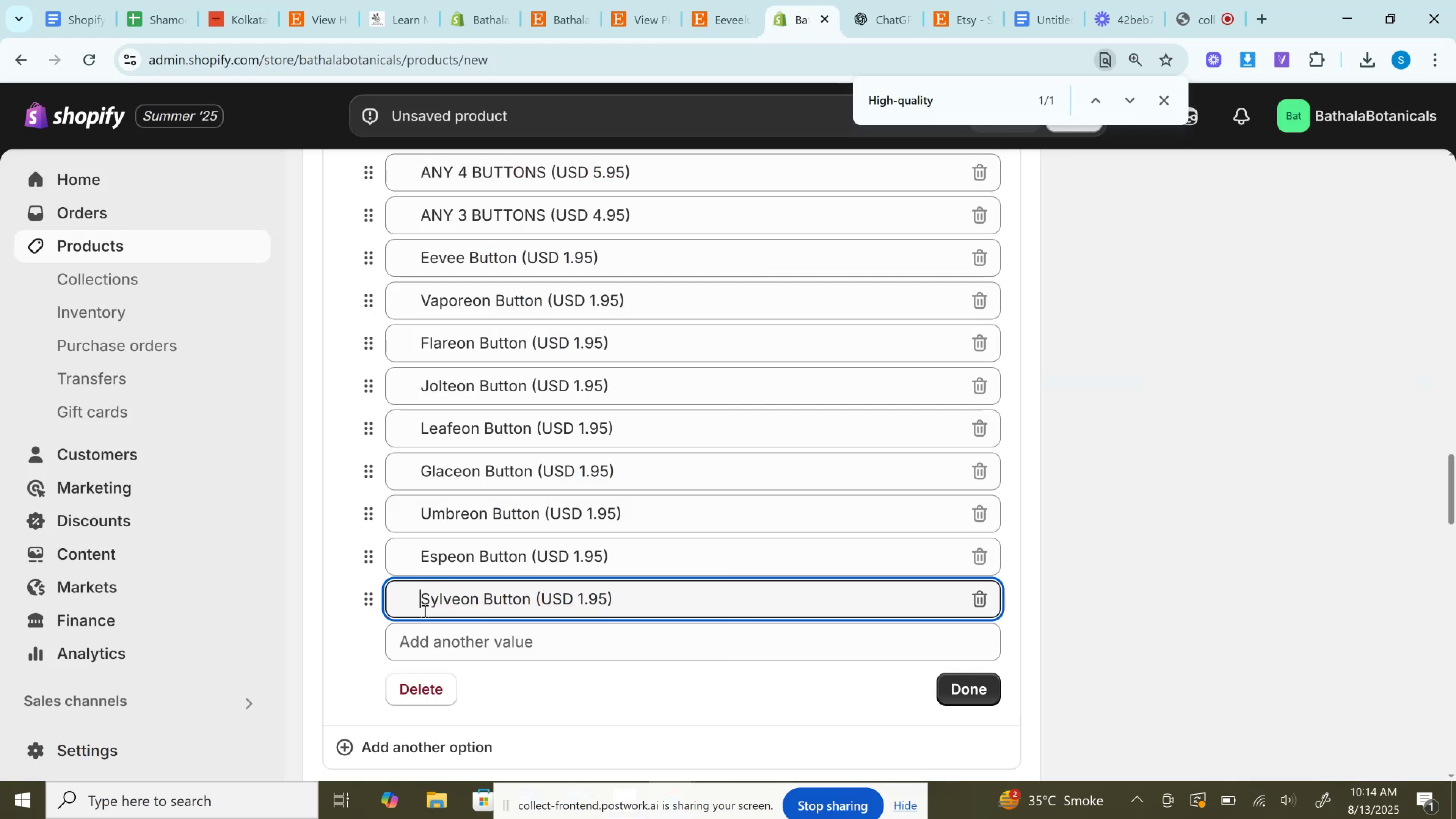 
hold_key(key=Backspace, duration=1.11)
 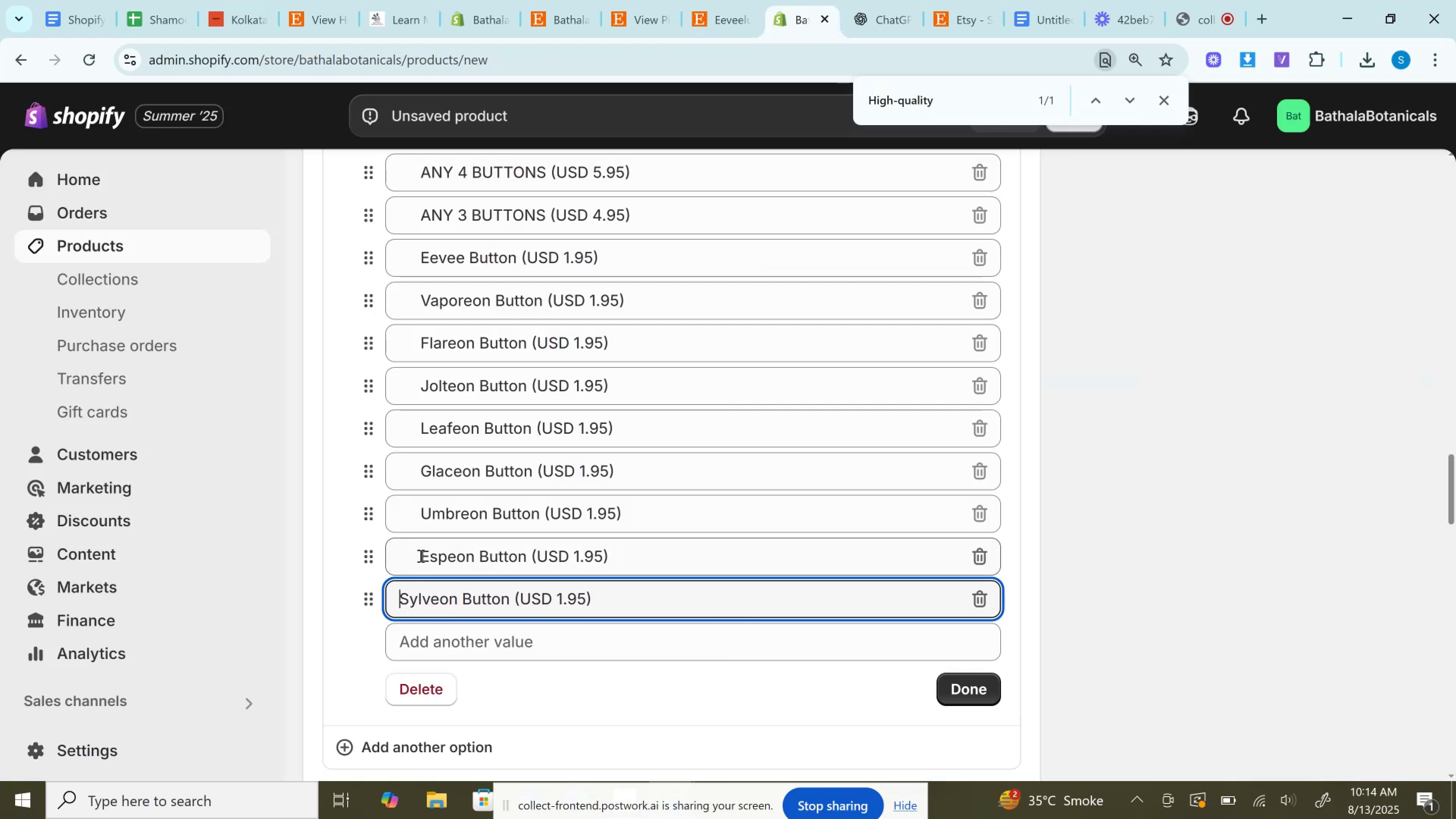 
left_click([420, 555])
 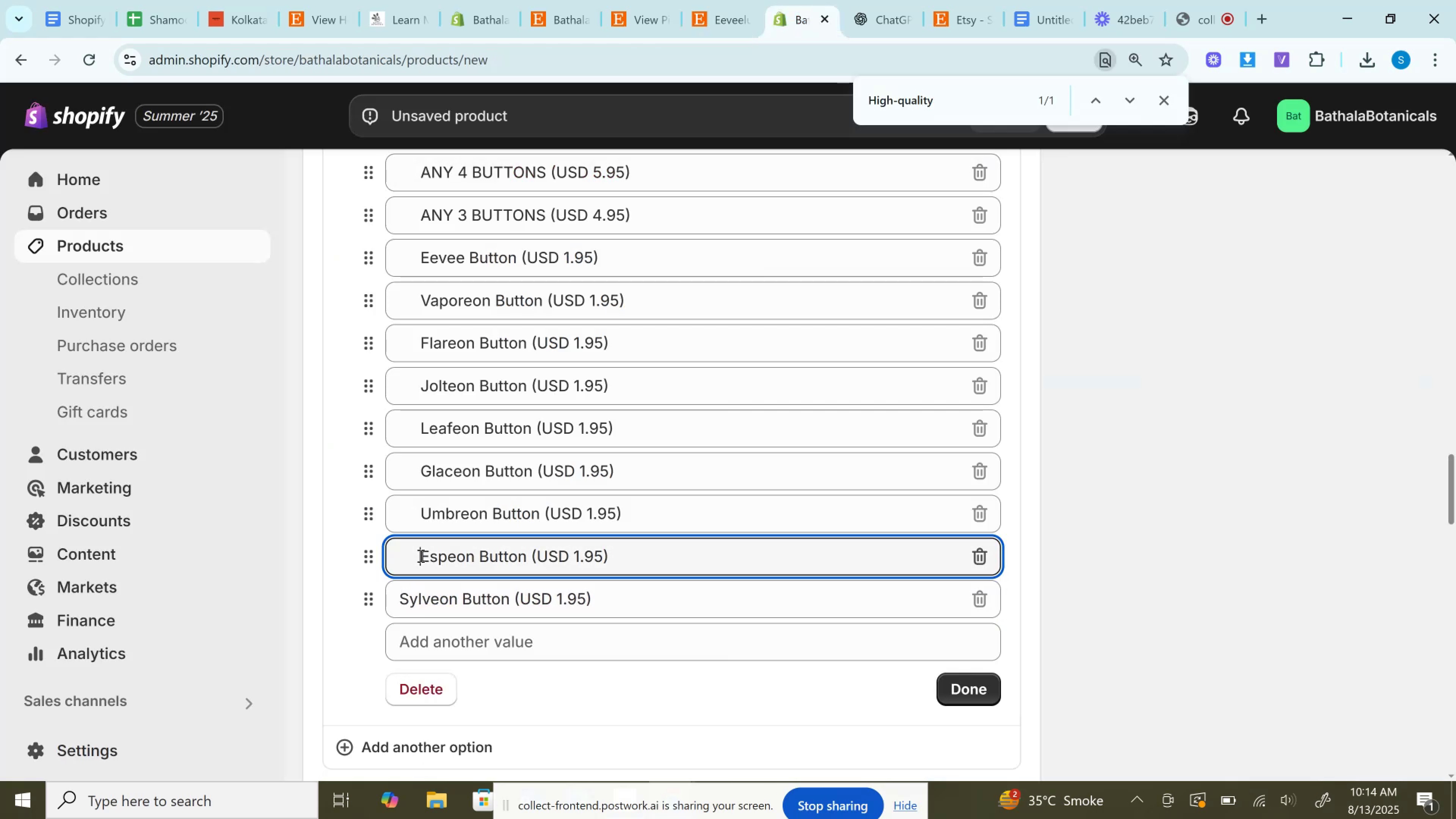 
hold_key(key=Backspace, duration=1.12)
 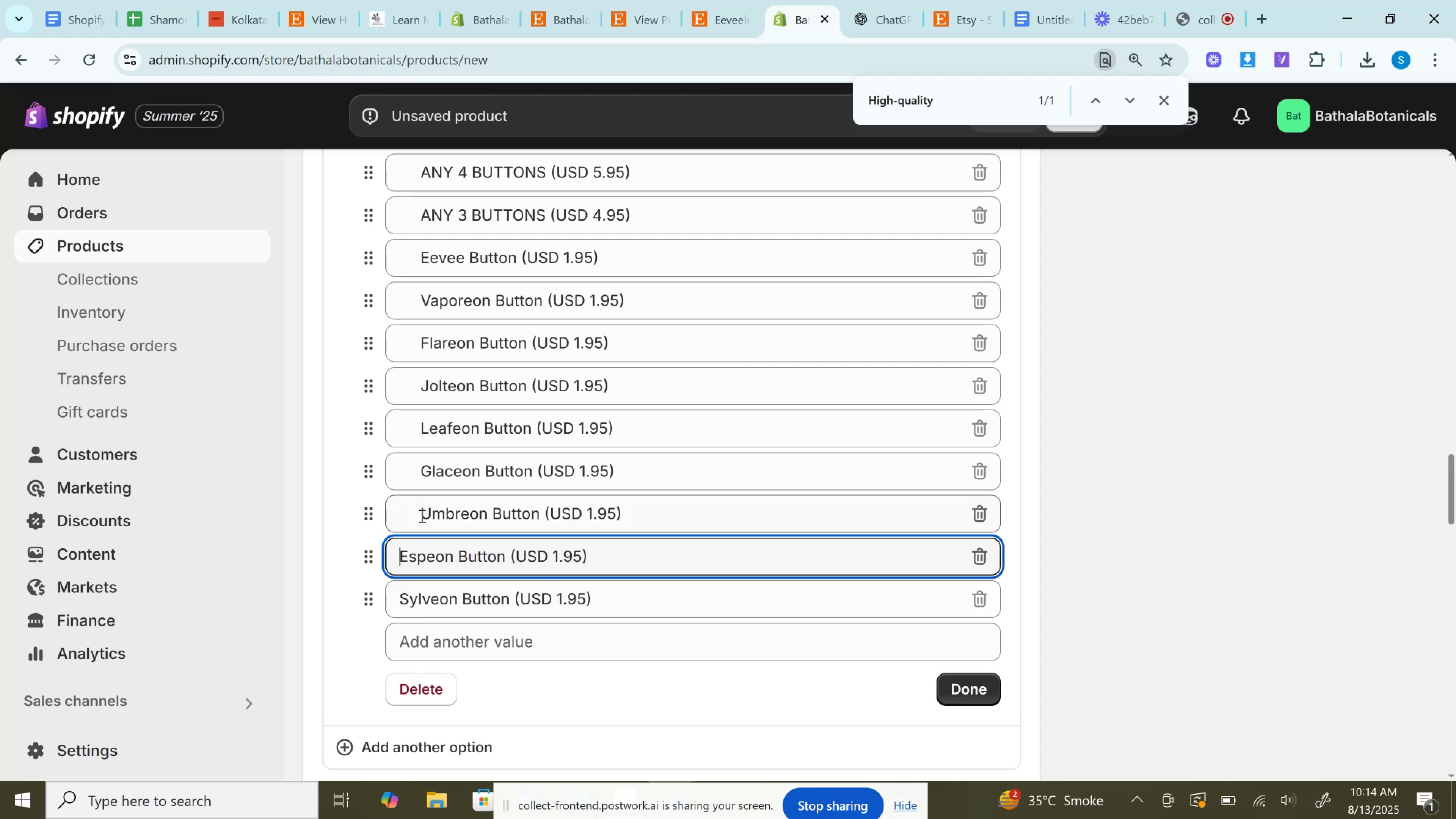 
left_click([421, 516])
 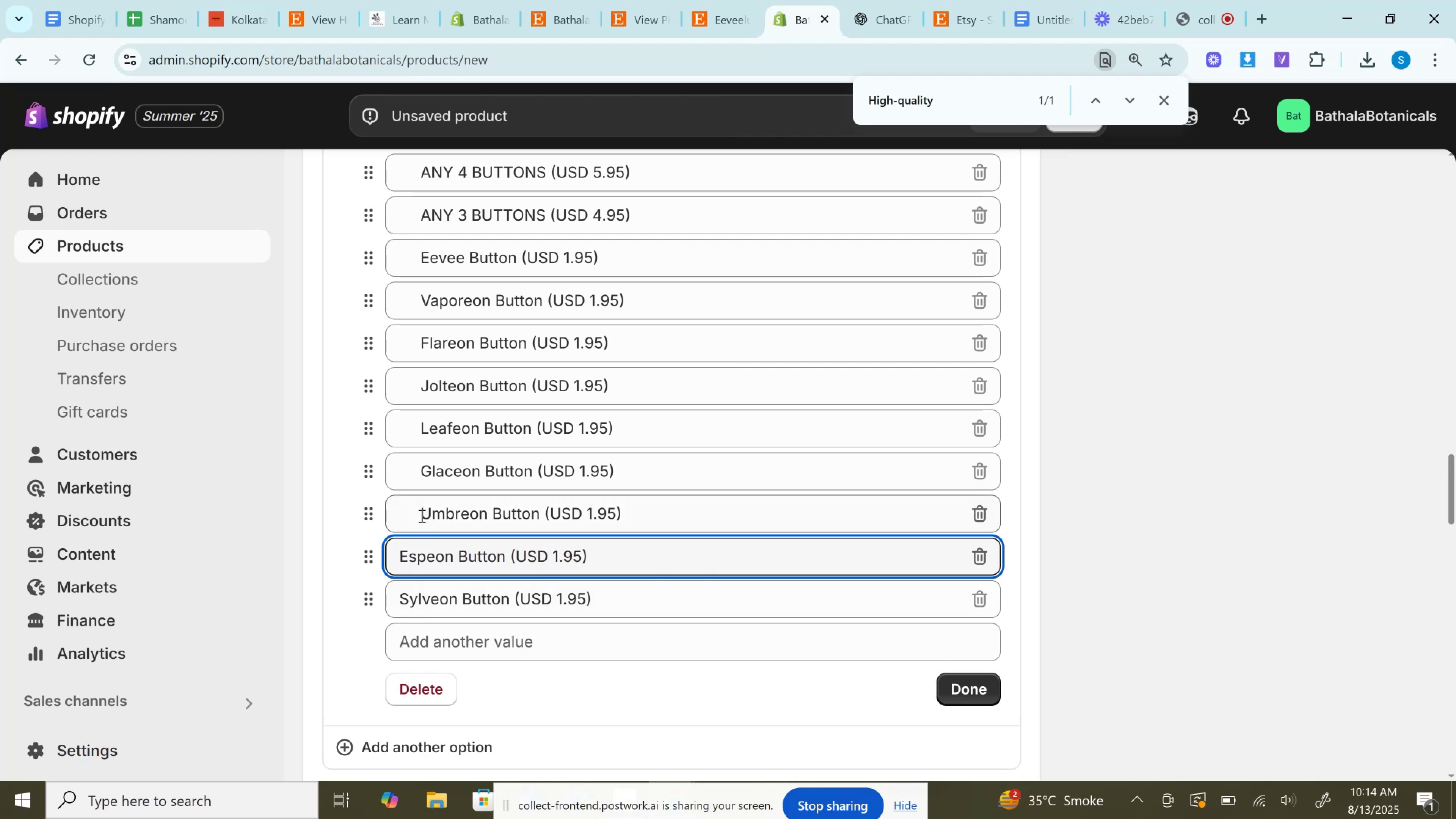 
hold_key(key=Backspace, duration=1.12)
 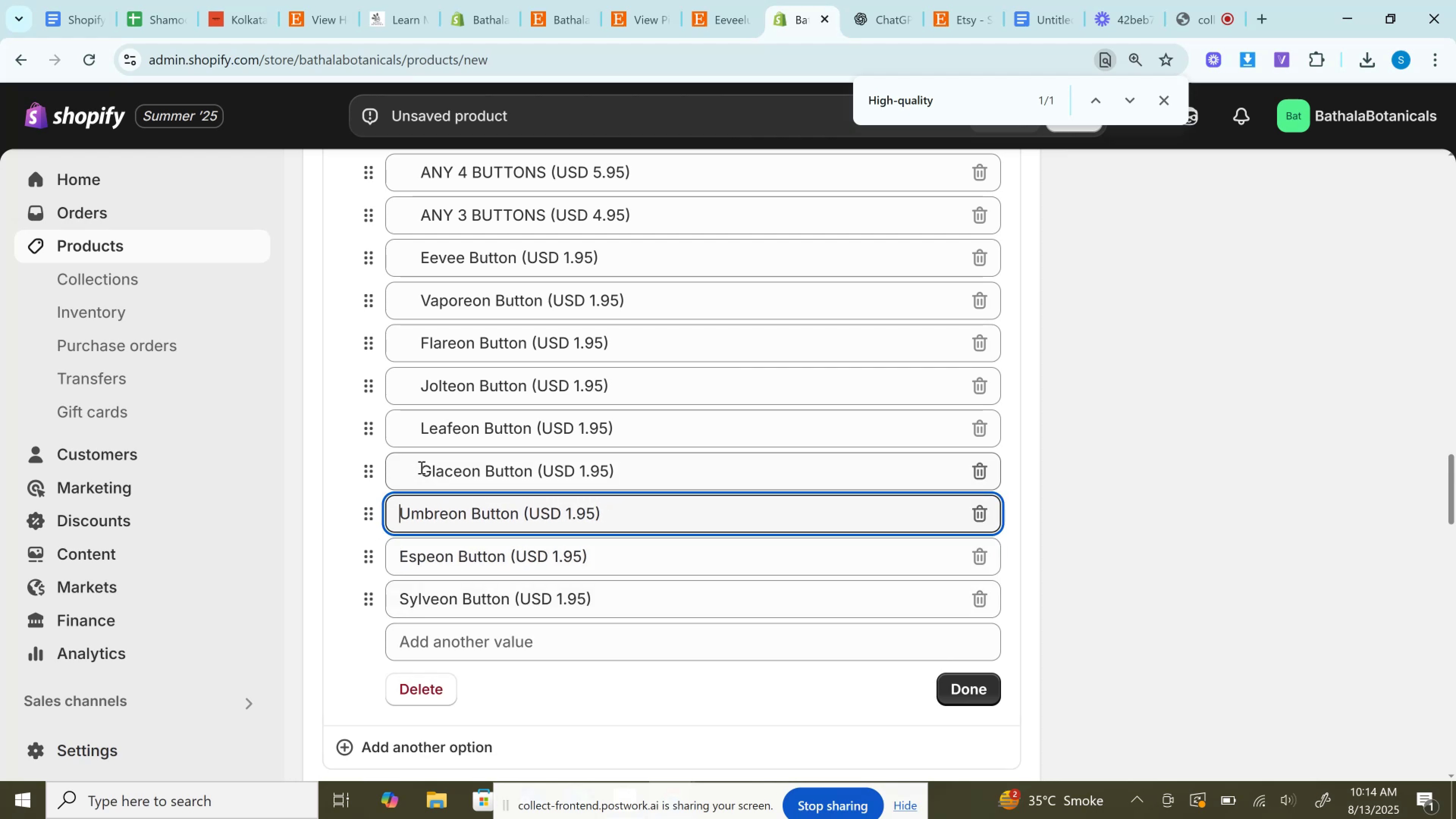 
left_click([420, 467])
 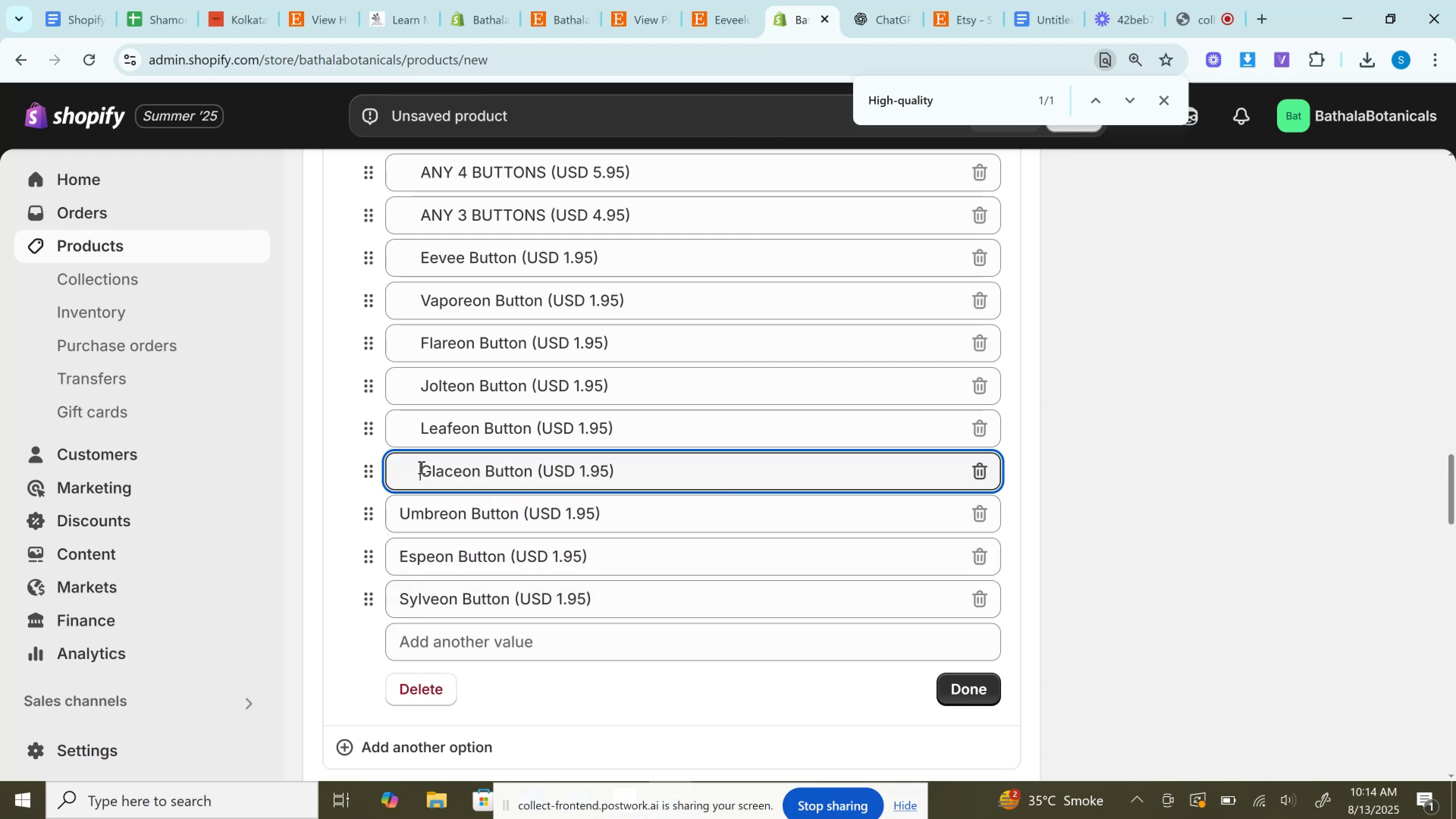 
hold_key(key=Backspace, duration=1.03)
 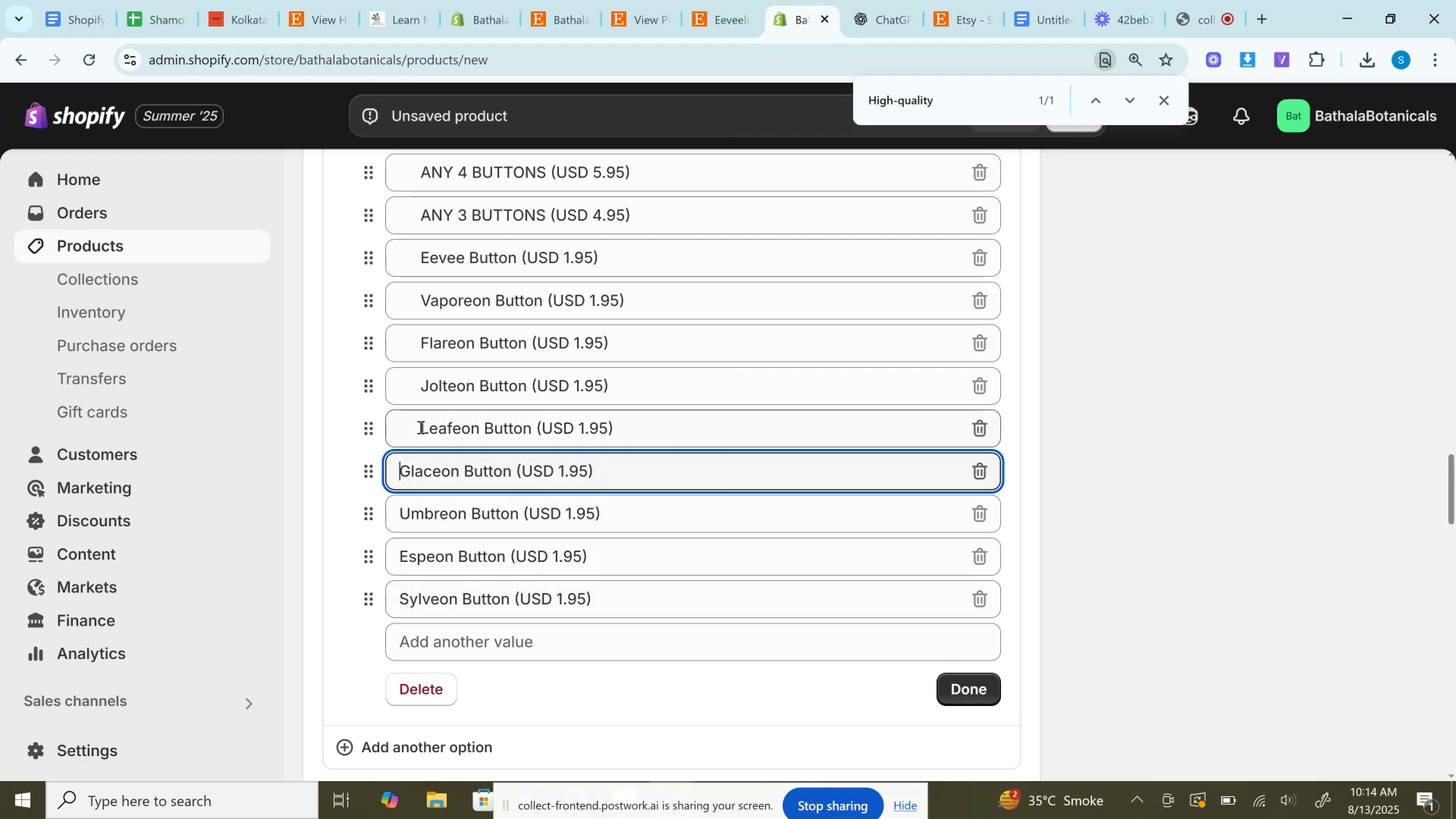 
left_click([420, 427])
 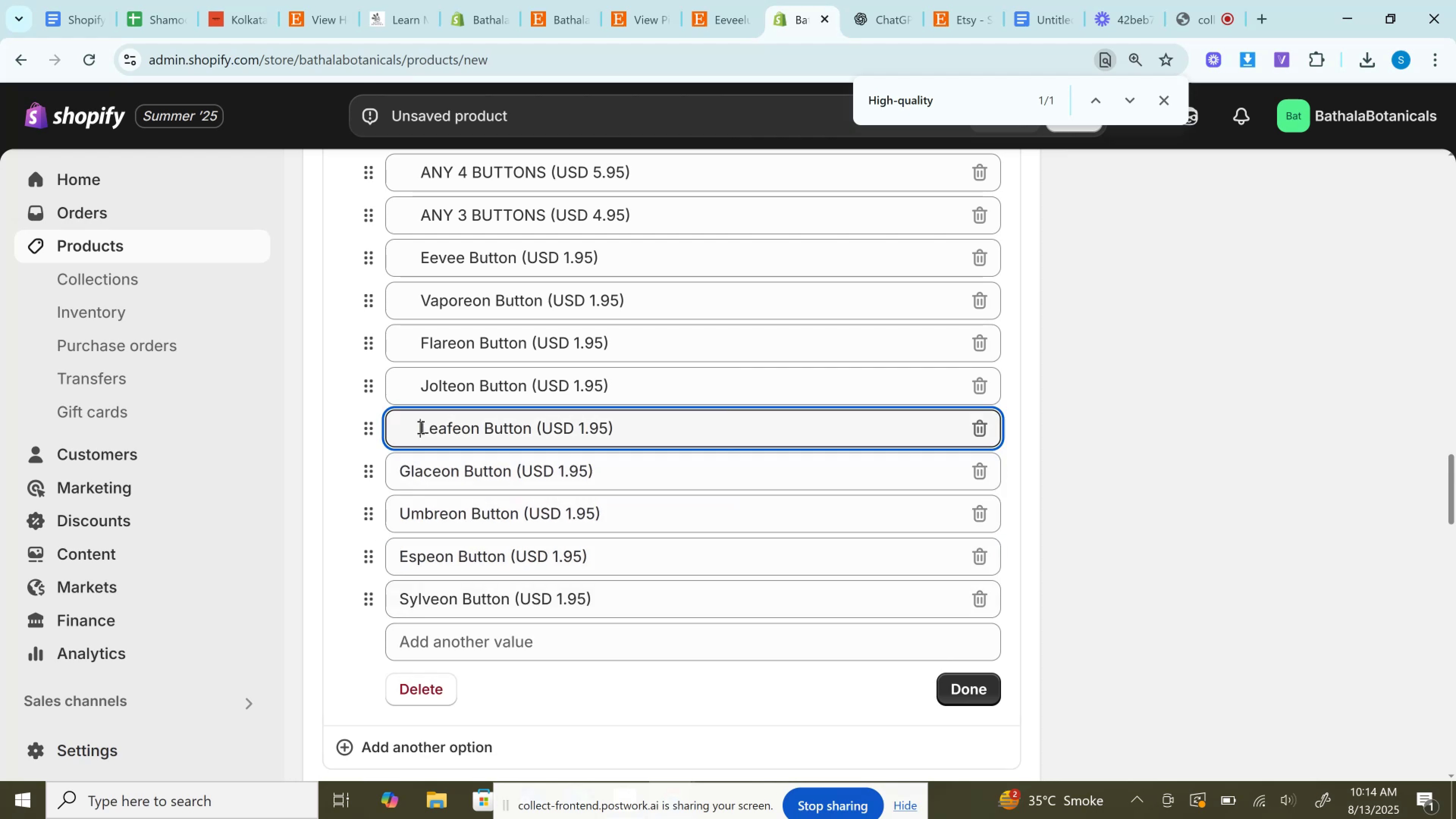 
hold_key(key=Backspace, duration=1.12)
 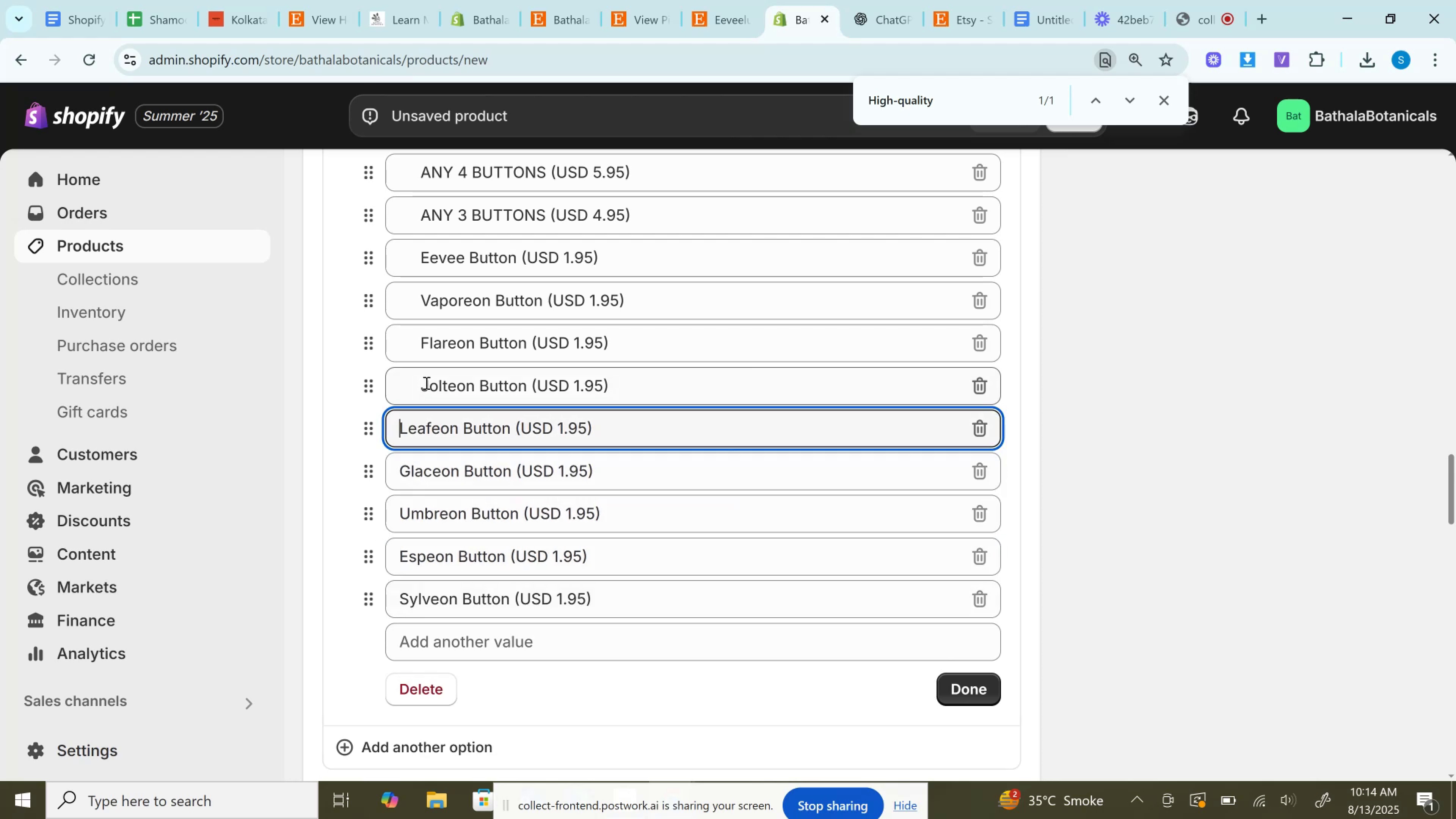 
left_click([425, 383])
 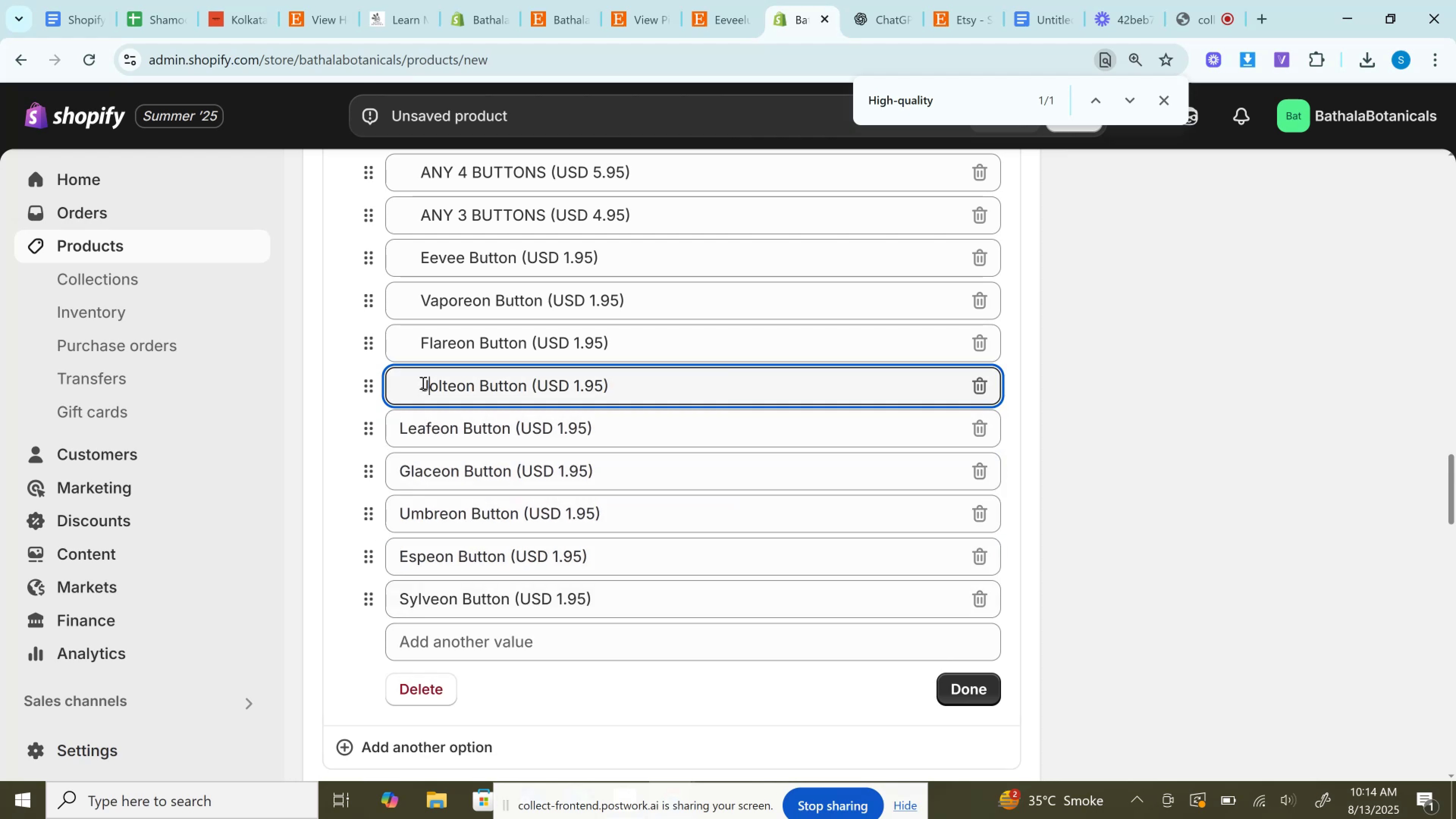 
left_click([422, 385])
 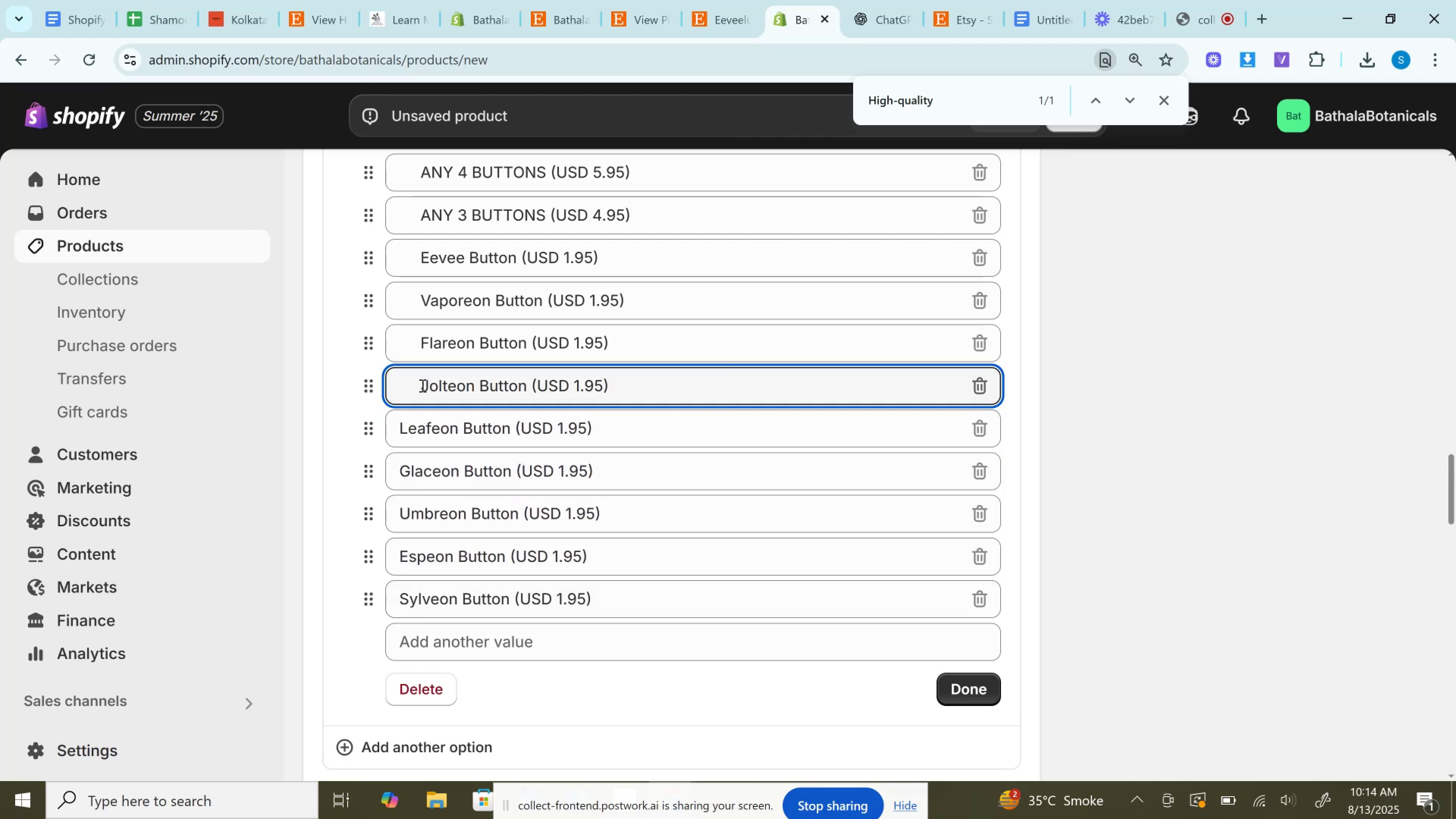 
hold_key(key=Backspace, duration=1.11)
 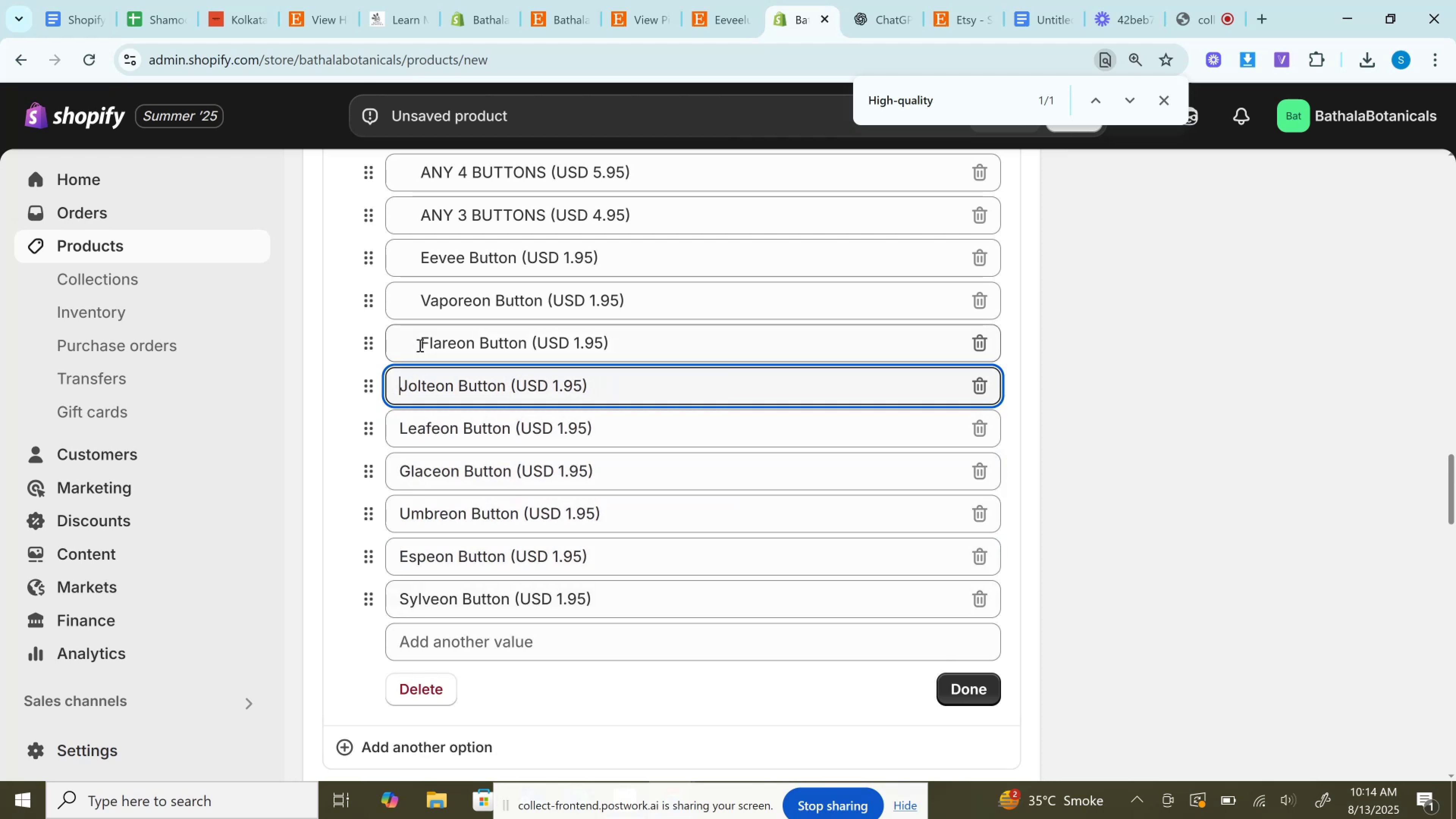 
left_click([419, 345])
 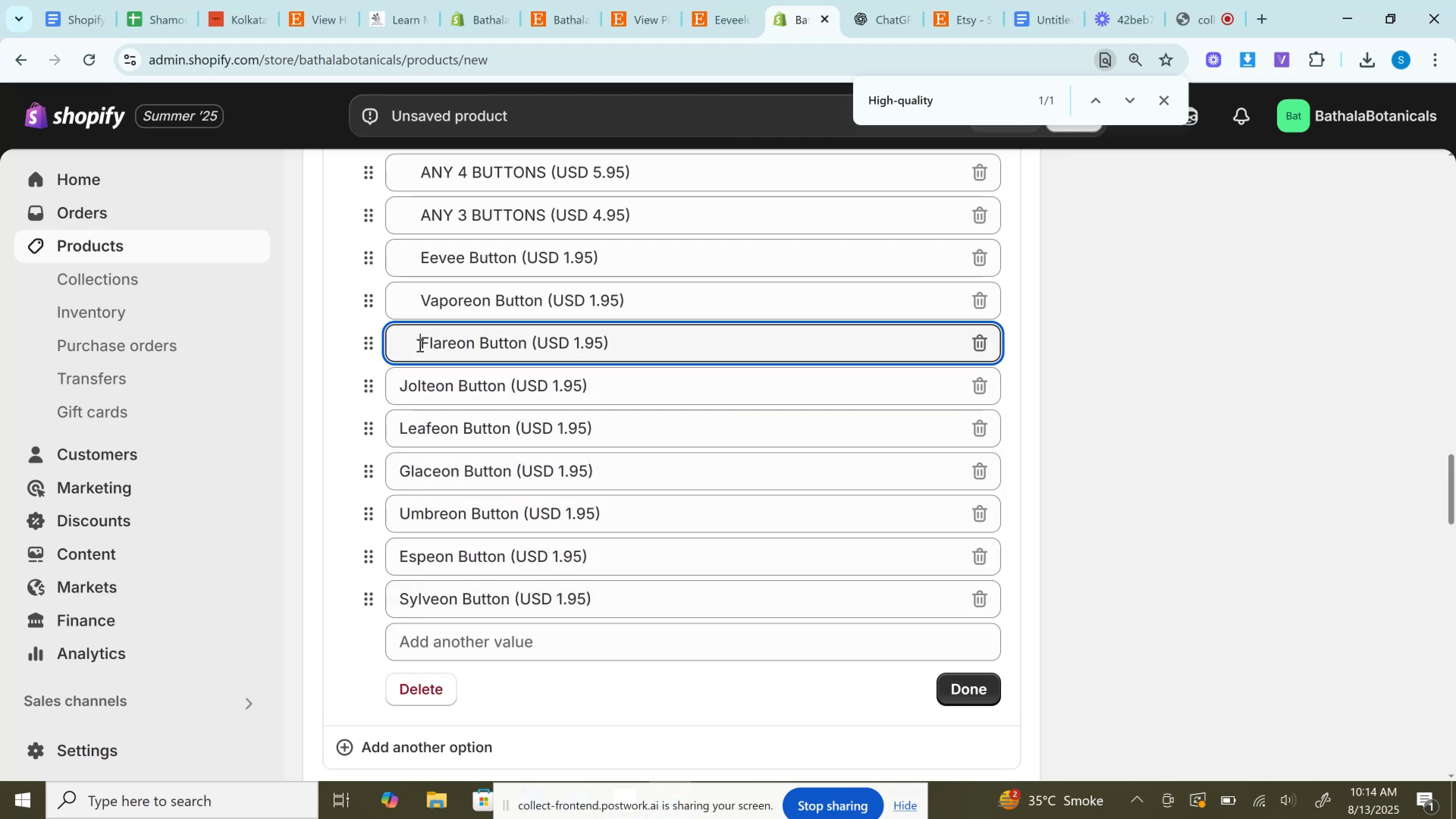 
hold_key(key=Backspace, duration=1.14)
 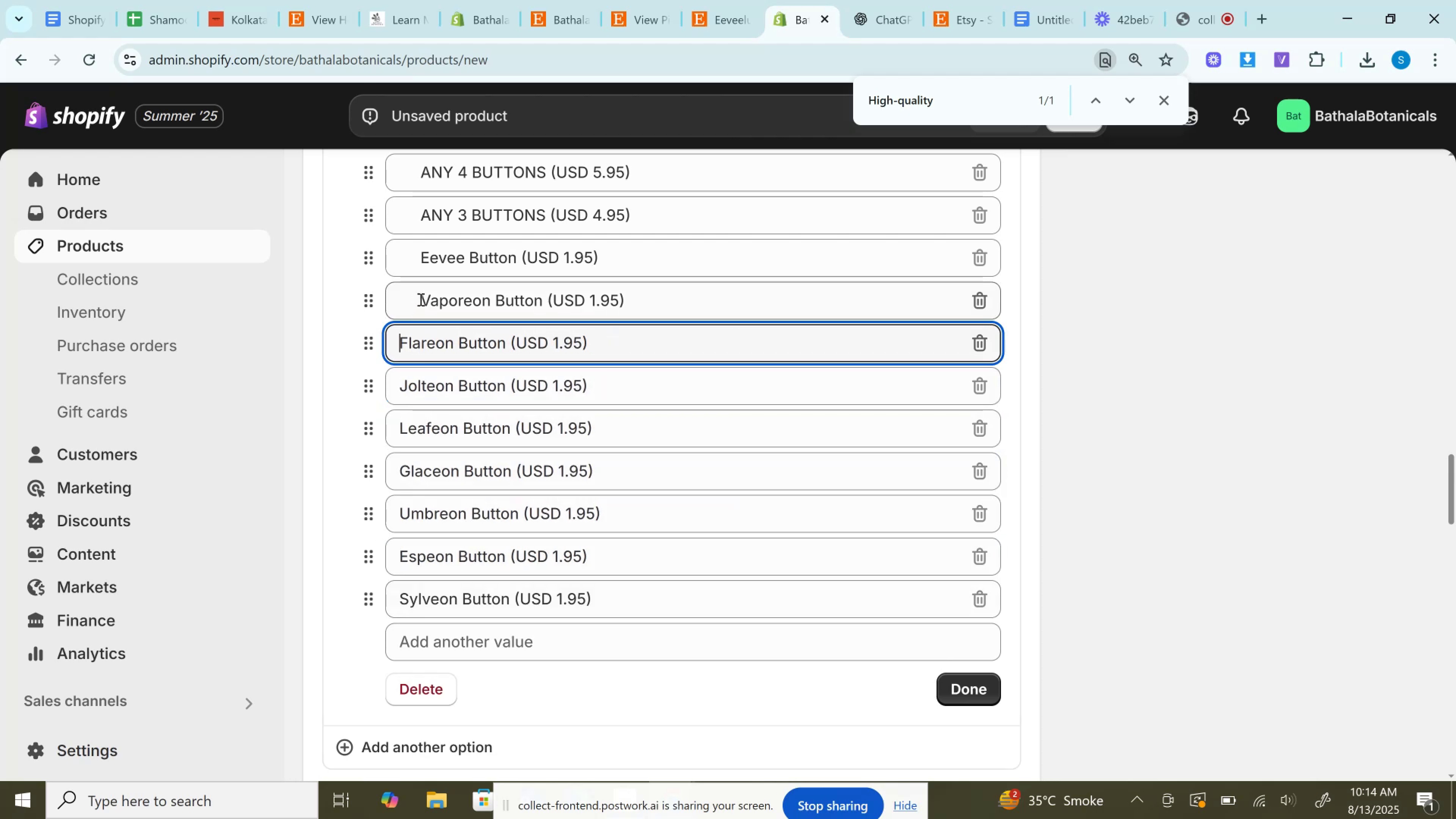 
left_click([420, 299])
 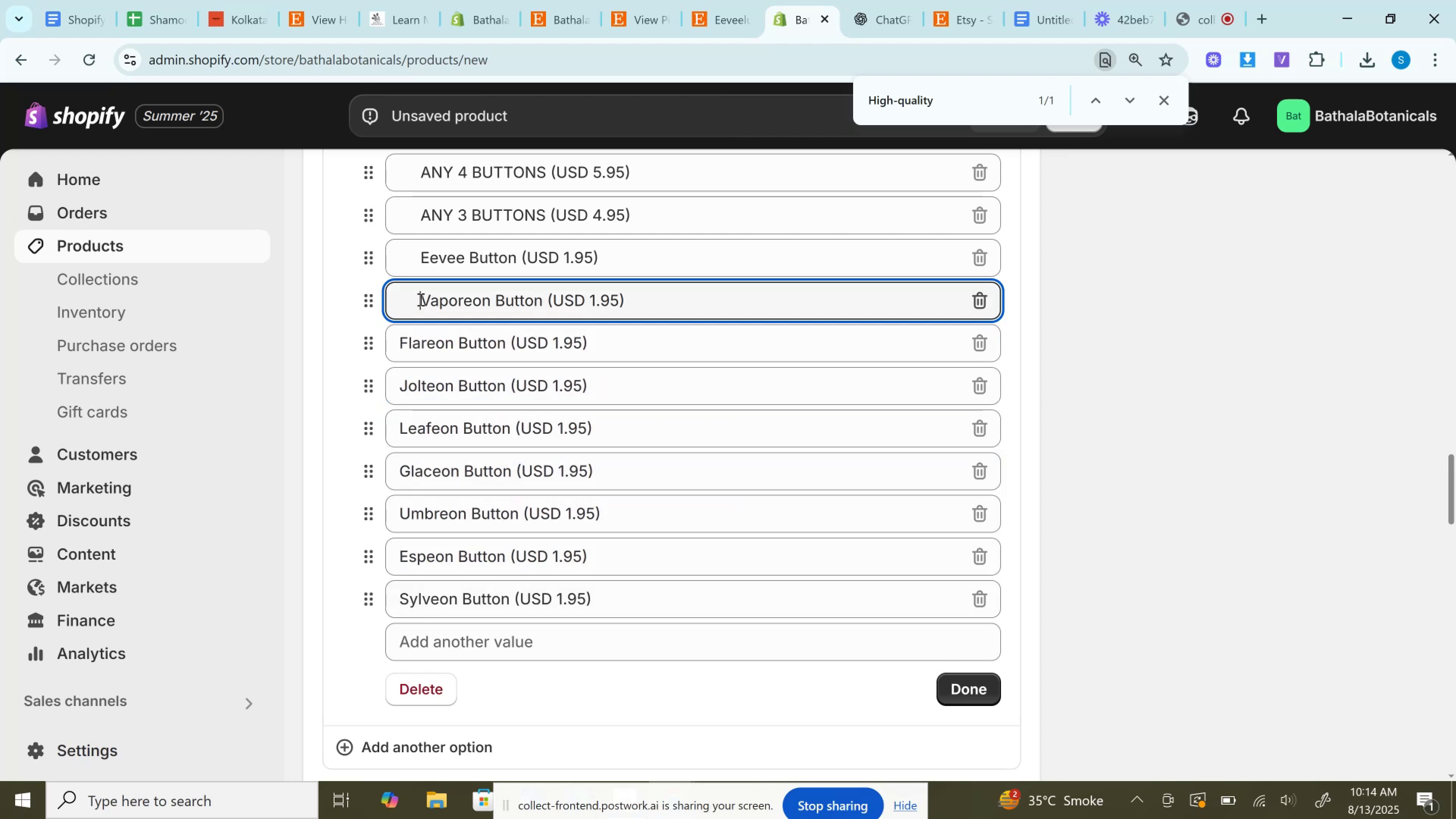 
hold_key(key=Backspace, duration=1.1)
 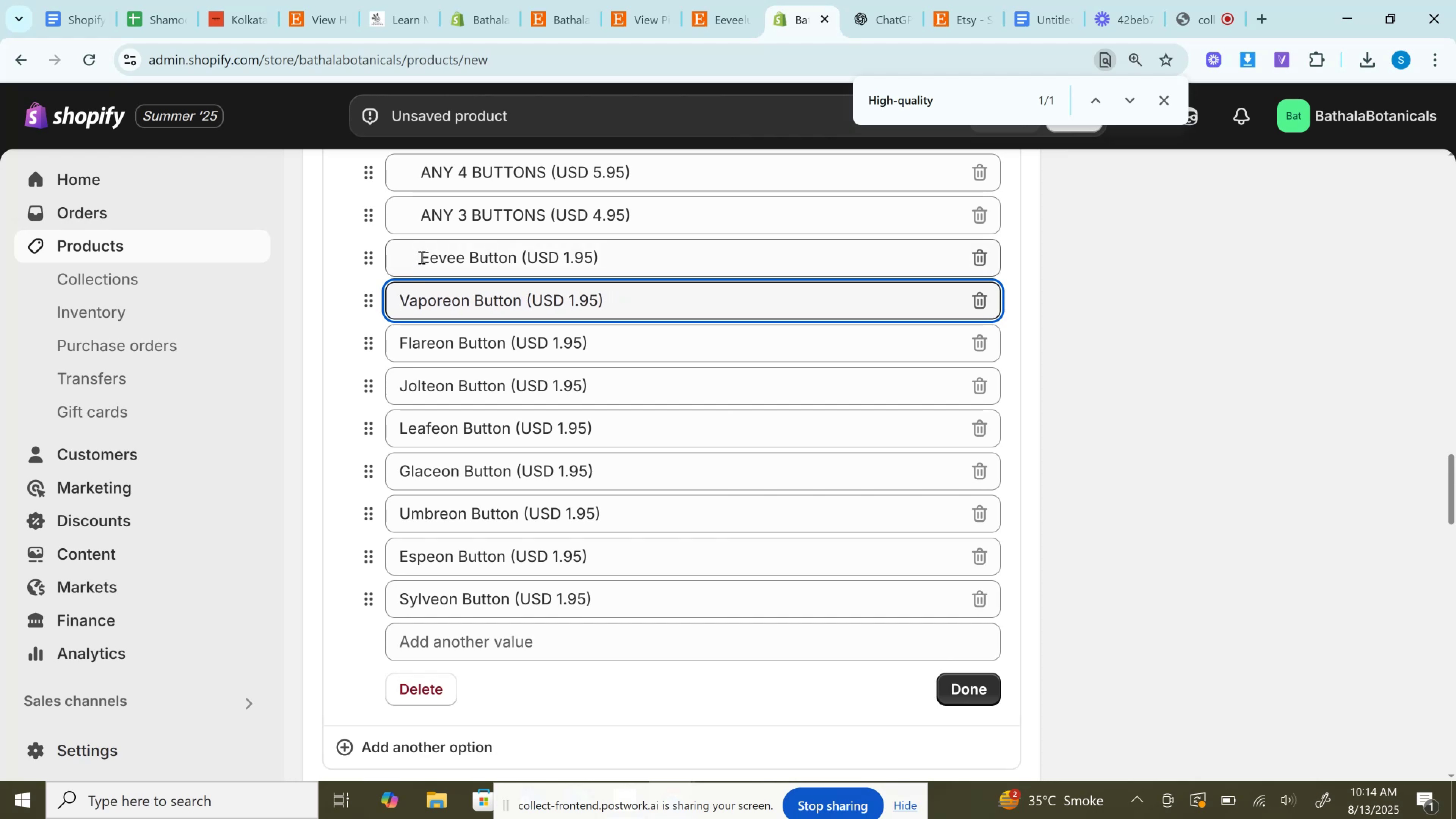 
left_click([420, 257])
 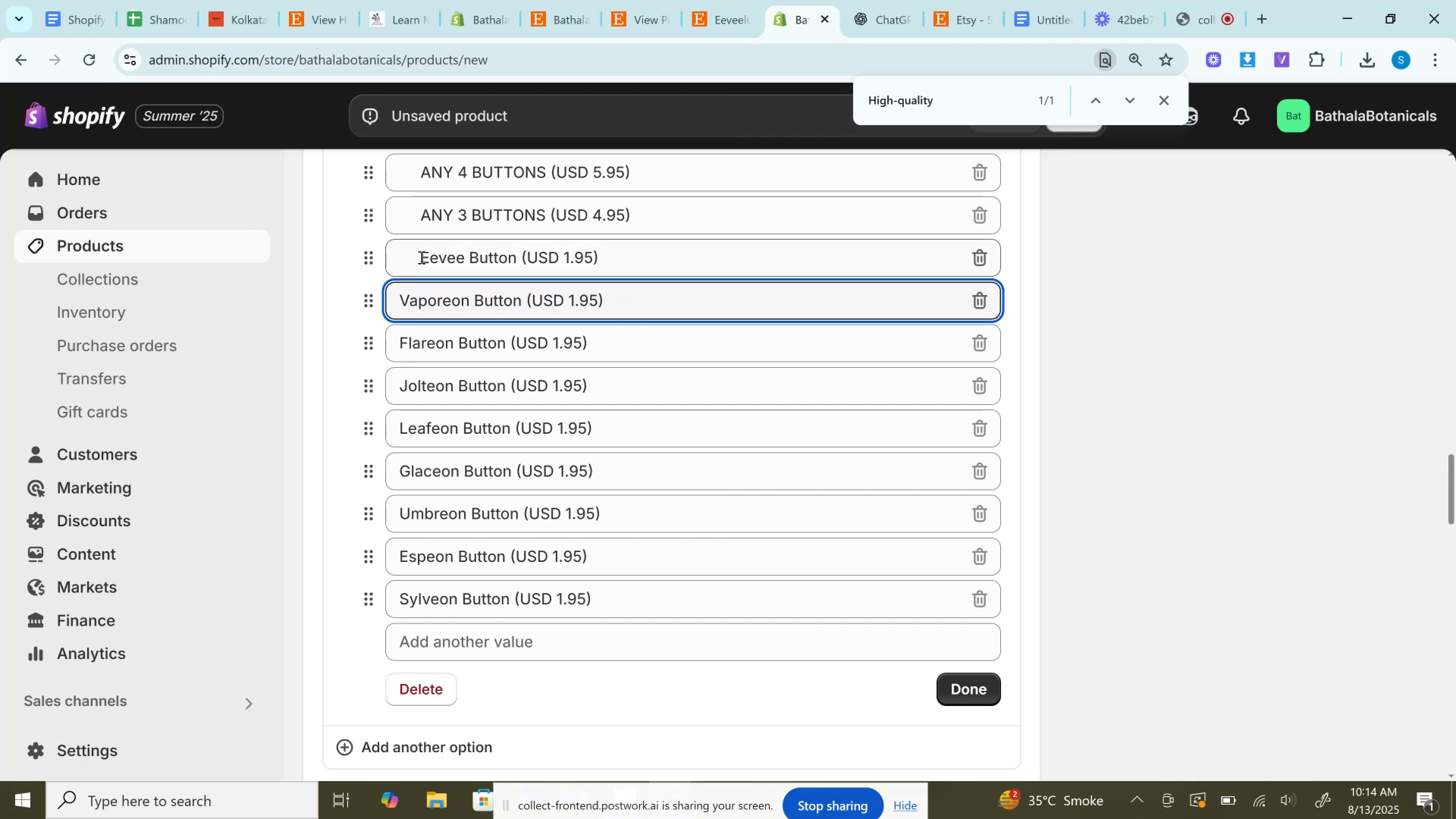 
key(Backspace)
 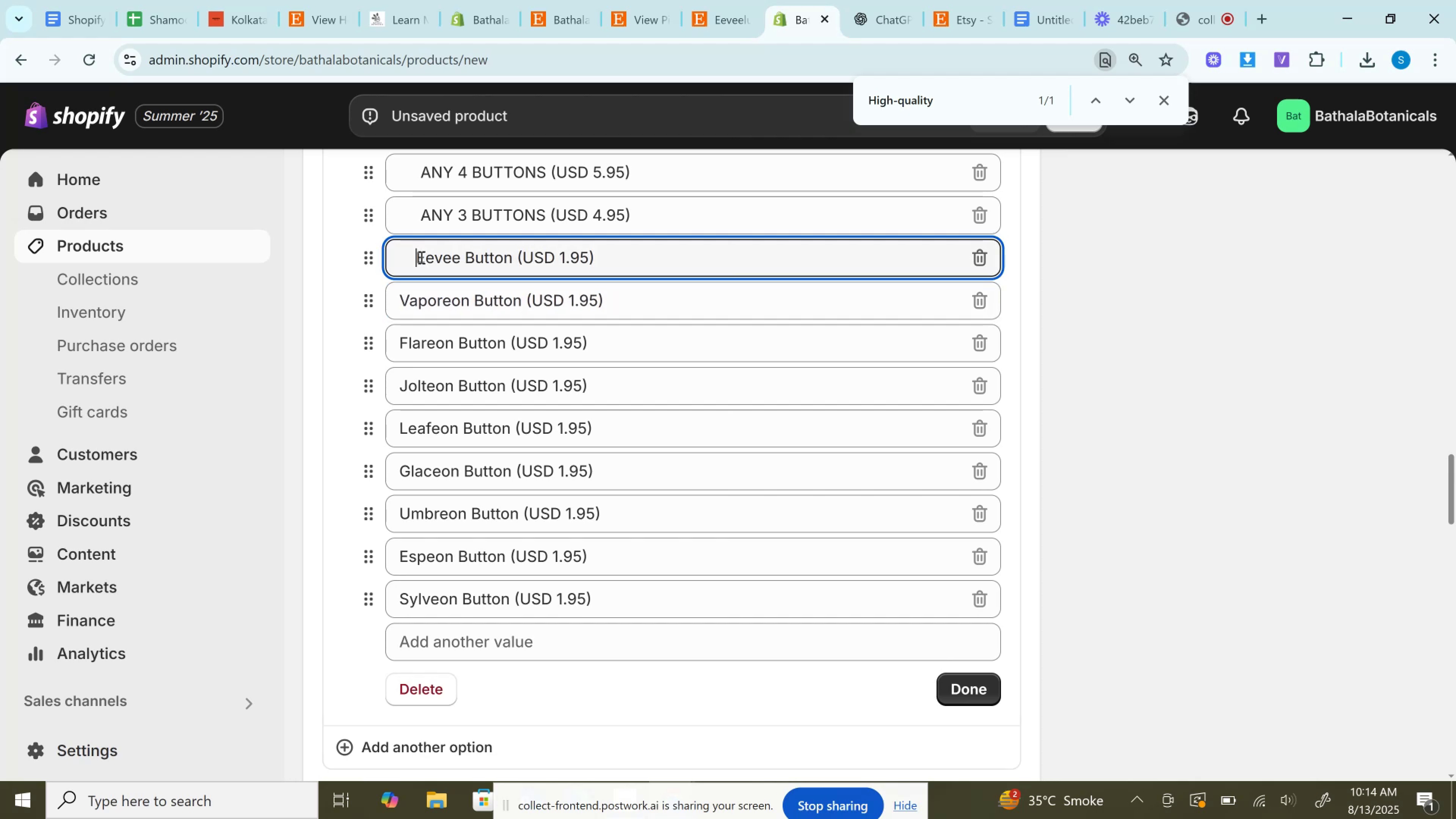 
hold_key(key=Backspace, duration=1.05)
 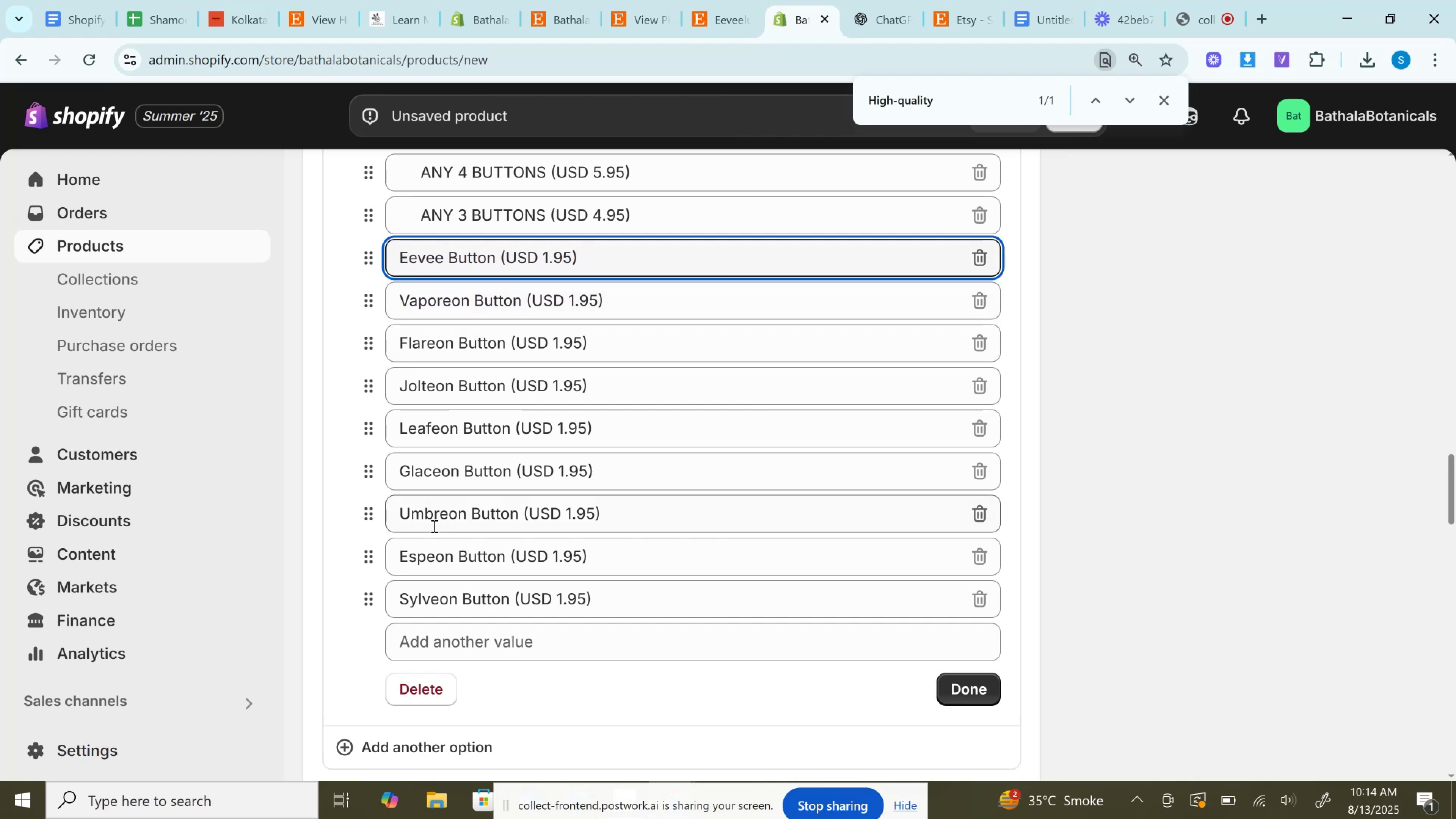 
scroll: coordinate [433, 526], scroll_direction: up, amount: 1.0
 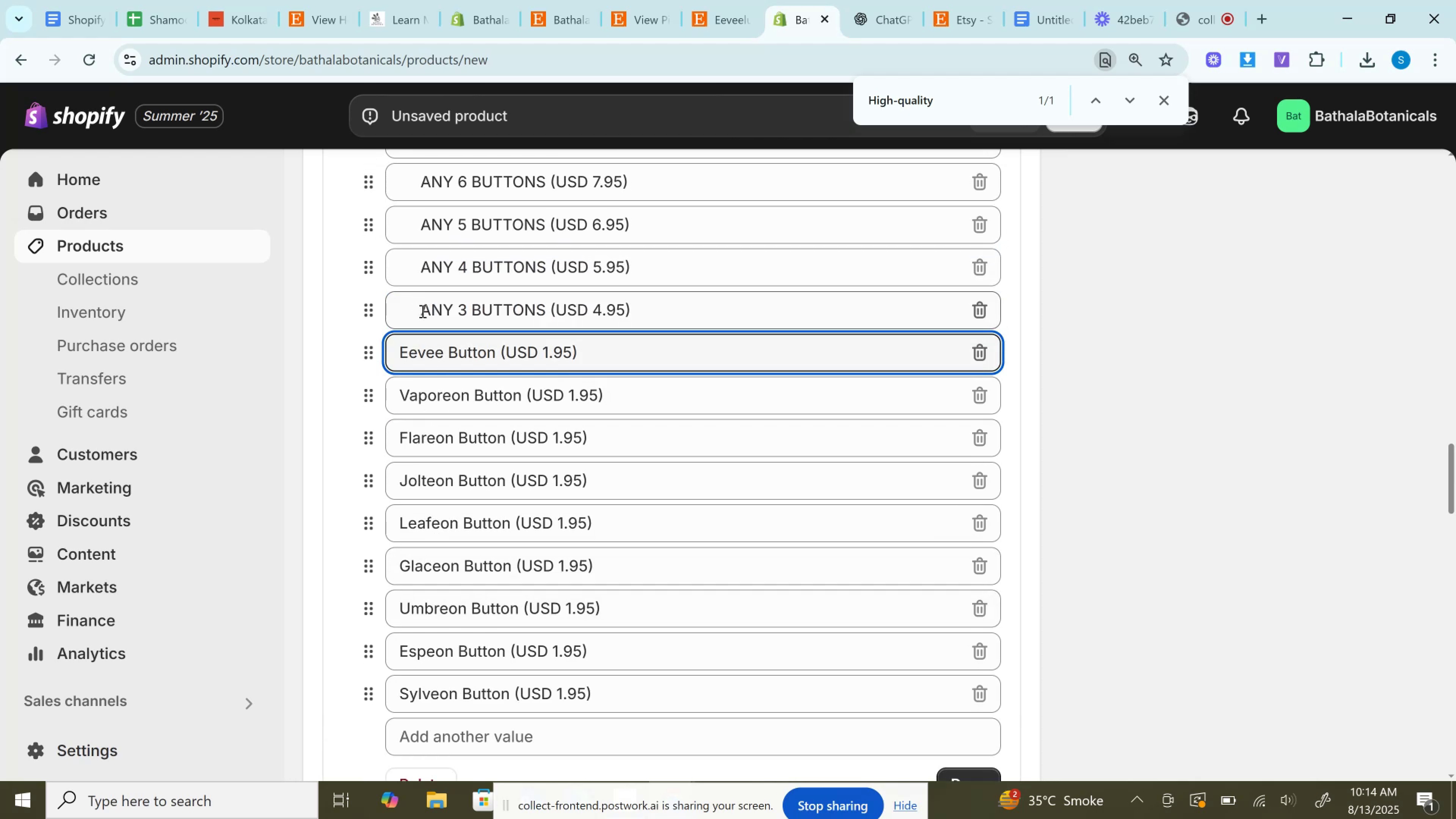 
left_click([422, 312])
 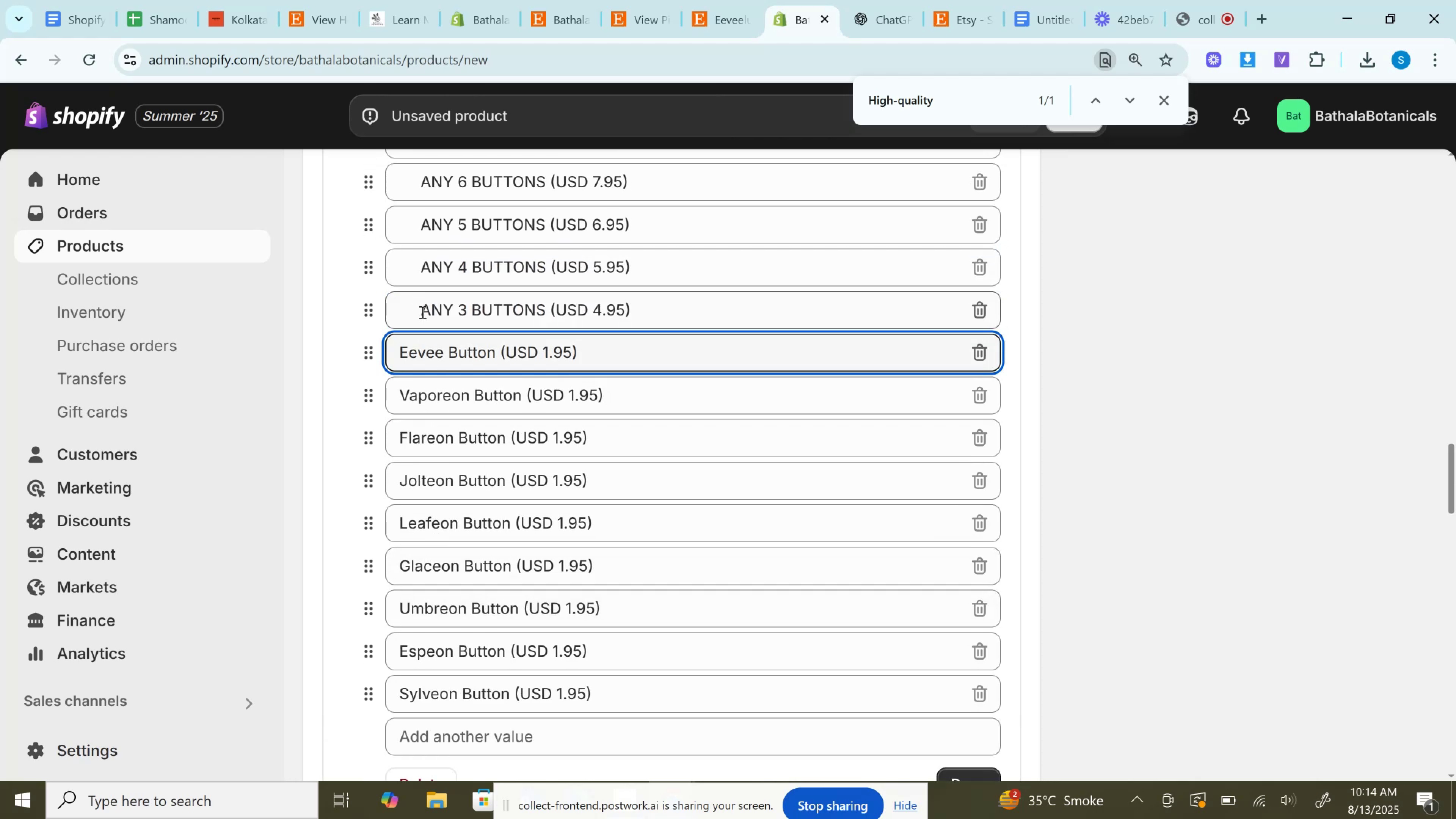 
hold_key(key=Backspace, duration=1.12)
 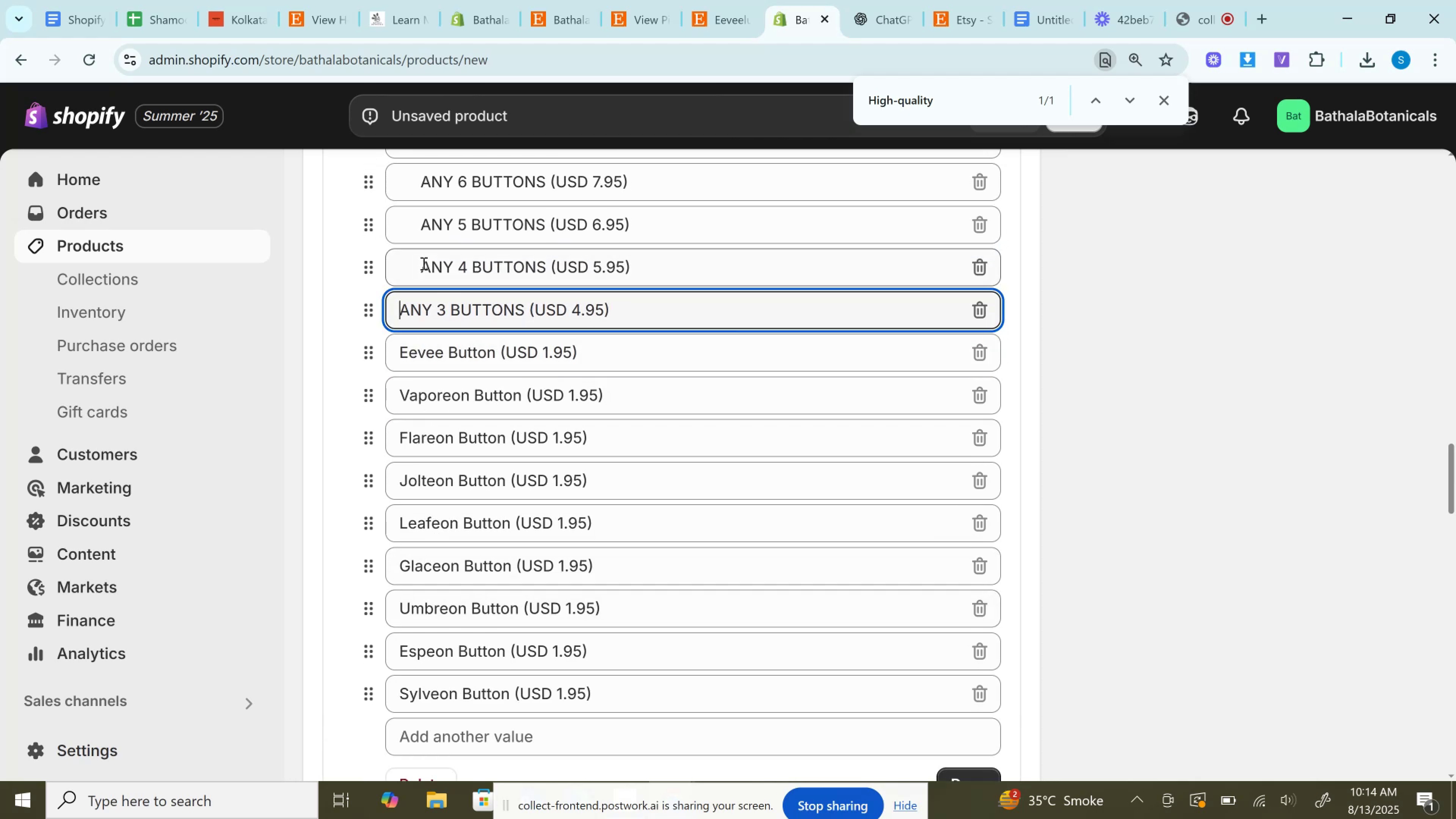 
left_click([423, 263])
 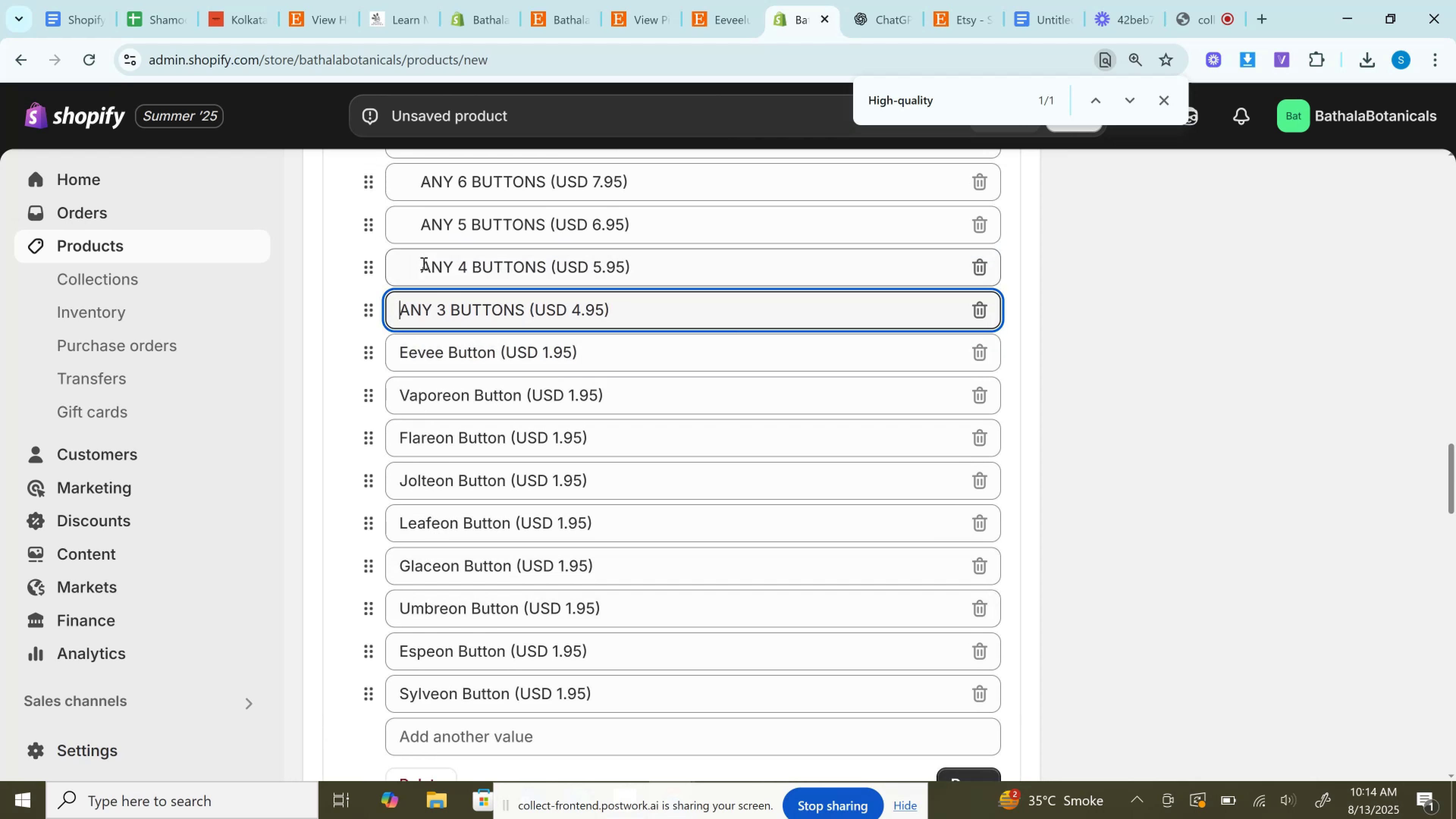 
hold_key(key=Backspace, duration=1.01)
 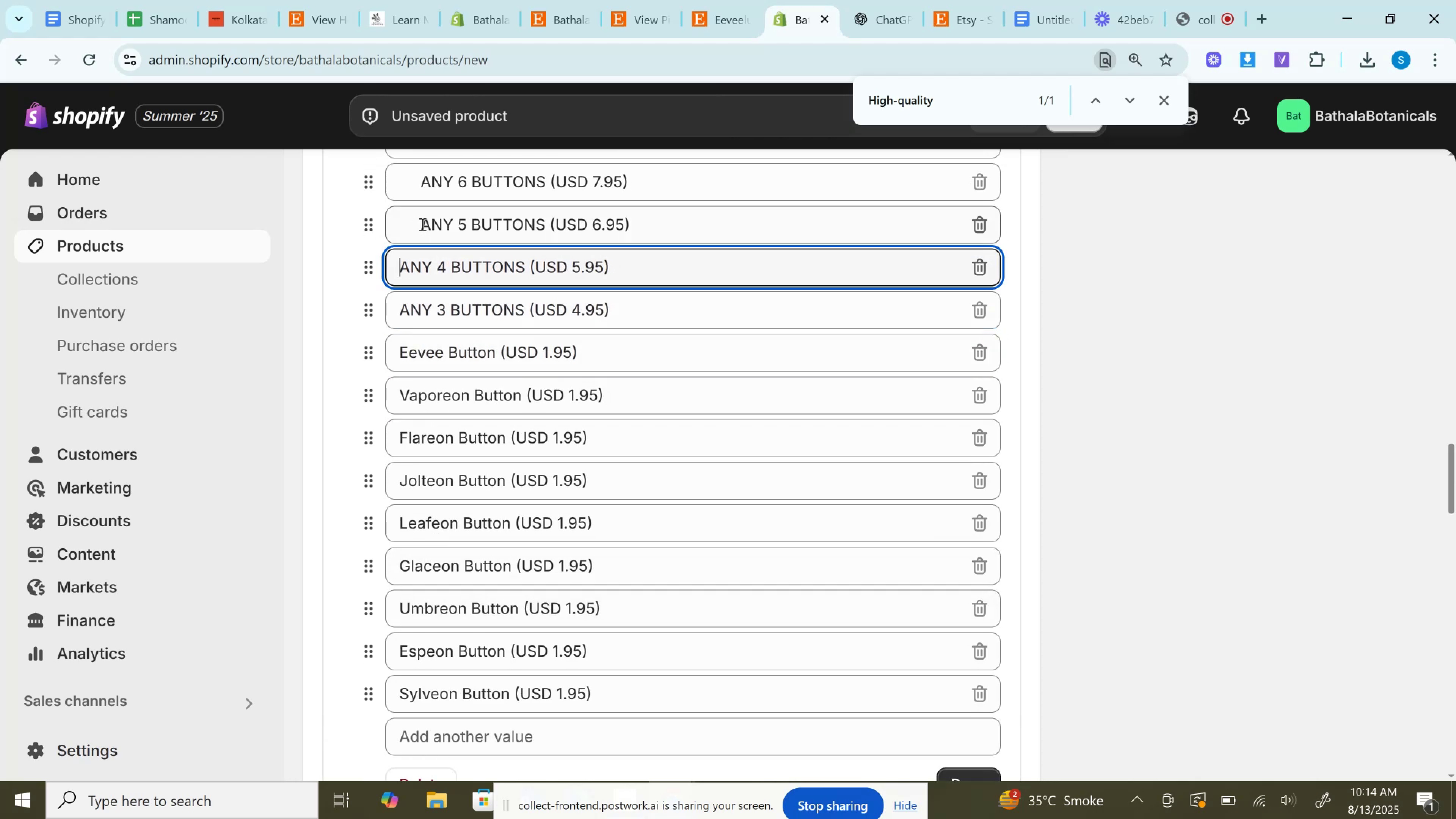 
left_click([422, 224])
 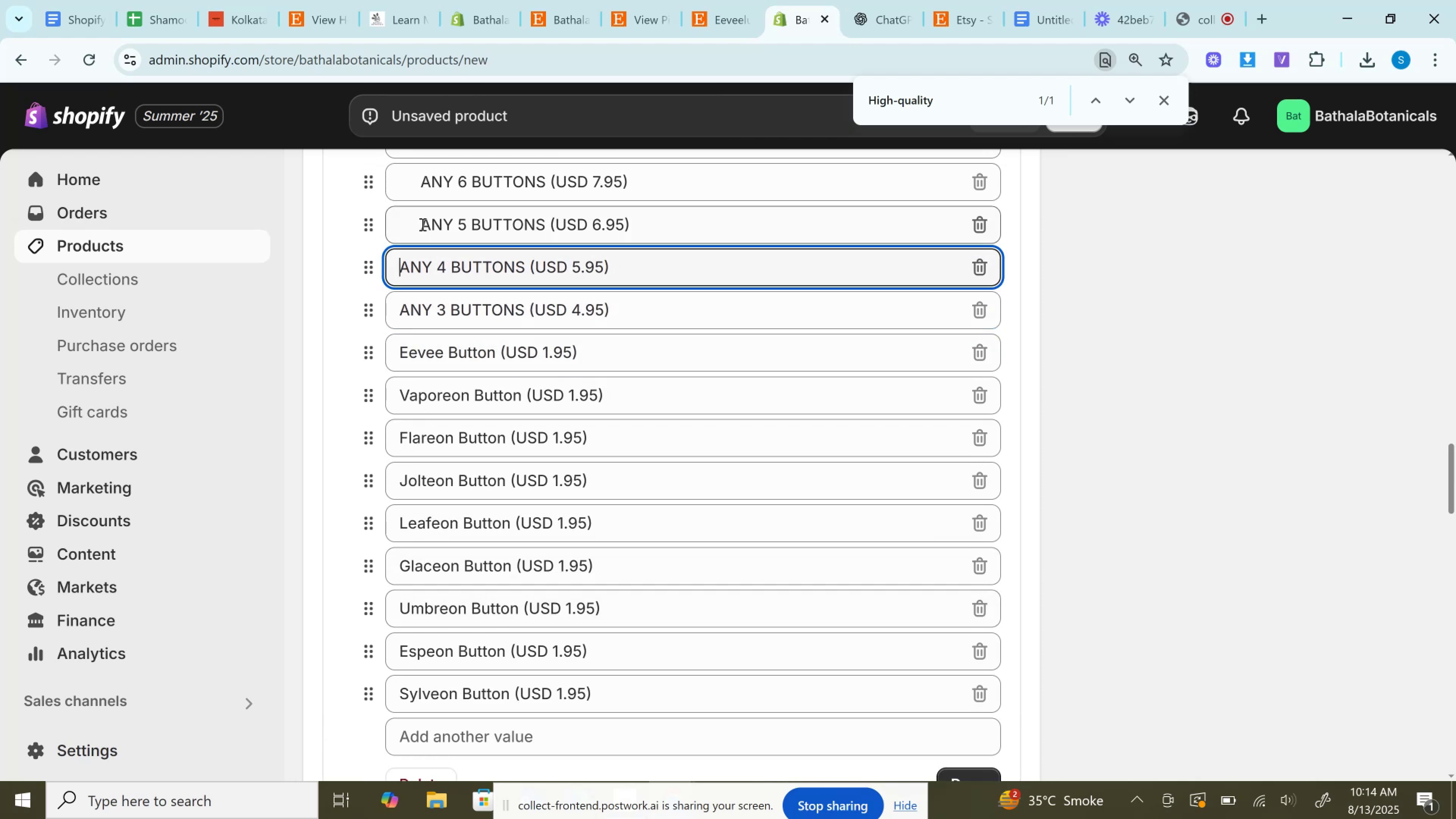 
hold_key(key=Backspace, duration=0.98)
 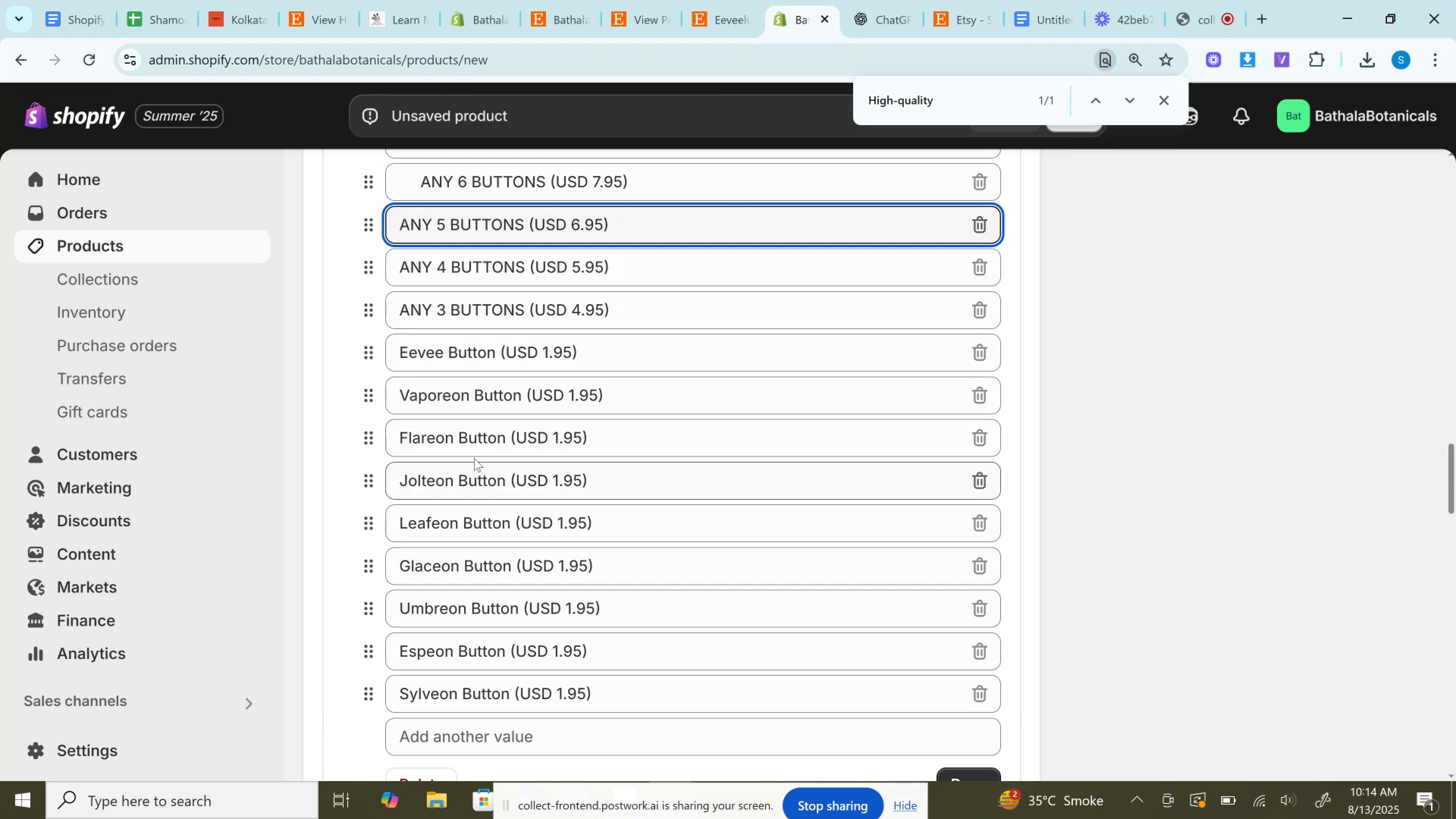 
scroll: coordinate [474, 458], scroll_direction: up, amount: 2.0
 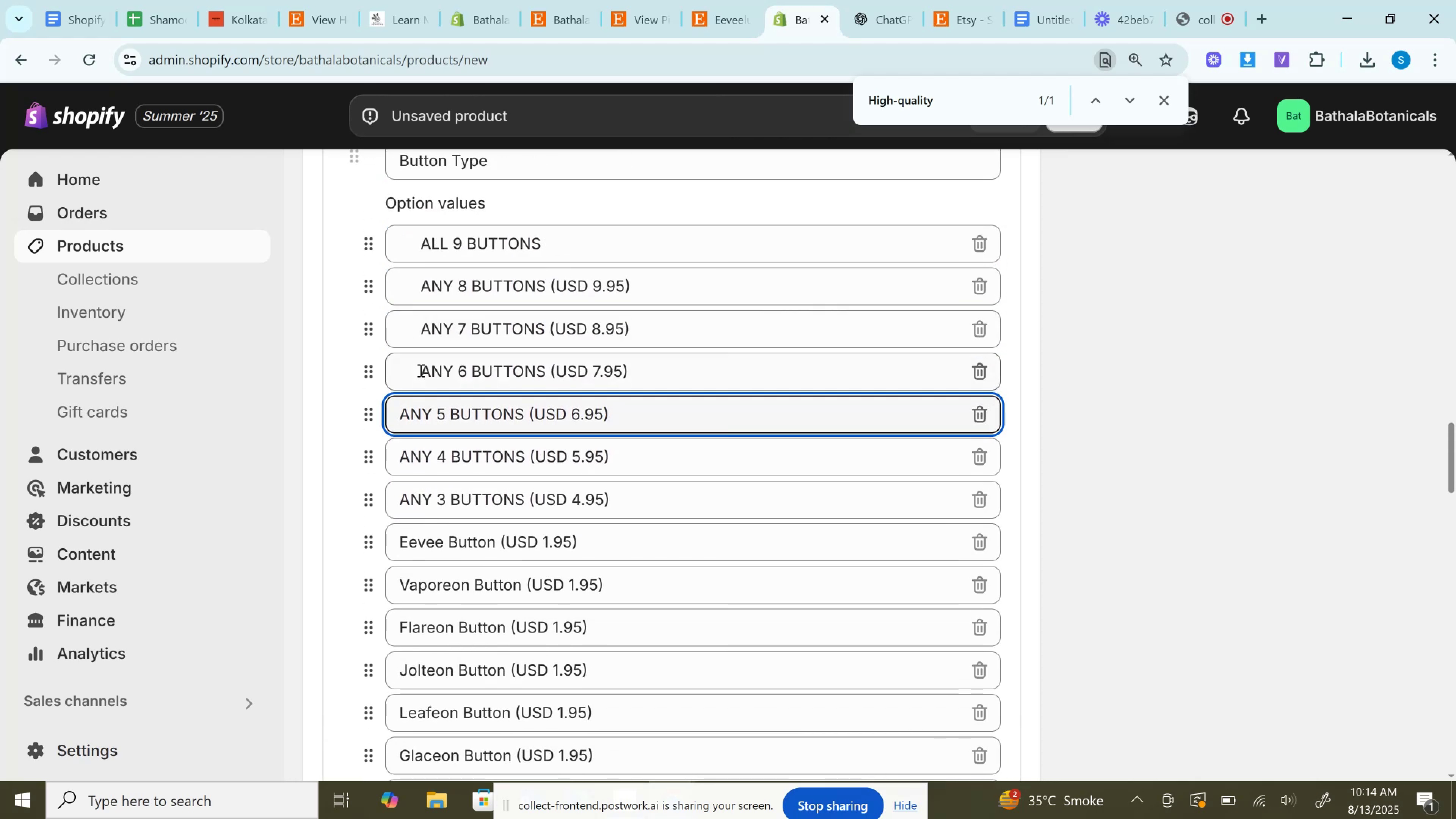 
hold_key(key=Backspace, duration=1.06)
 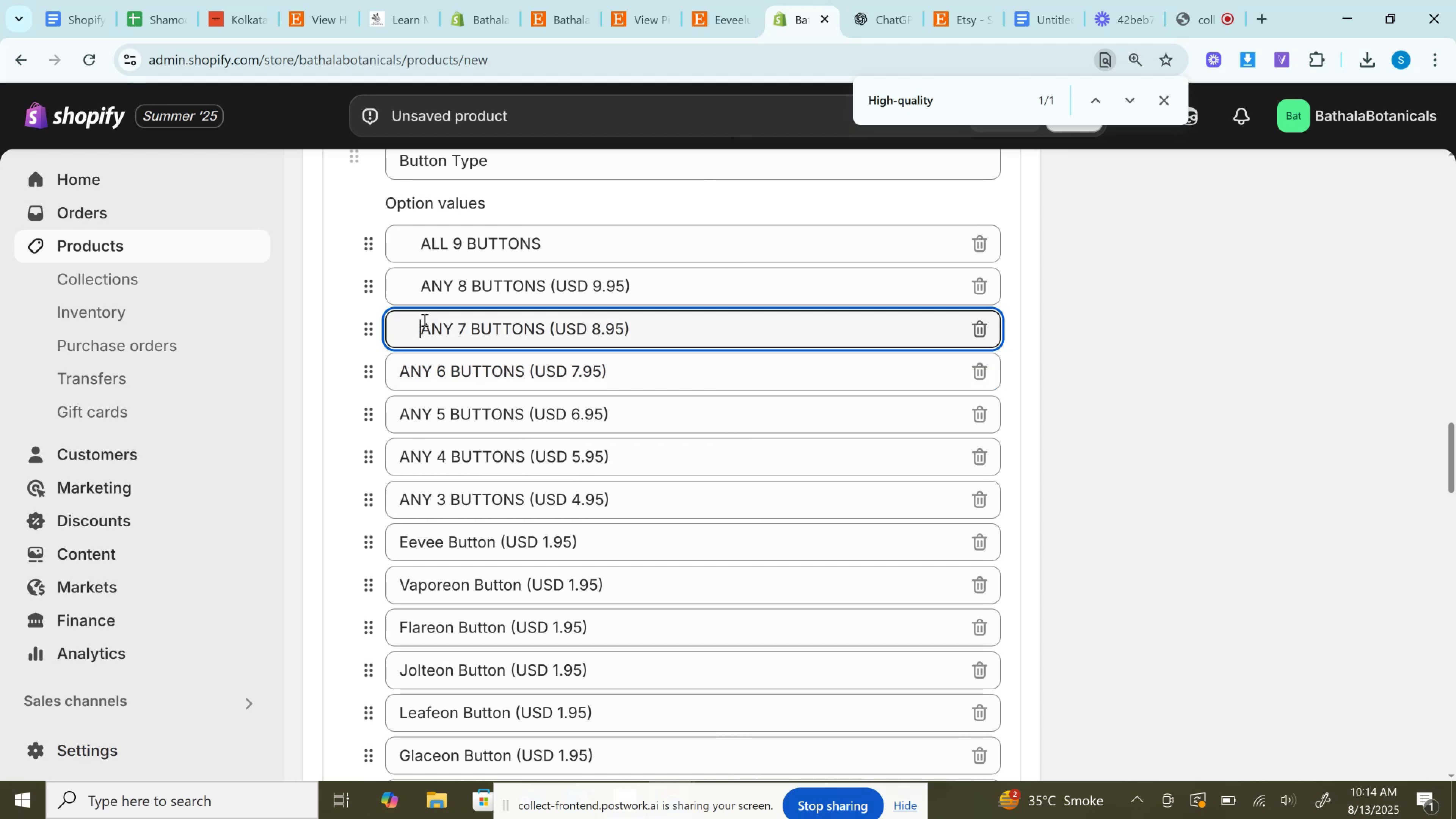 
left_click([420, 370])
 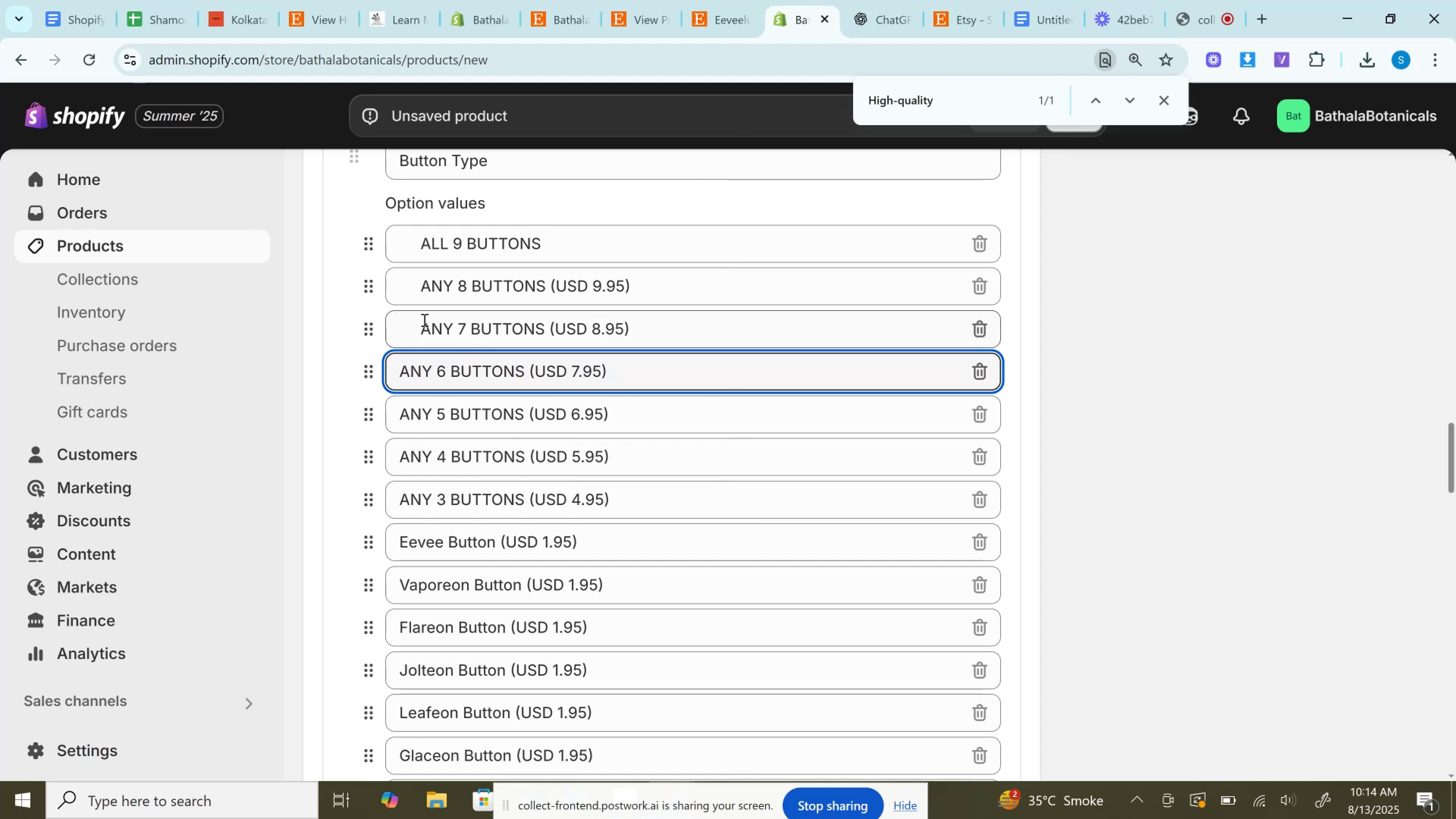 
left_click([424, 320])
 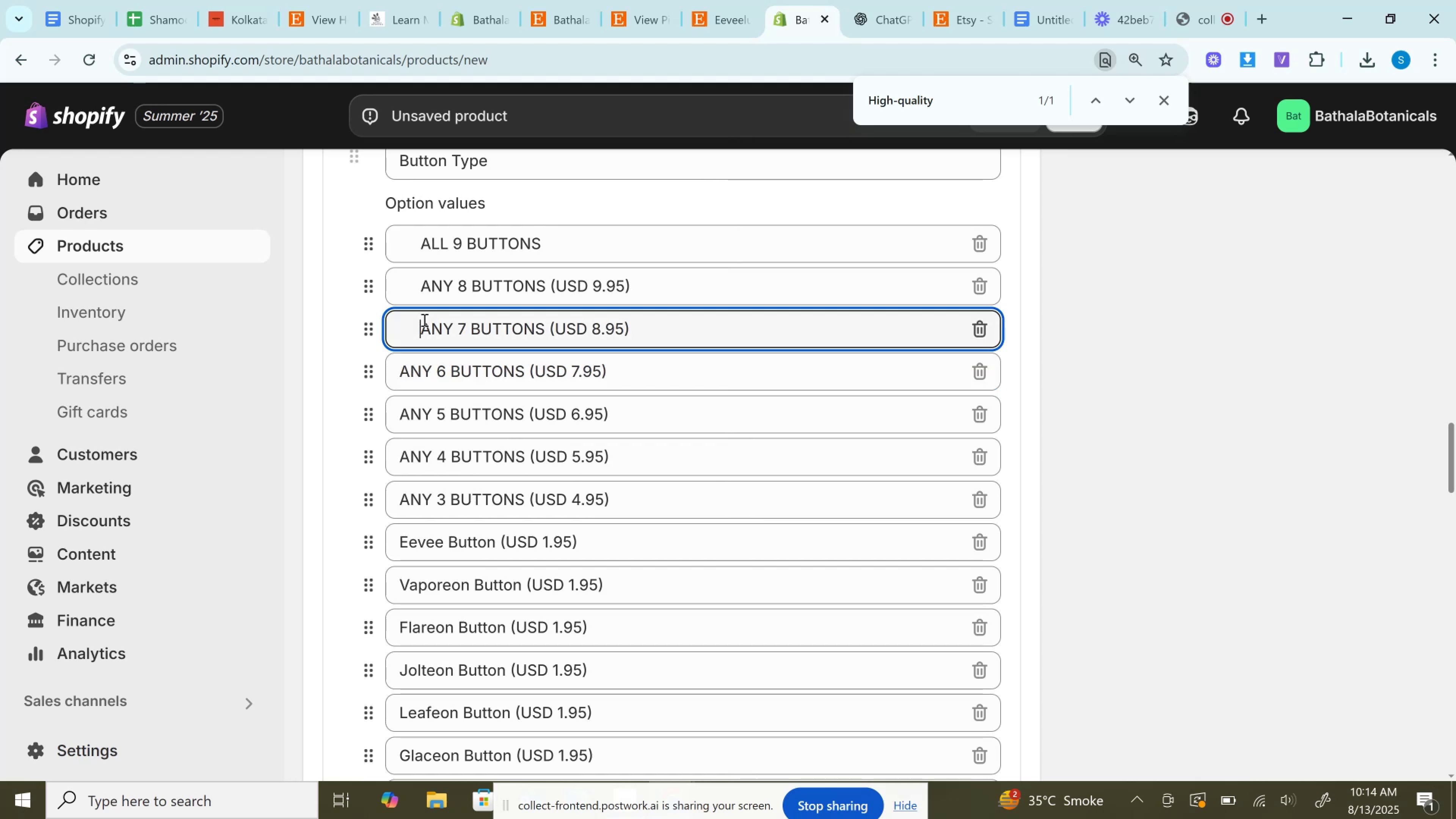 
hold_key(key=Backspace, duration=1.06)
 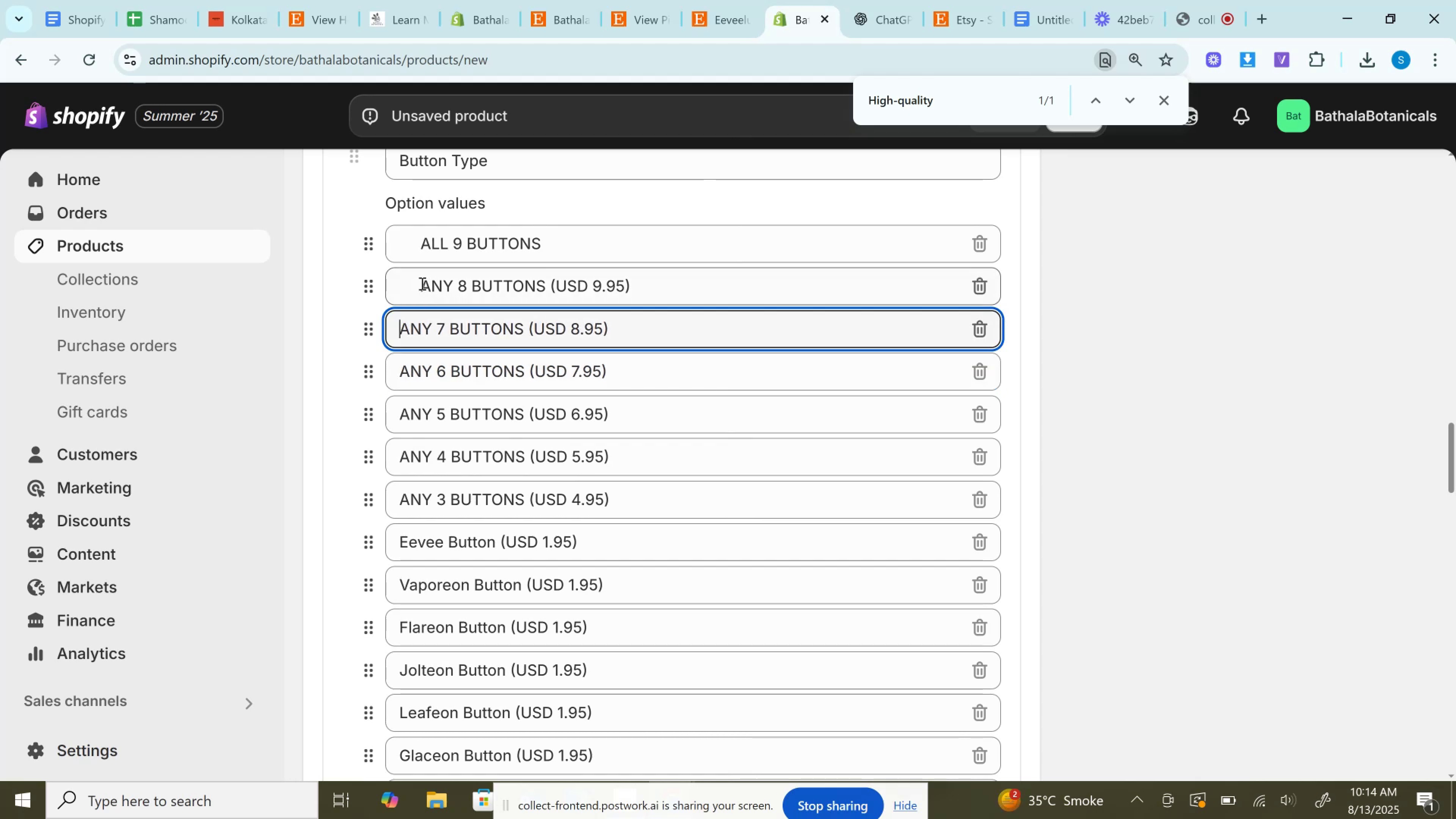 
left_click([421, 283])
 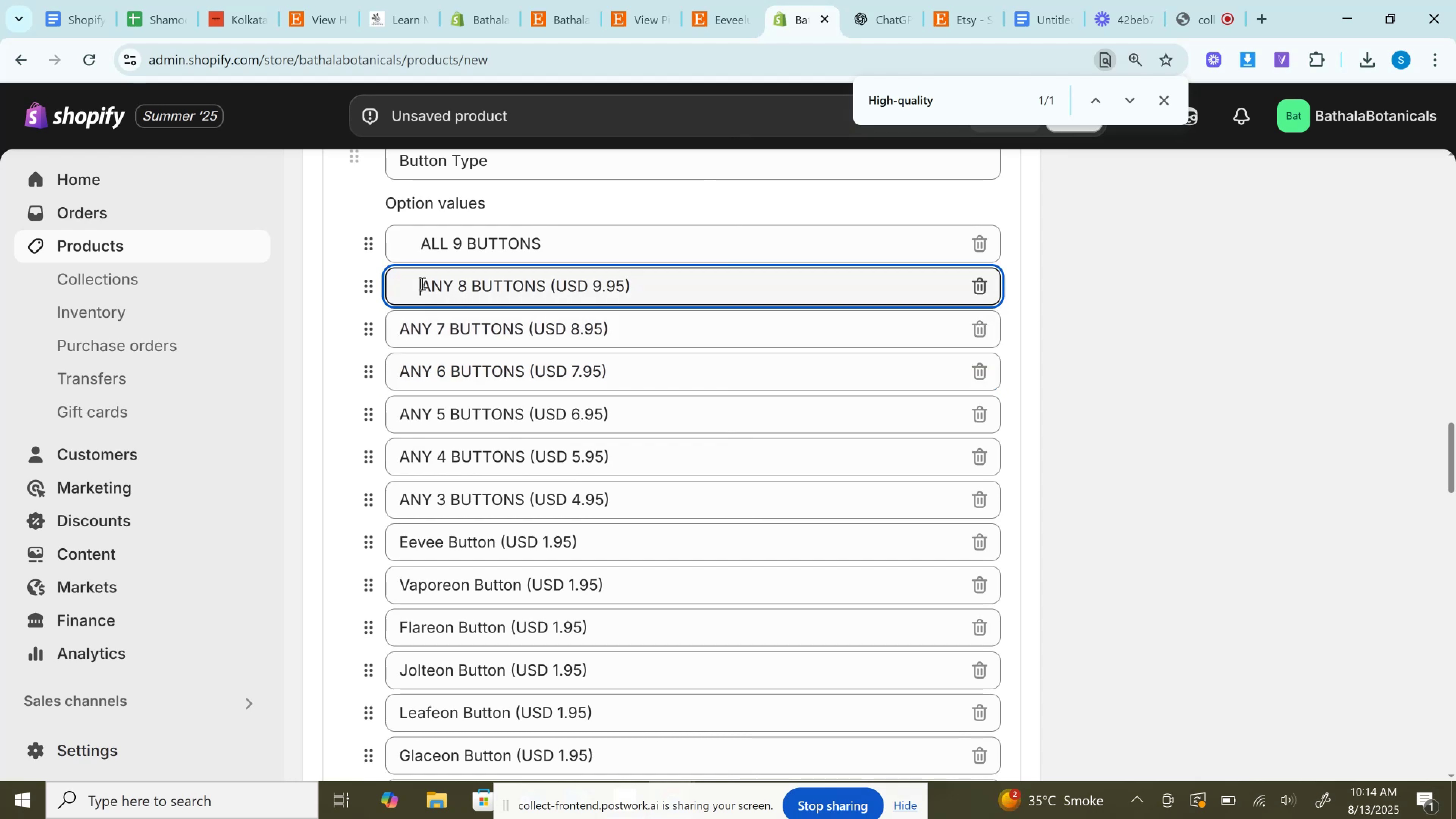 
hold_key(key=Backspace, duration=1.06)
 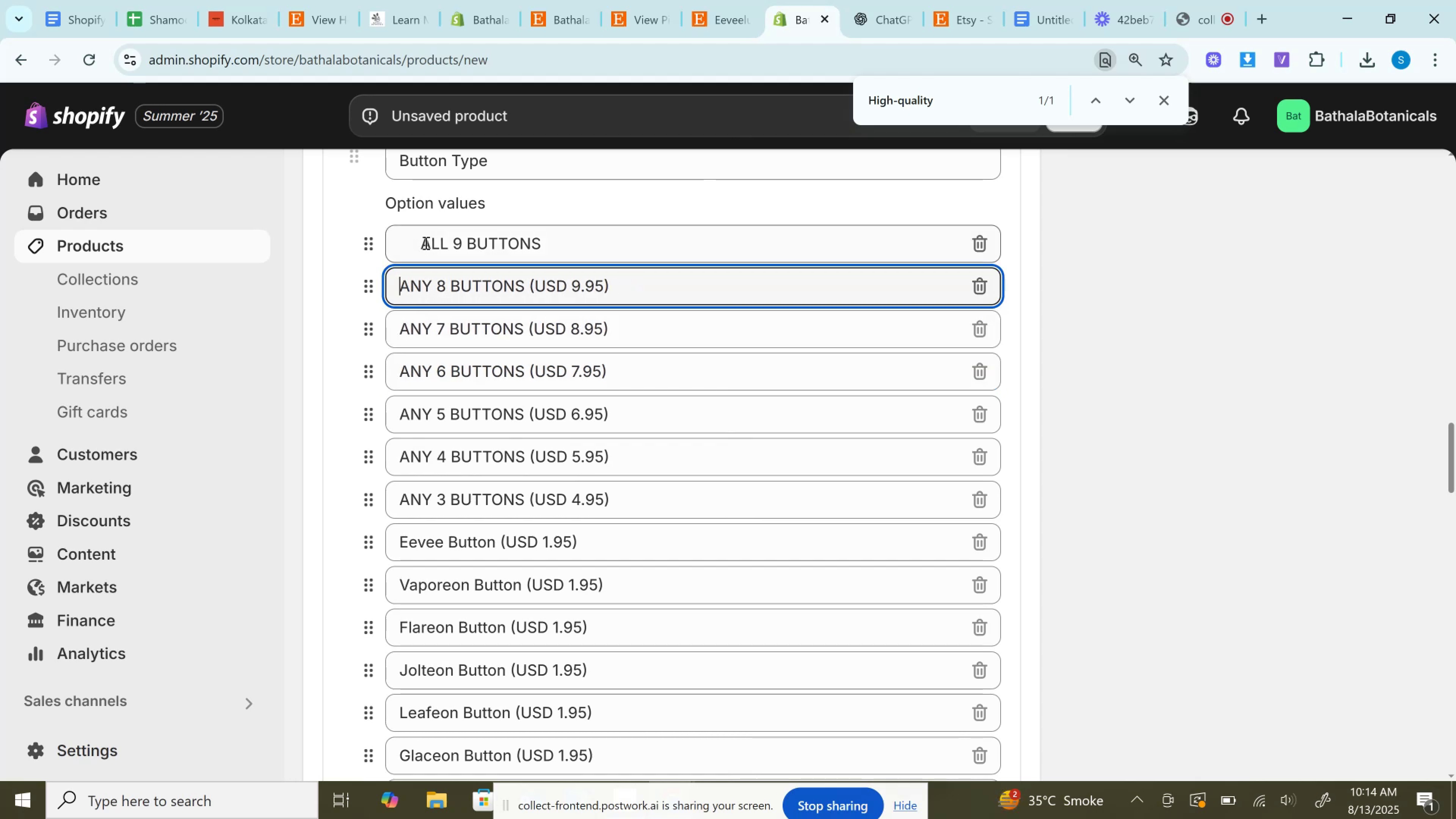 
left_click([425, 243])
 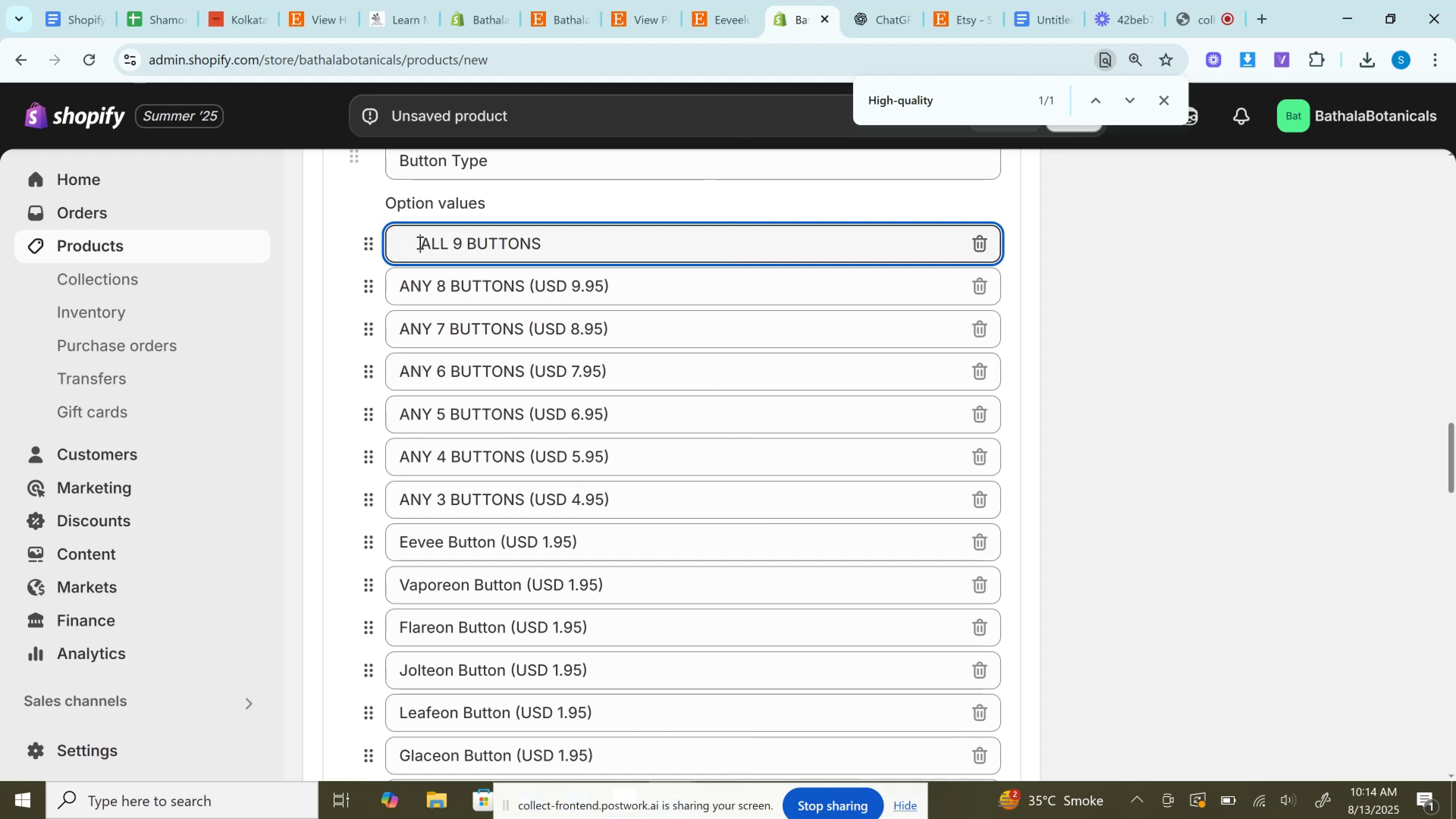 
left_click([419, 242])
 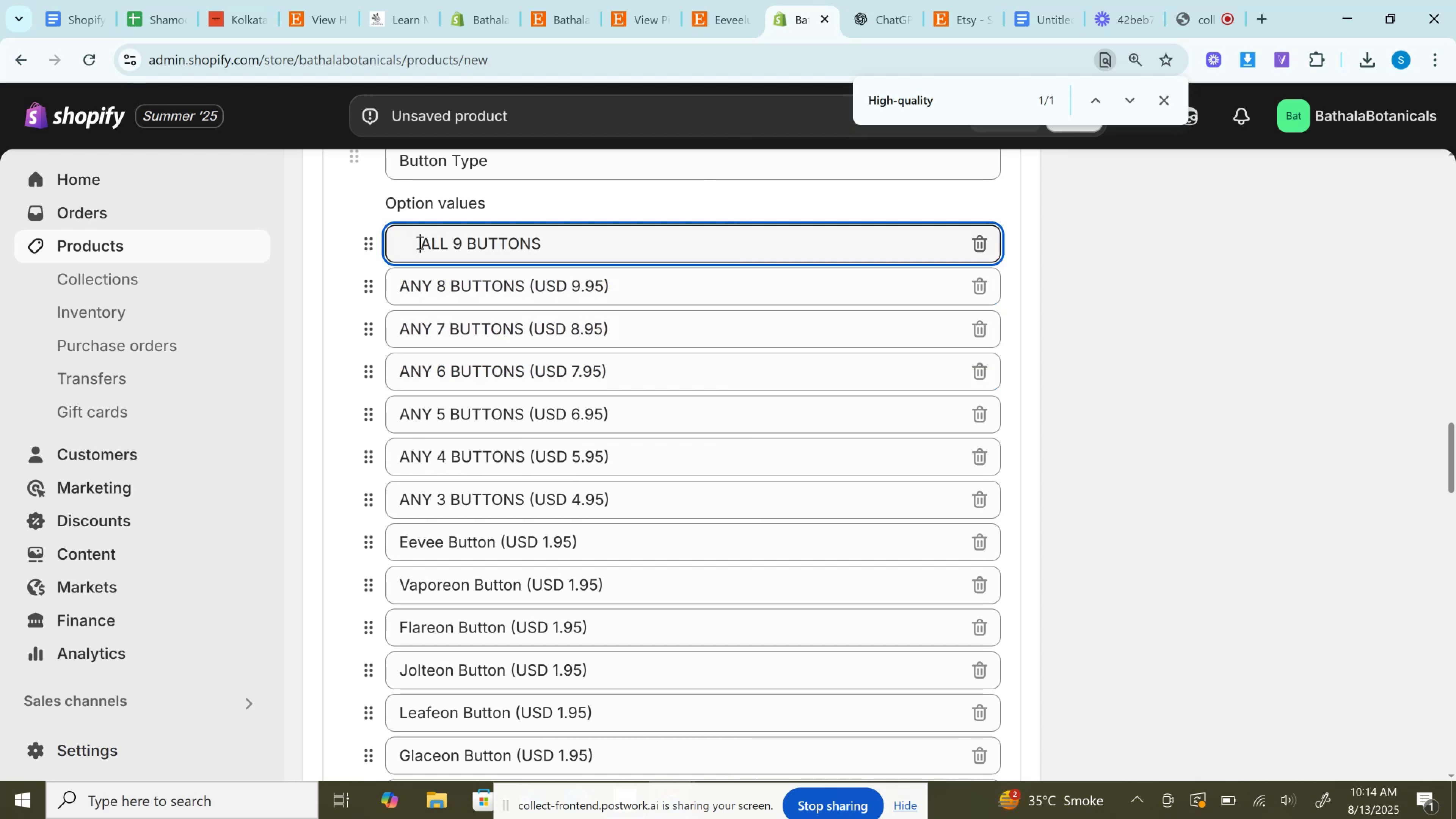 
hold_key(key=Backspace, duration=1.14)
 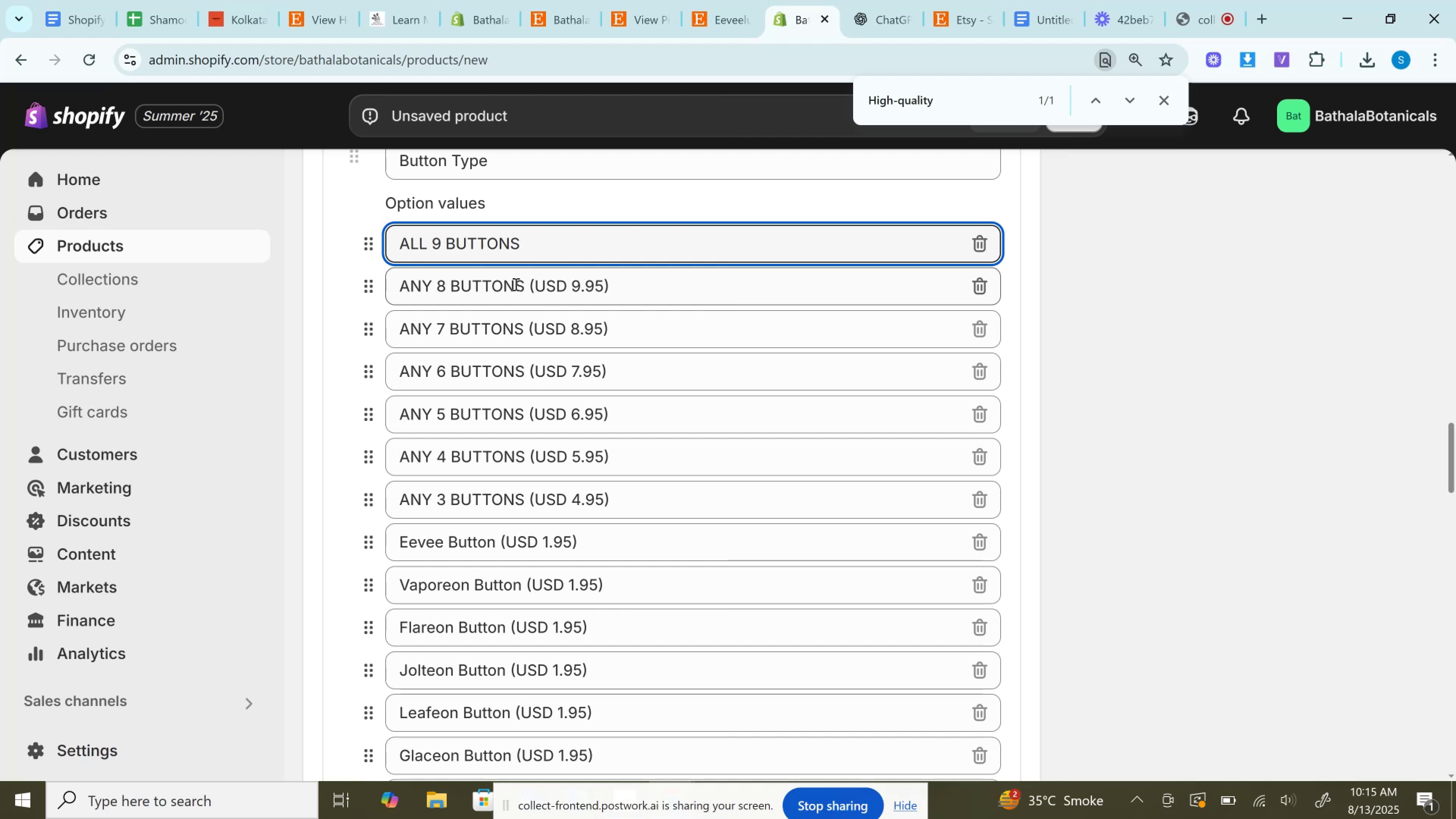 
wait(27.47)
 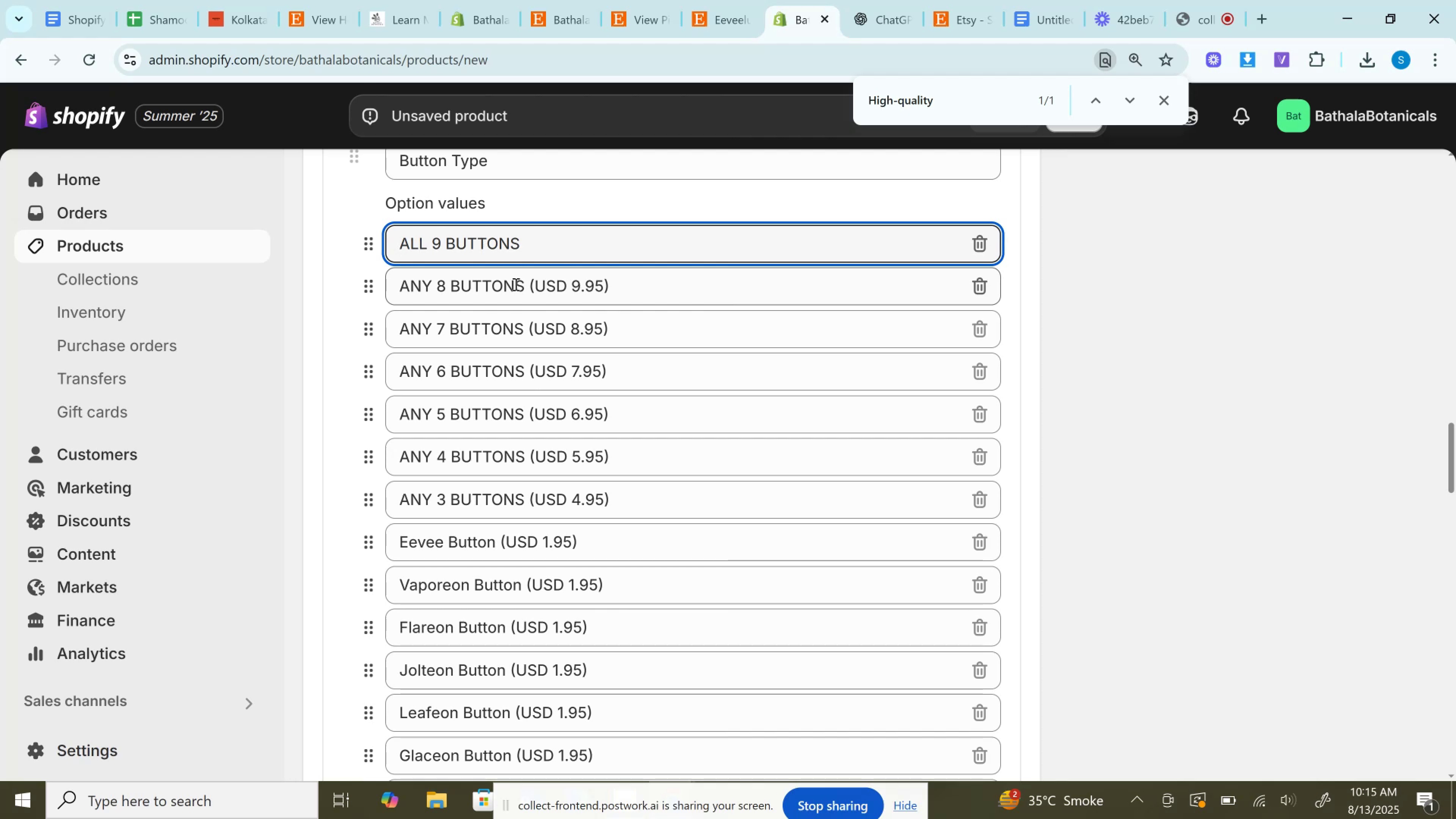 
left_click_drag(start_coordinate=[524, 285], to_coordinate=[681, 293])
 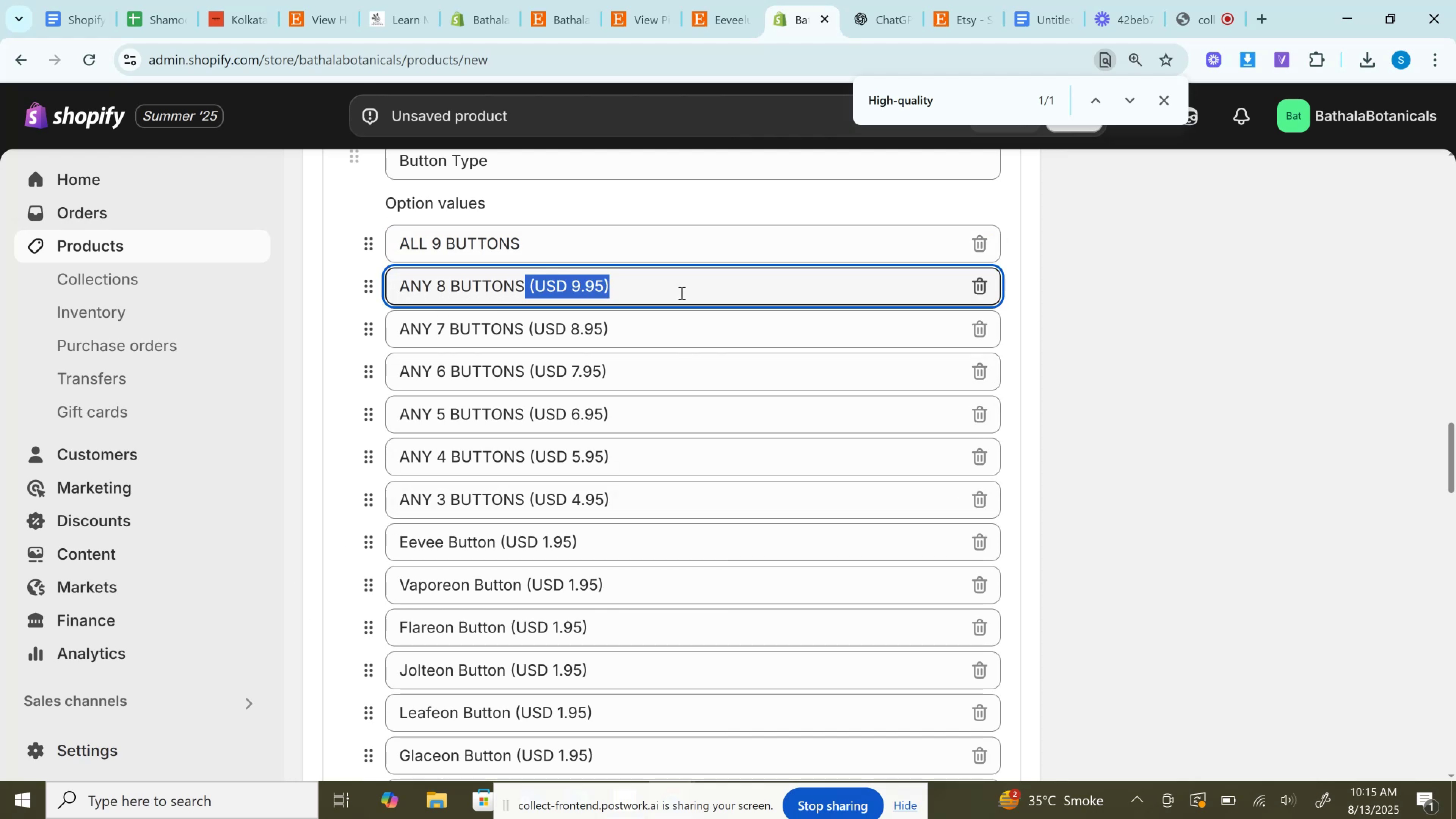 
key(Backspace)
 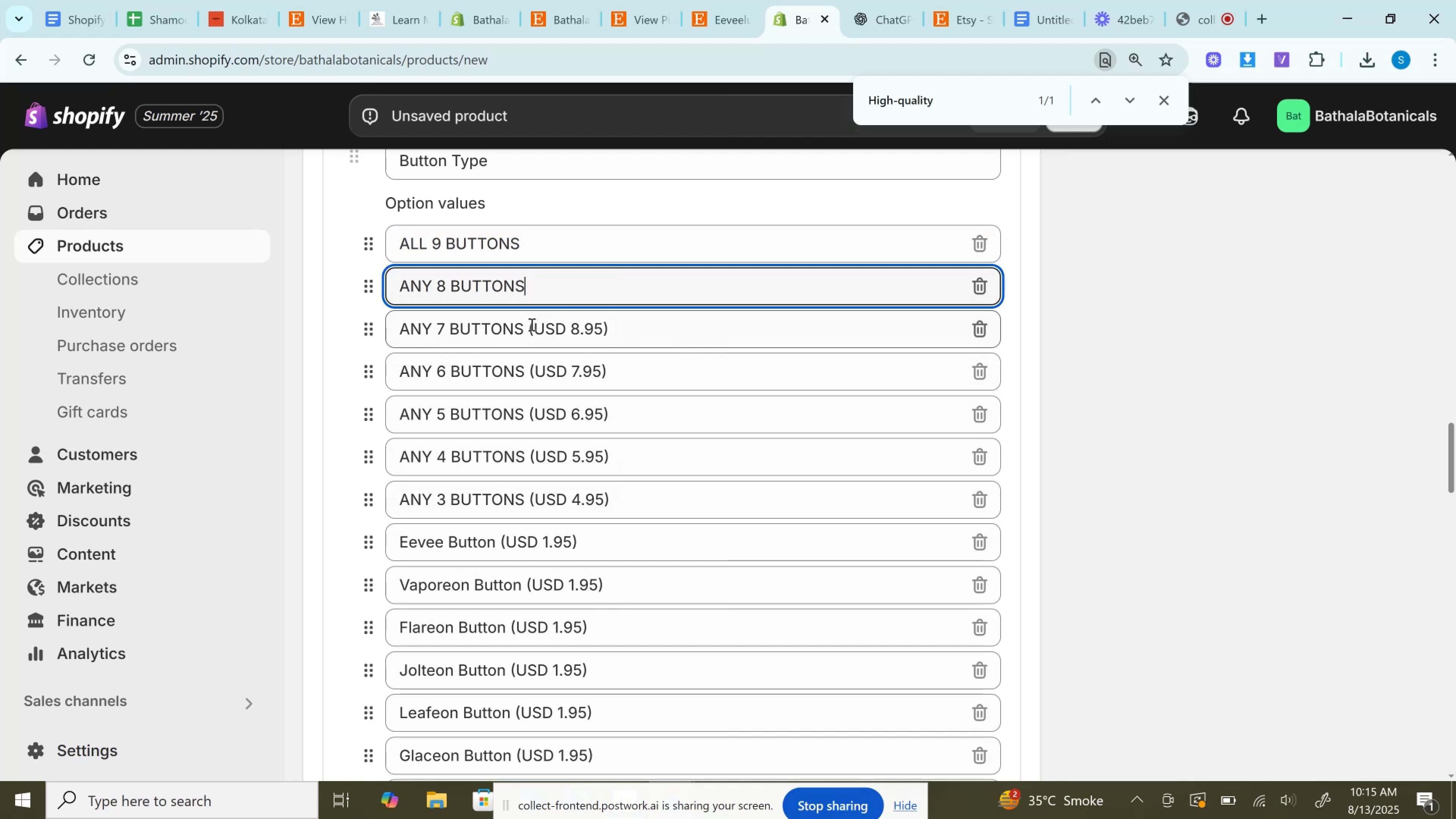 
left_click_drag(start_coordinate=[524, 325], to_coordinate=[814, 320])
 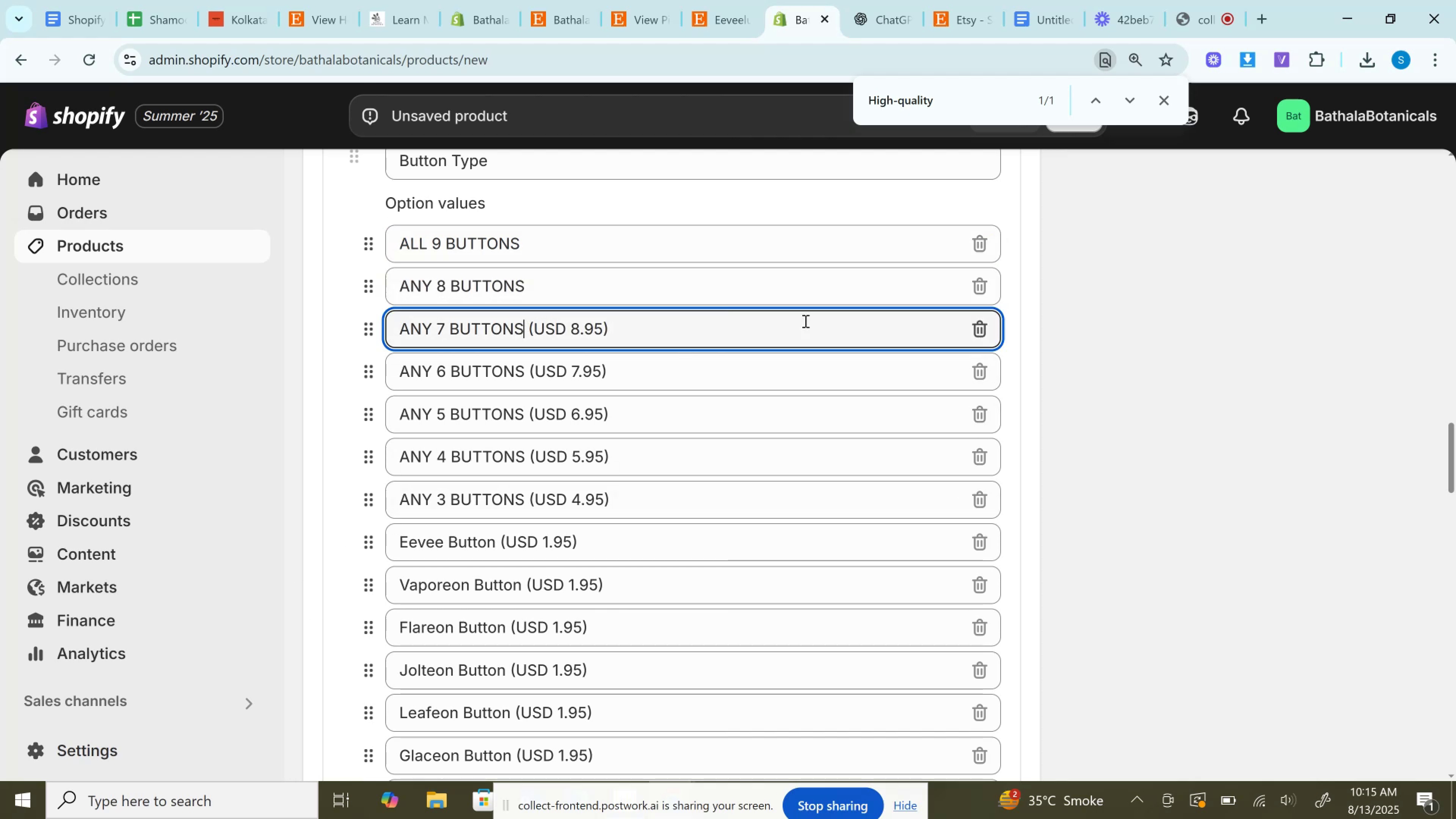 
key(Backspace)
 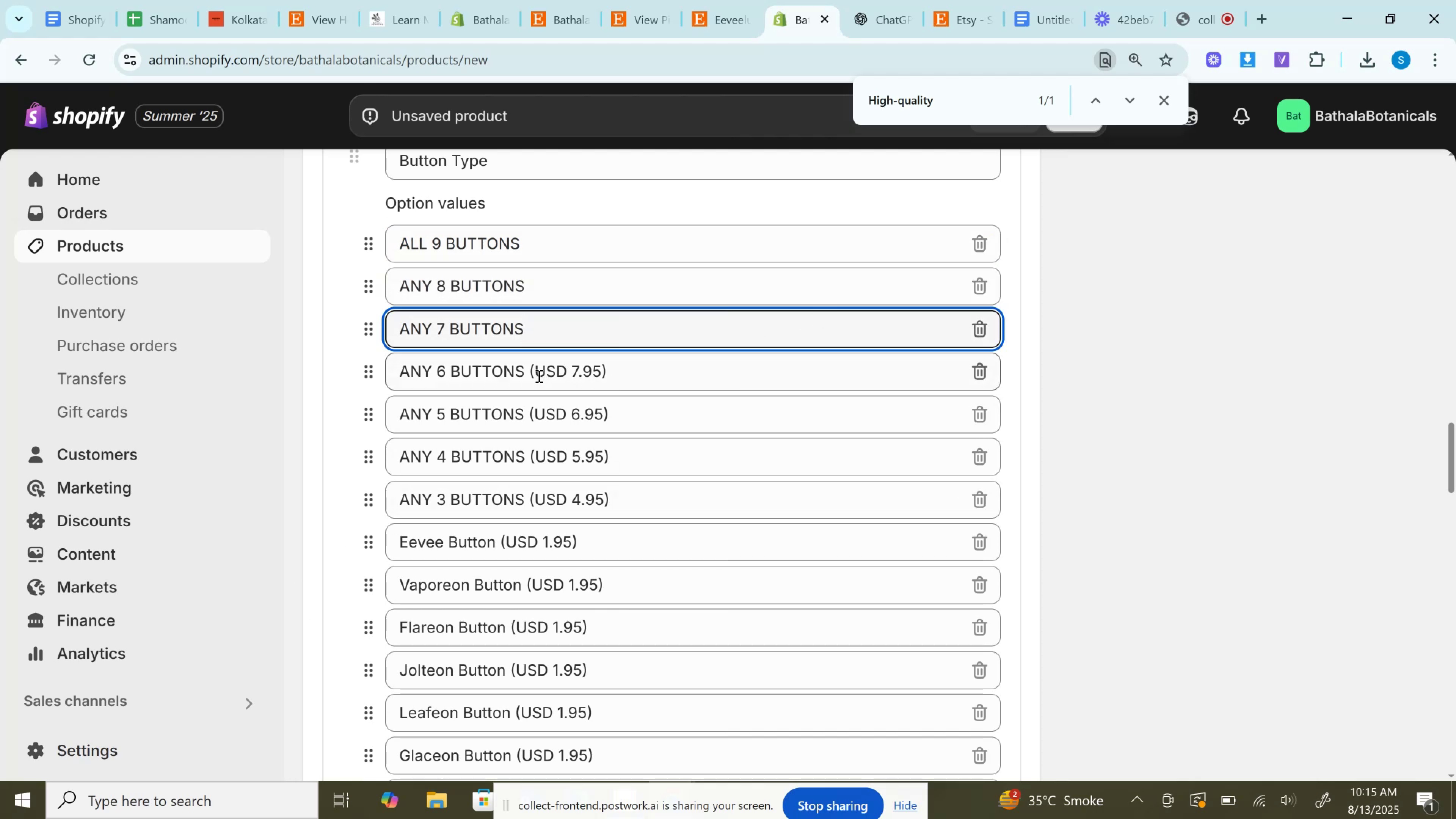 
left_click_drag(start_coordinate=[524, 372], to_coordinate=[826, 372])
 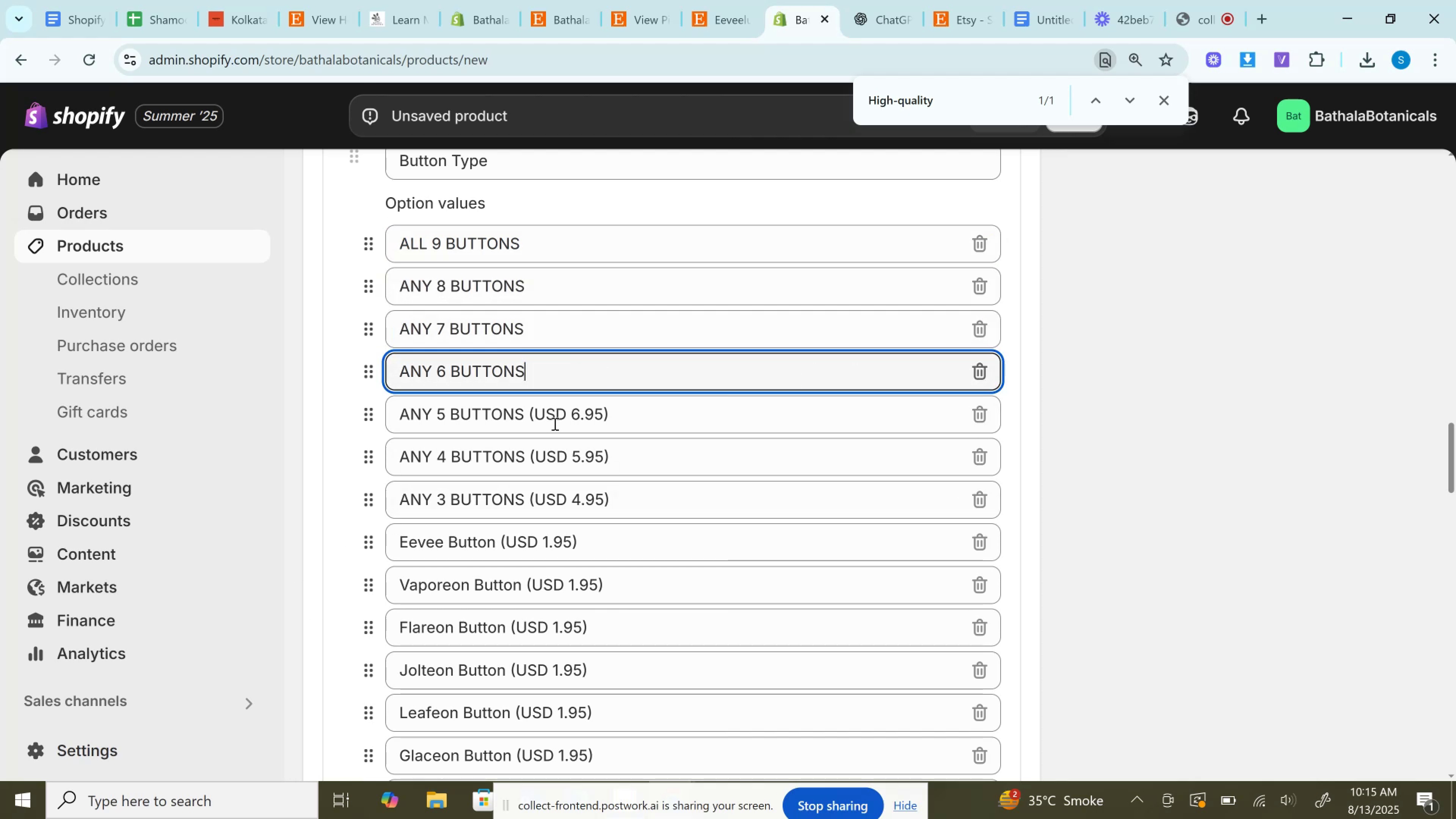 
key(Backspace)
 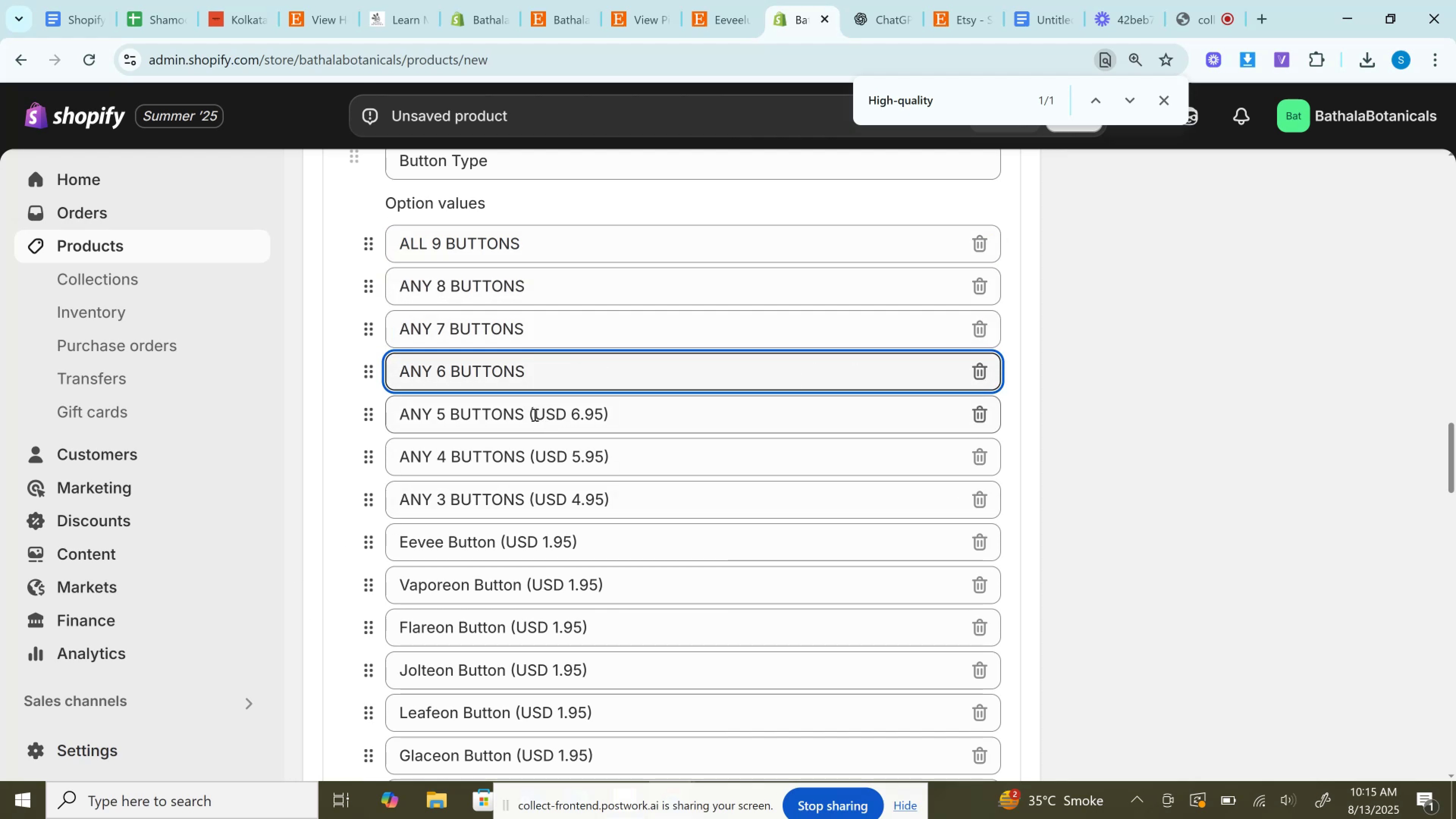 
left_click_drag(start_coordinate=[524, 410], to_coordinate=[689, 410])
 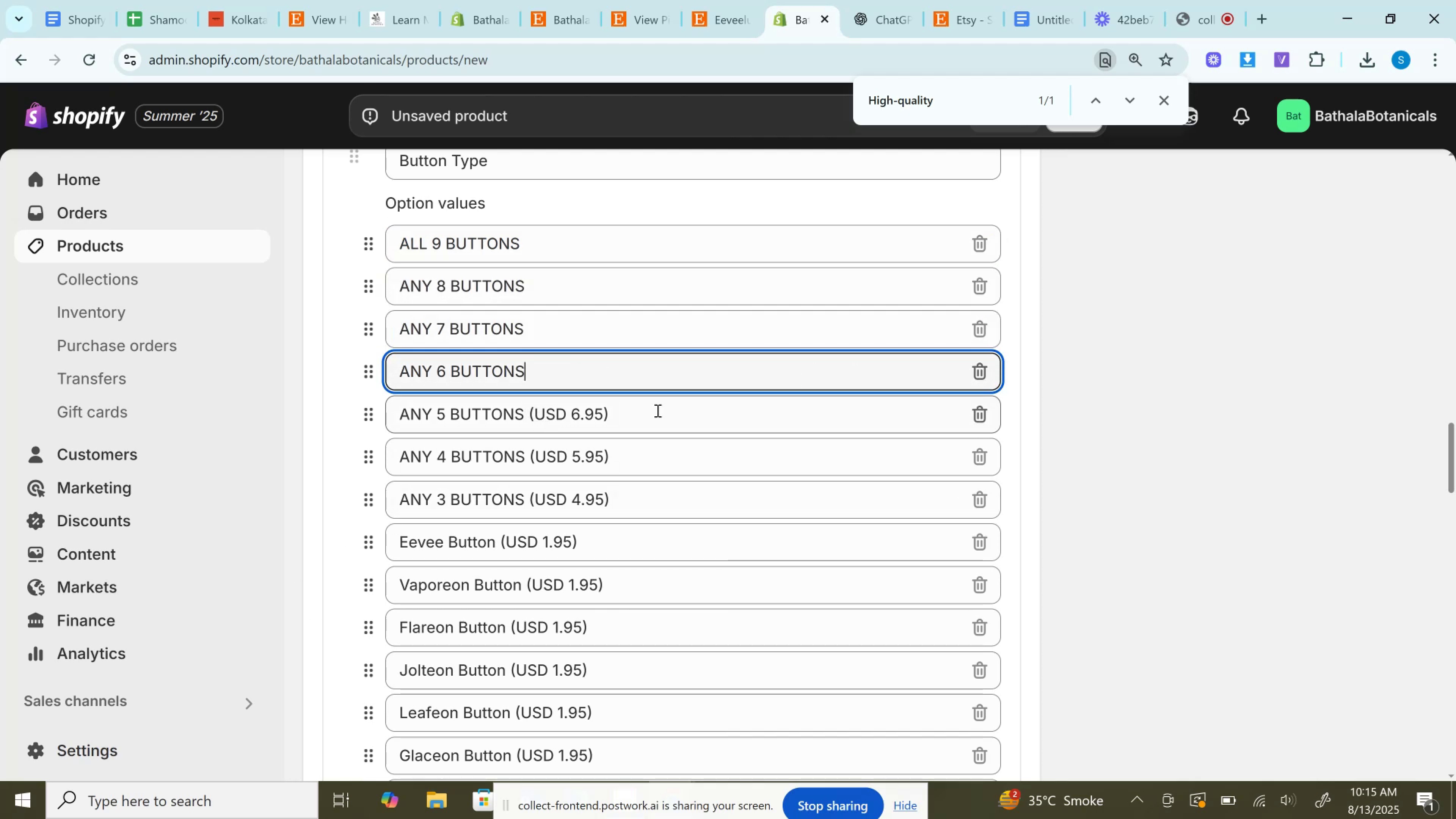 
key(Backspace)
 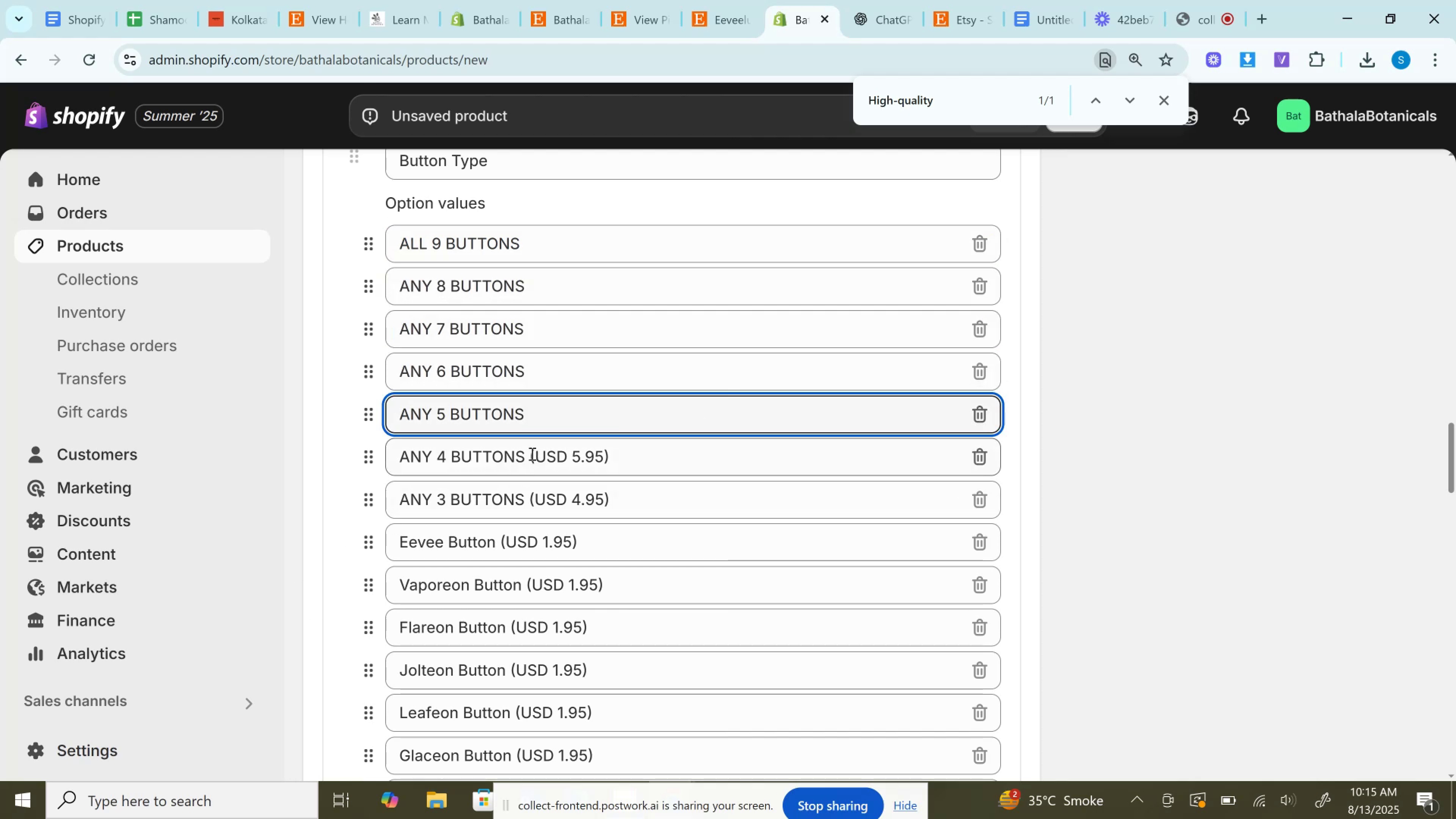 
left_click_drag(start_coordinate=[524, 453], to_coordinate=[769, 453])
 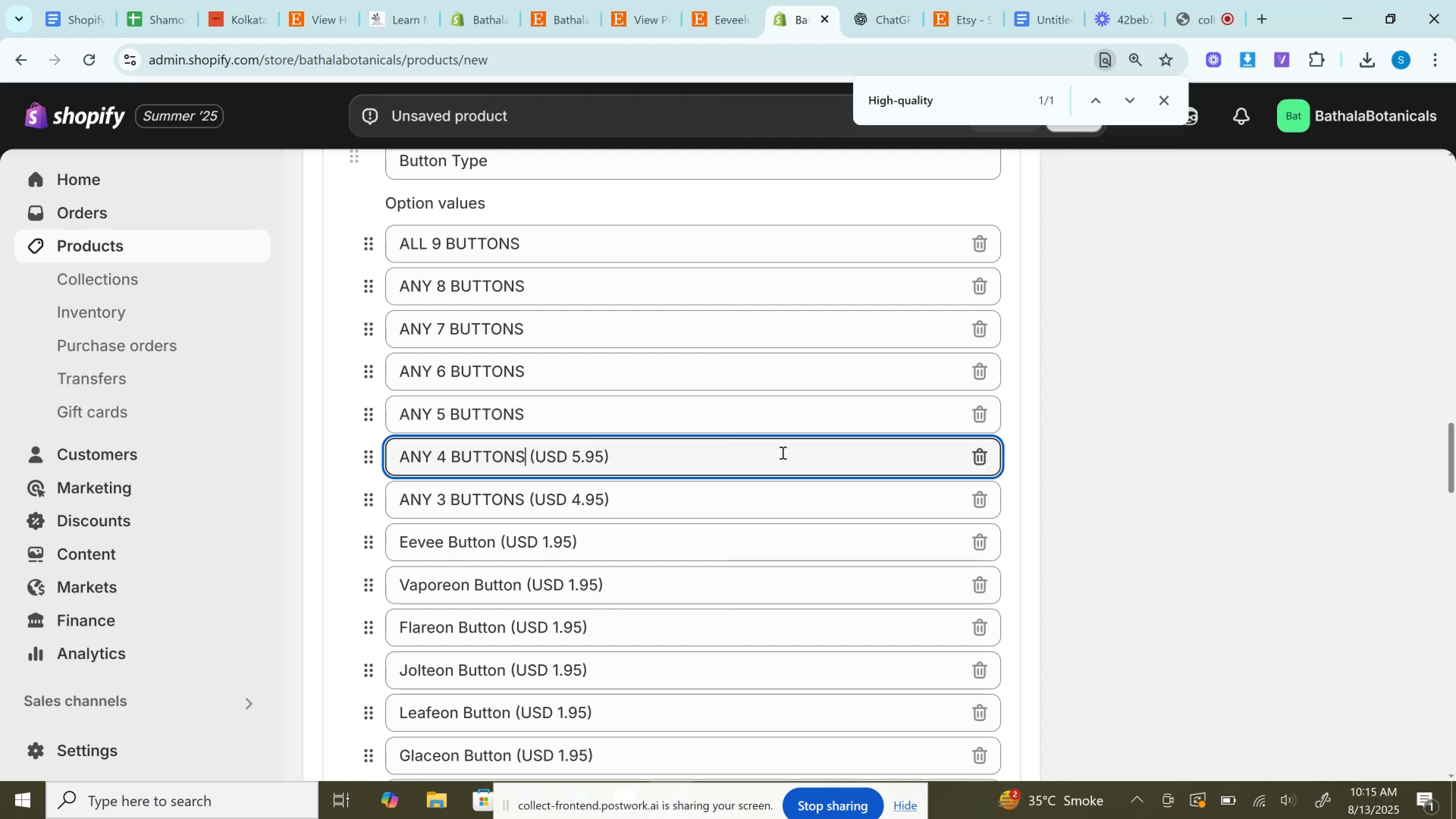 
key(Backspace)
 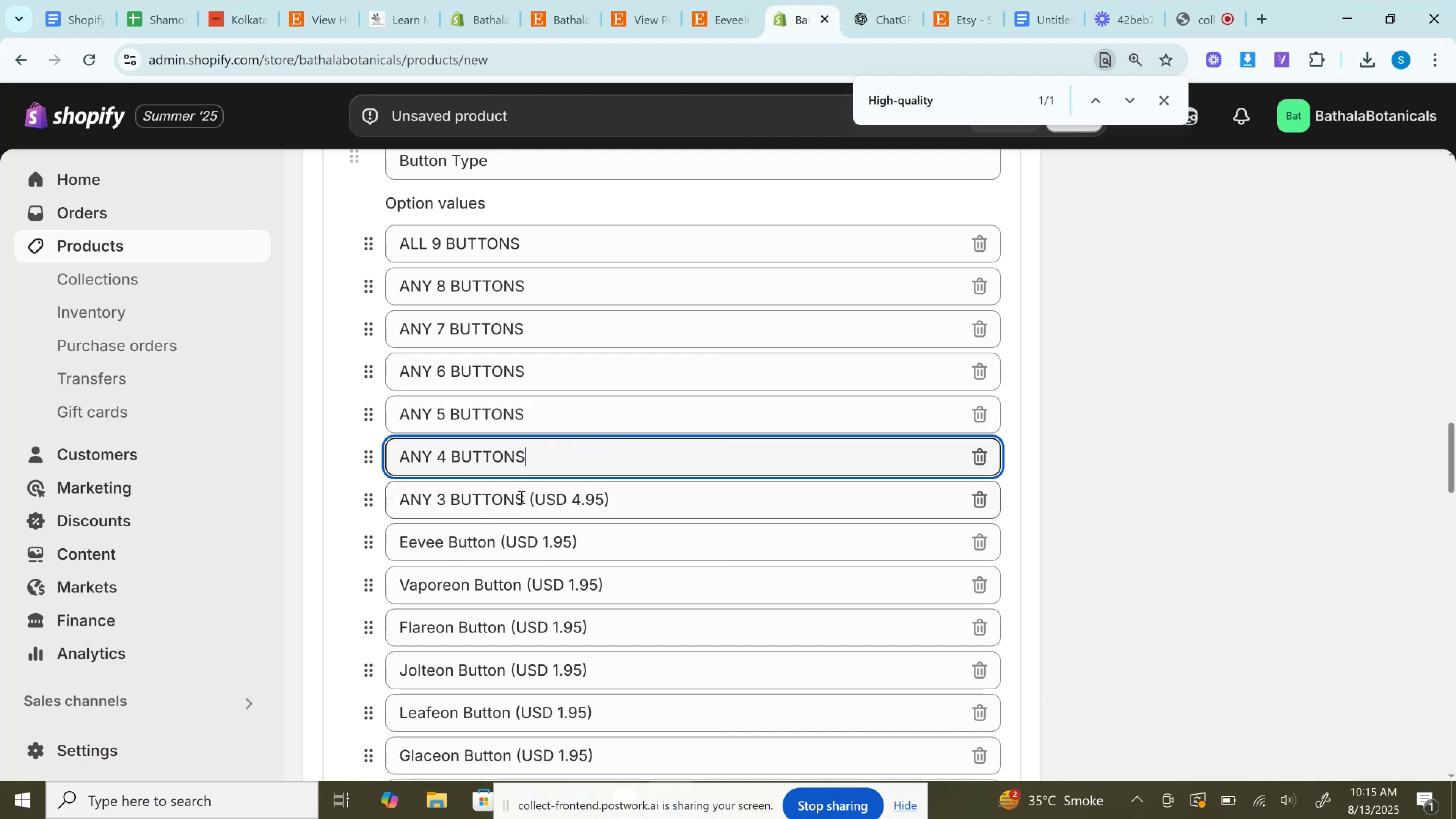 
left_click_drag(start_coordinate=[522, 497], to_coordinate=[729, 500])
 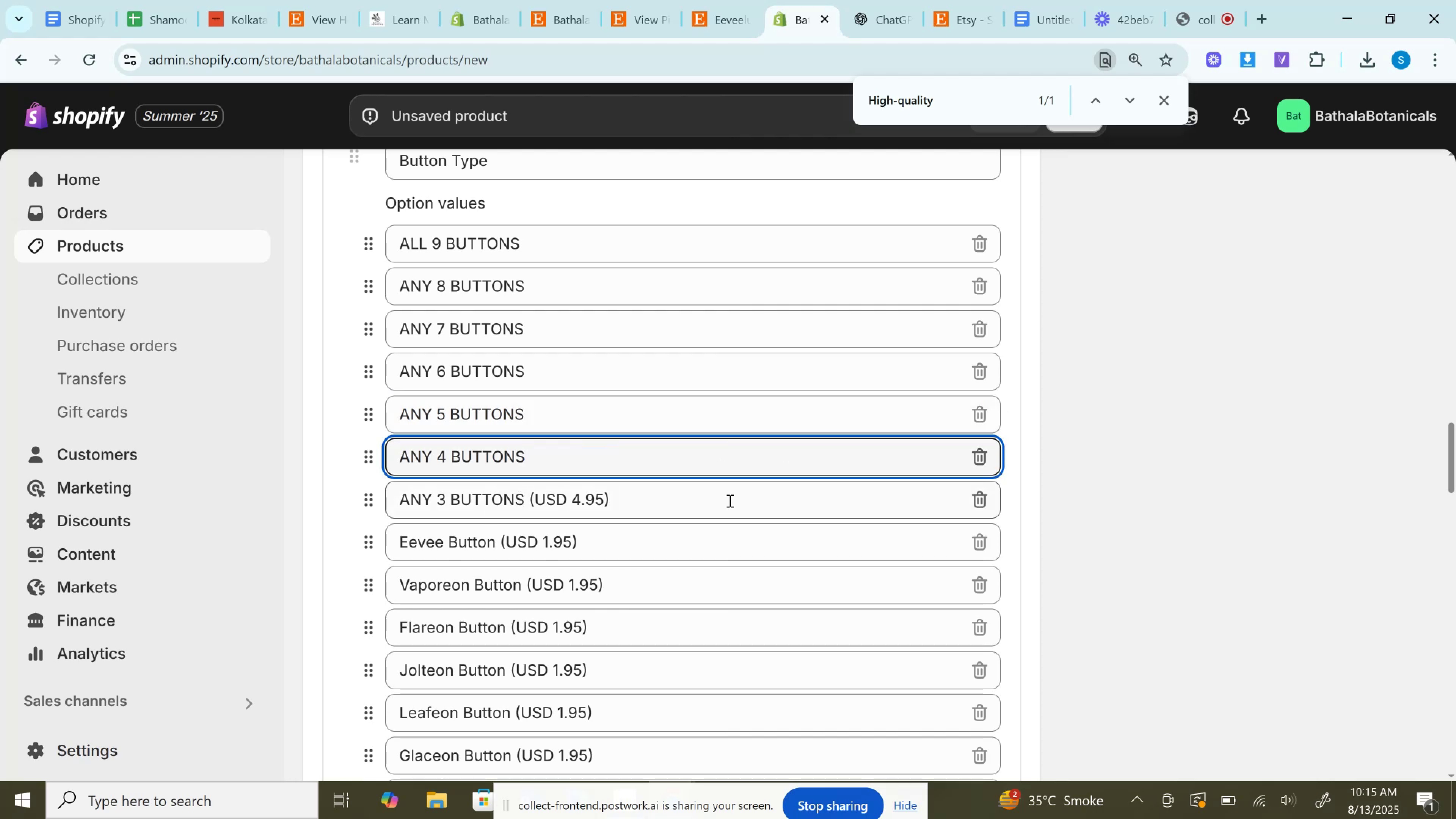 
key(Backspace)
 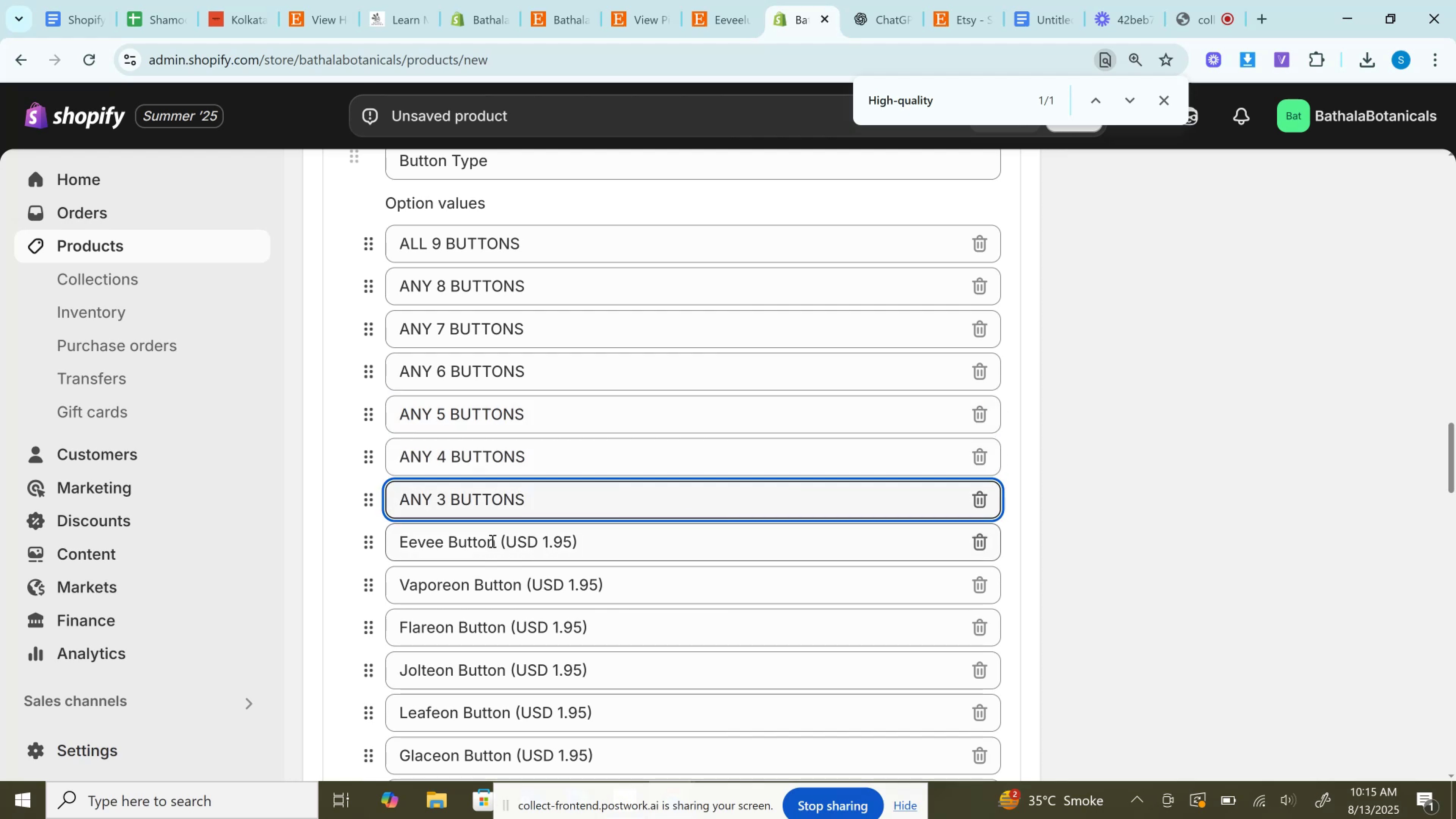 
left_click_drag(start_coordinate=[496, 543], to_coordinate=[767, 543])
 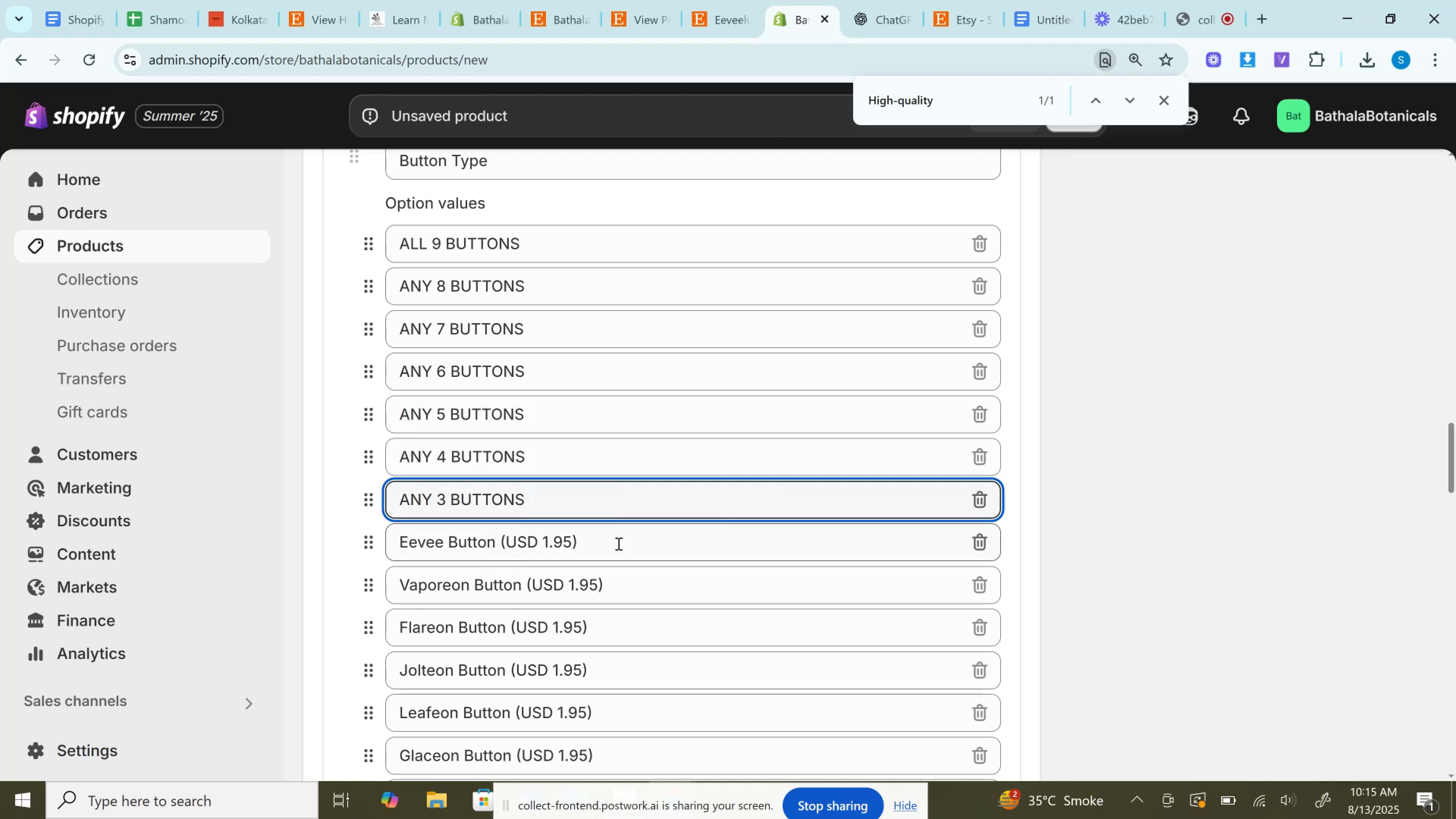 
key(Backspace)
 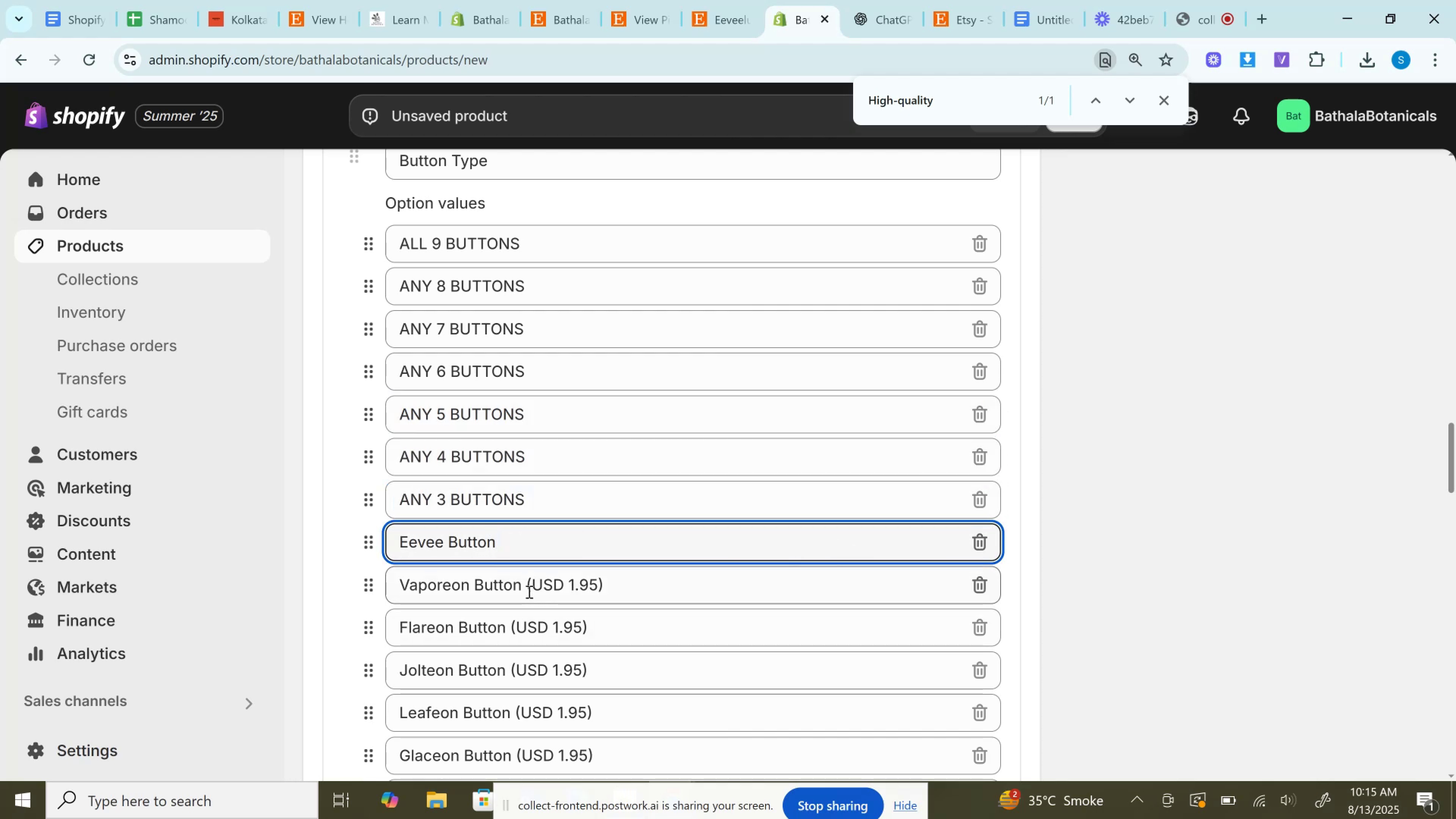 
left_click_drag(start_coordinate=[521, 585], to_coordinate=[825, 585])
 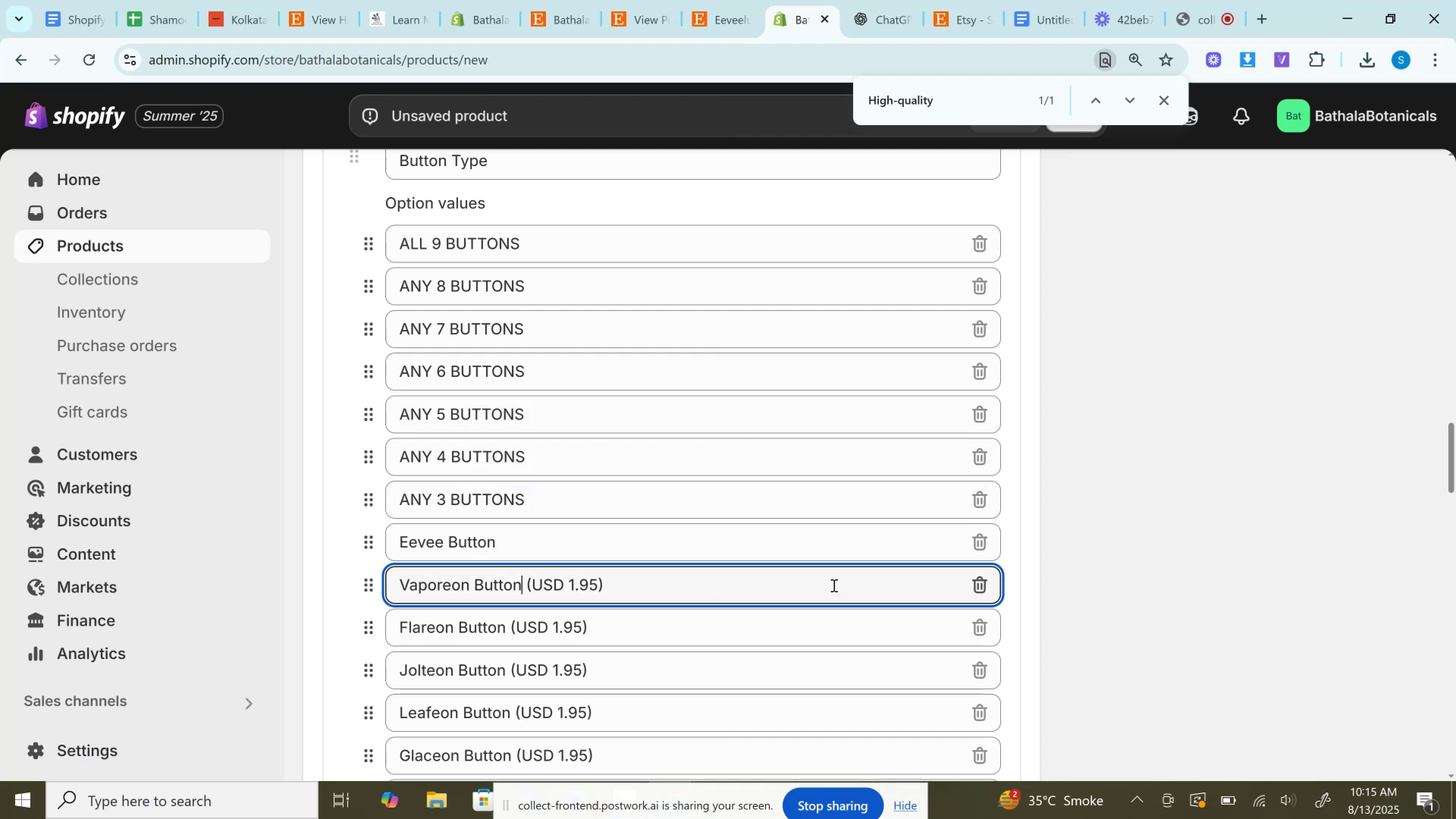 
key(Backspace)
 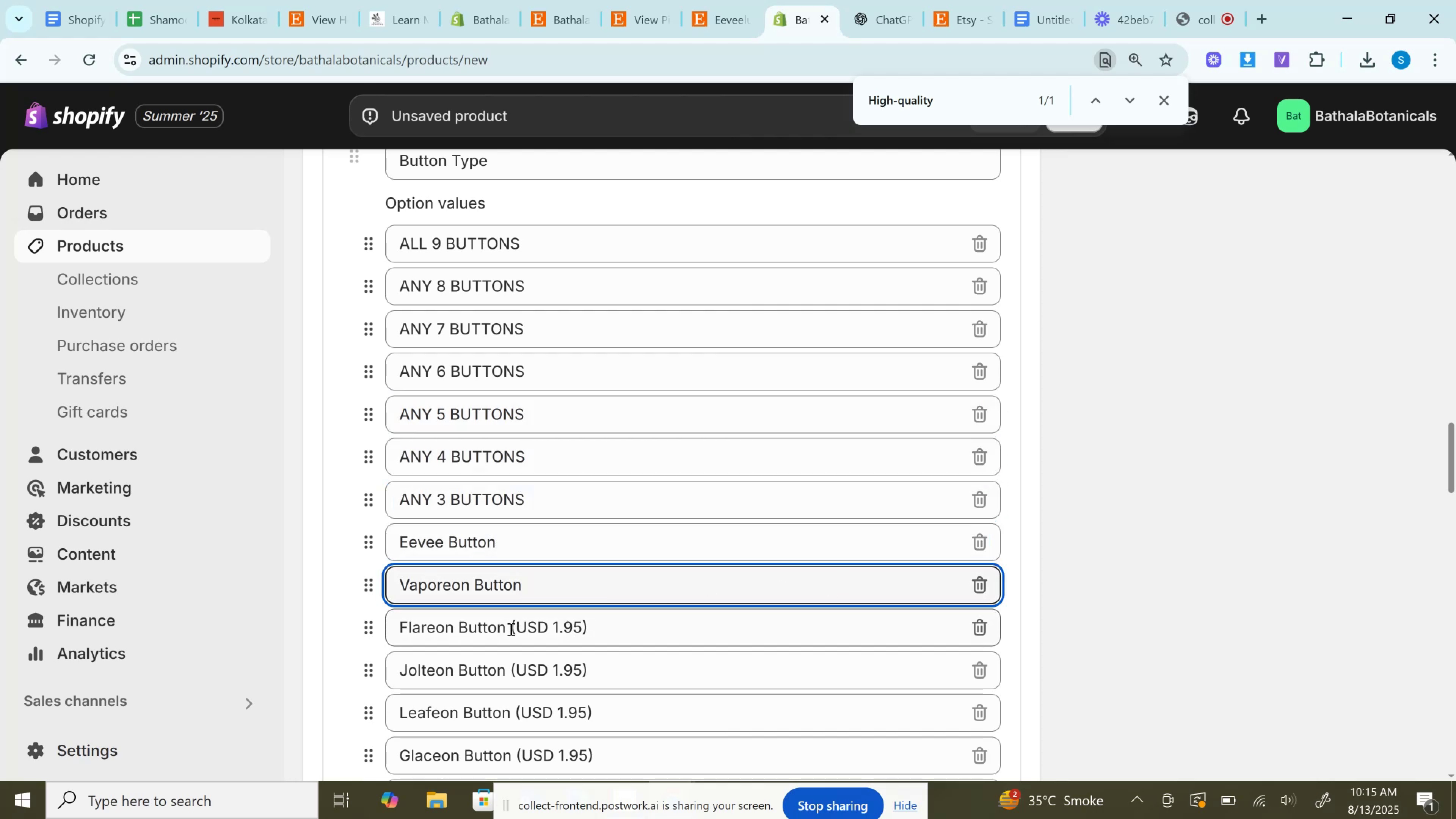 
left_click_drag(start_coordinate=[506, 626], to_coordinate=[734, 598])
 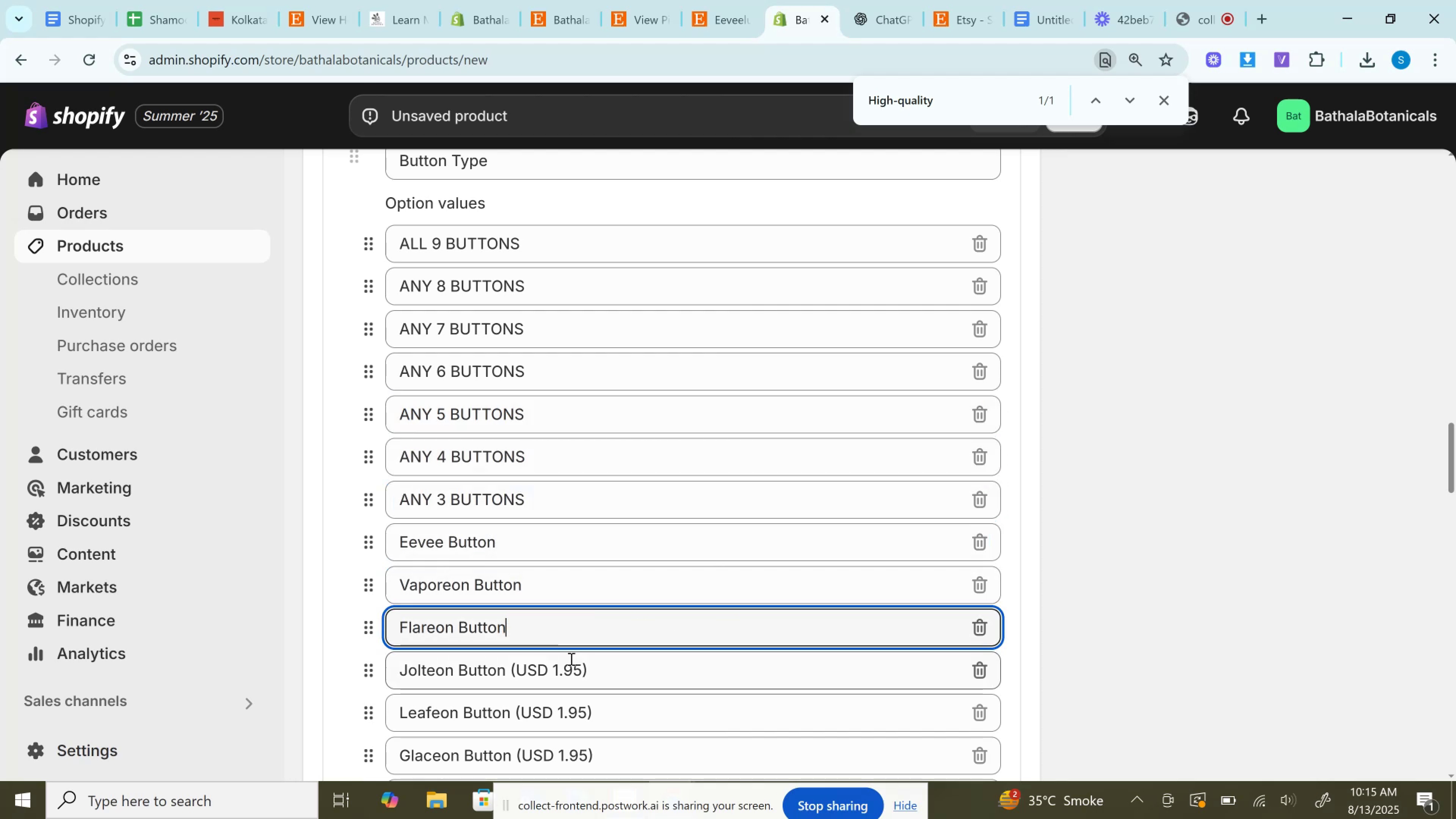 
key(Backspace)
 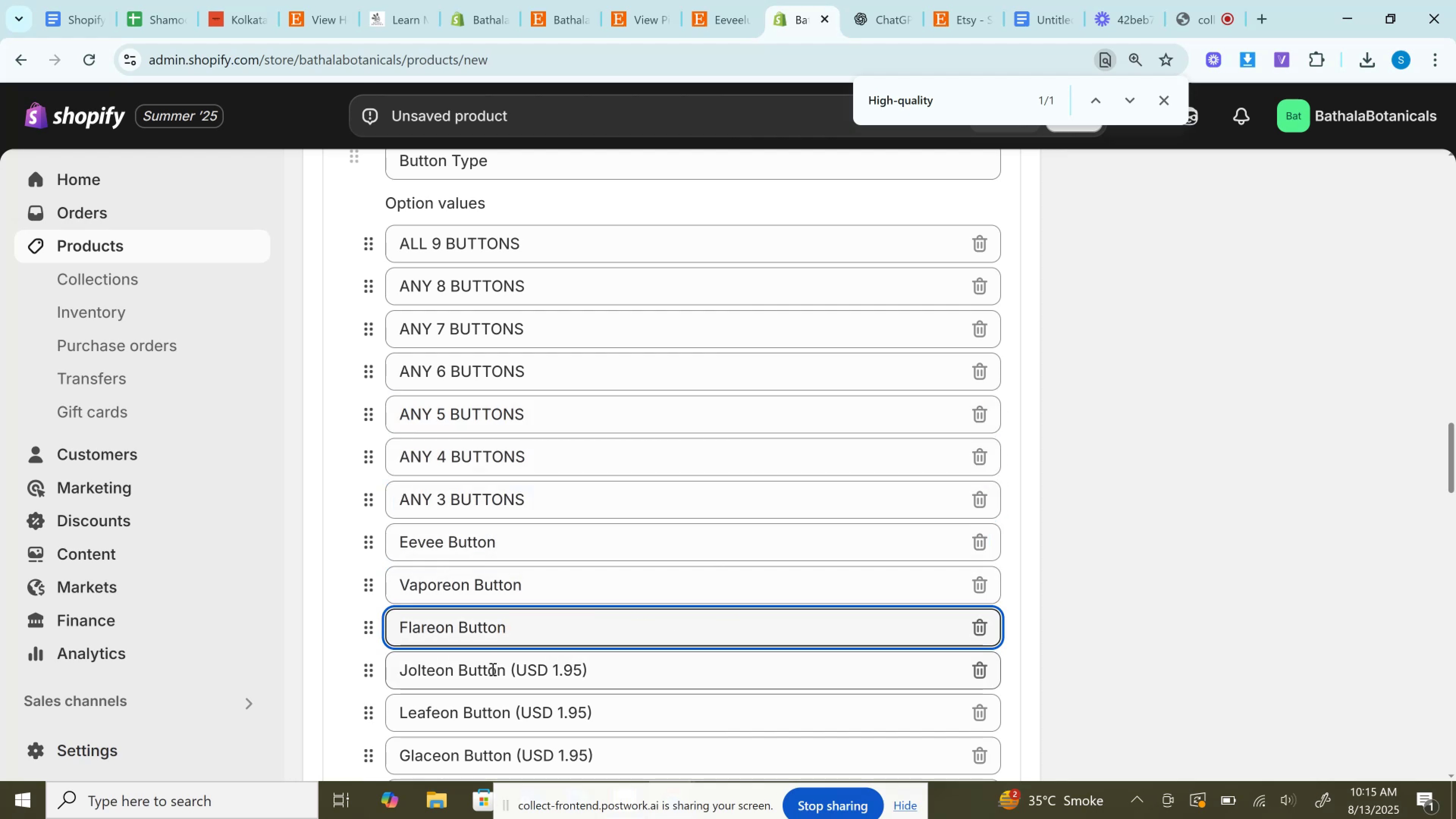 
left_click_drag(start_coordinate=[504, 672], to_coordinate=[738, 661])
 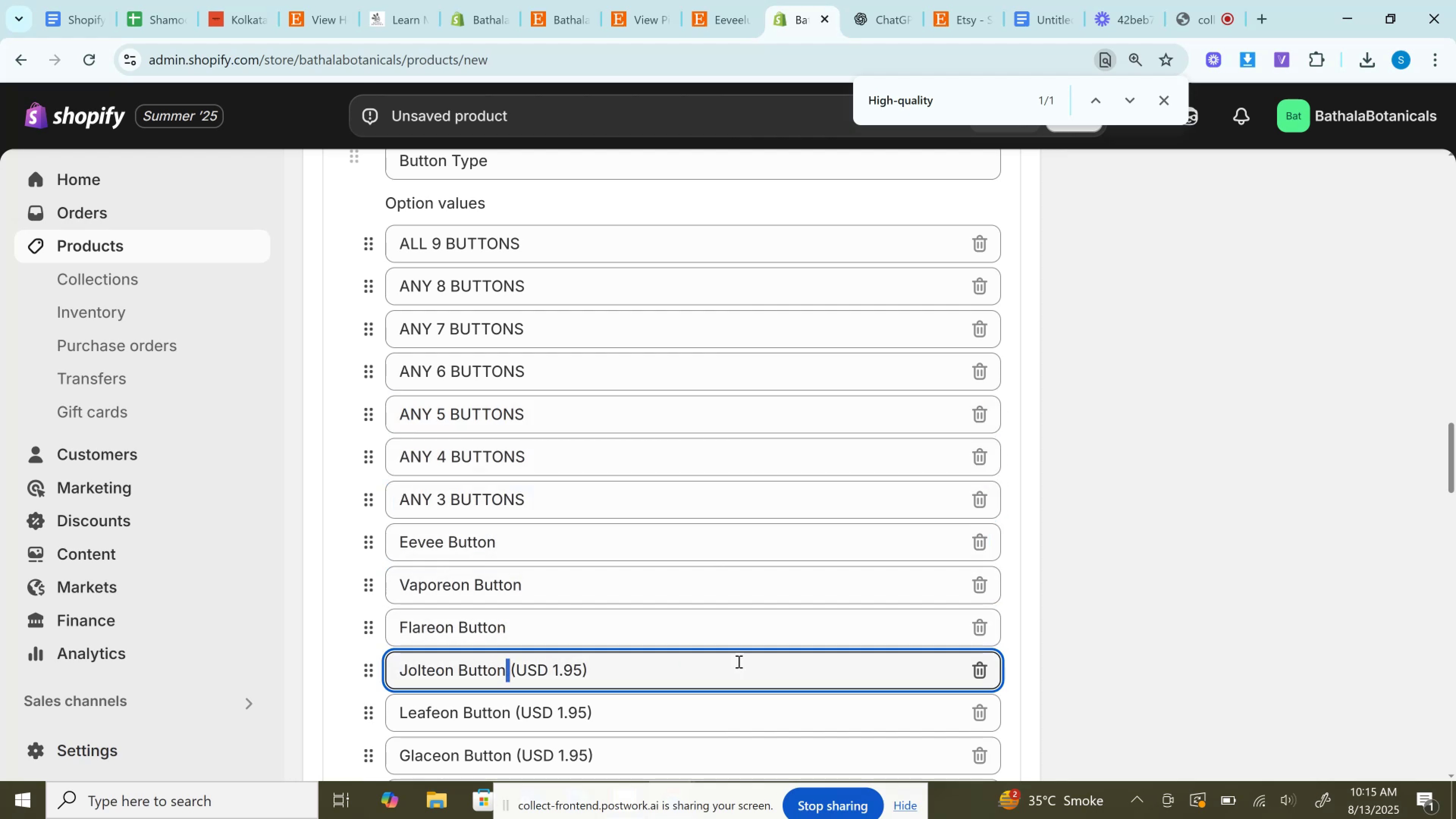 
key(Backspace)
 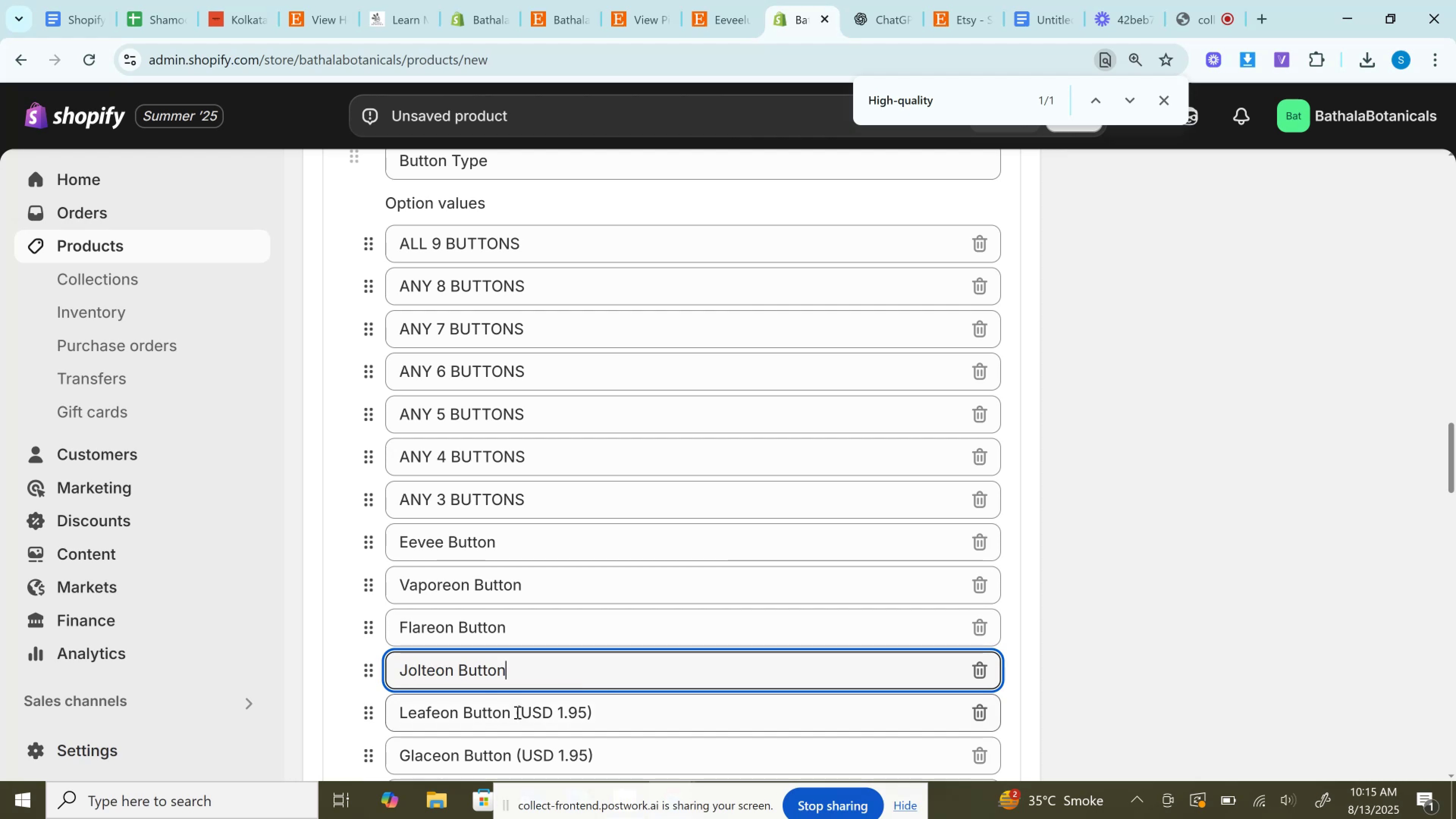 
left_click_drag(start_coordinate=[512, 713], to_coordinate=[717, 713])
 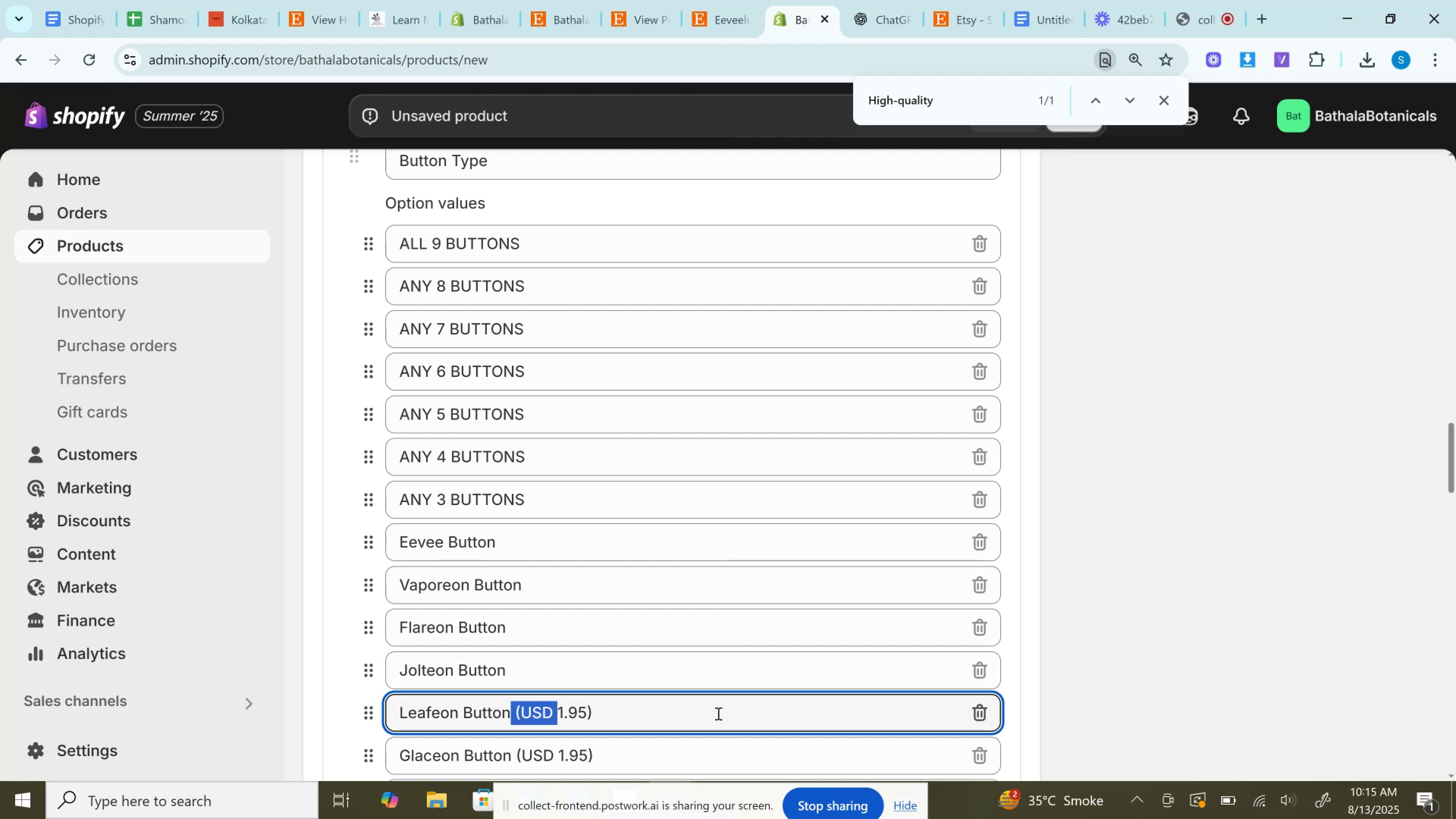 
key(Backspace)
 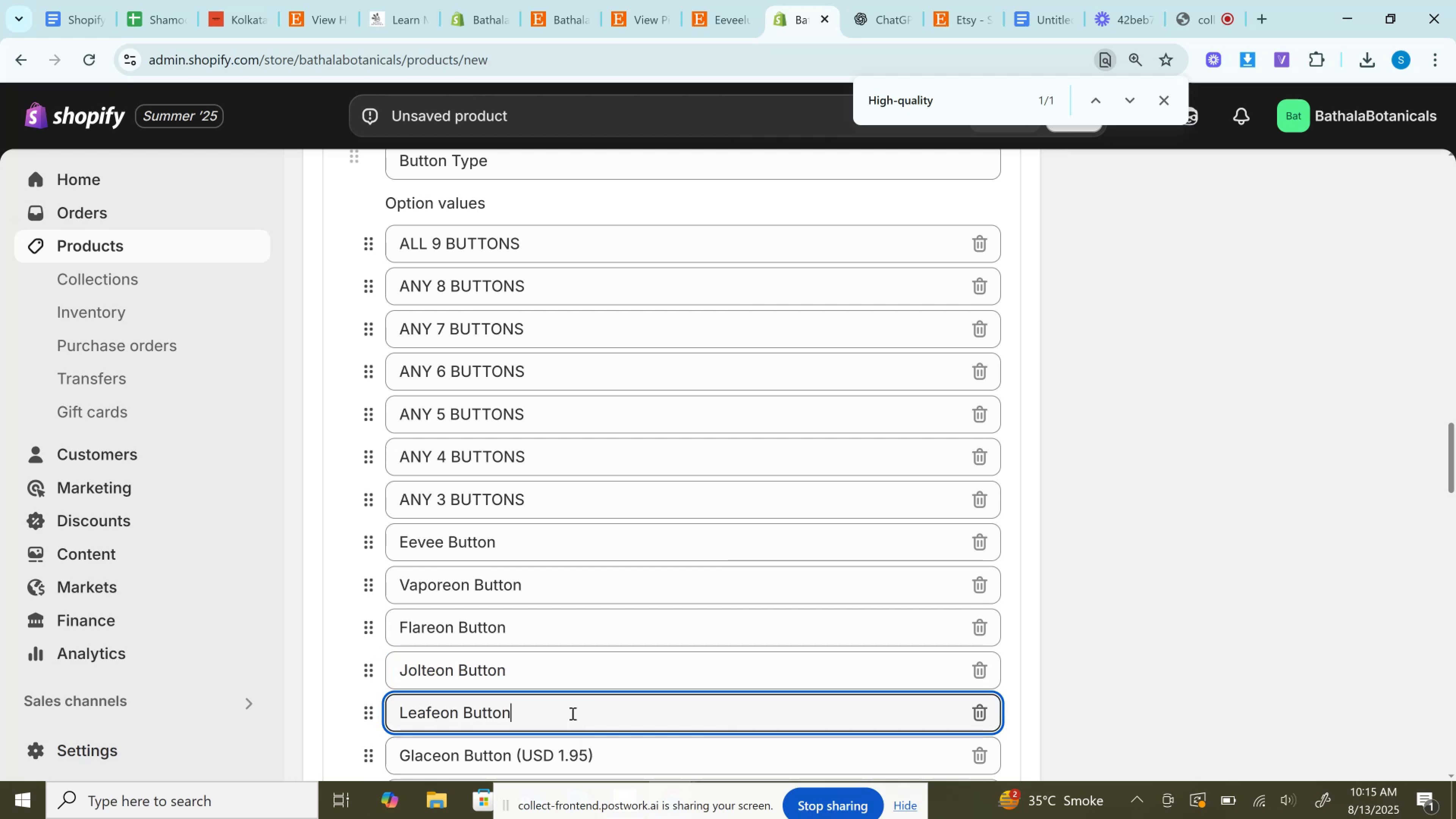 
scroll: coordinate [568, 699], scroll_direction: down, amount: 2.0
 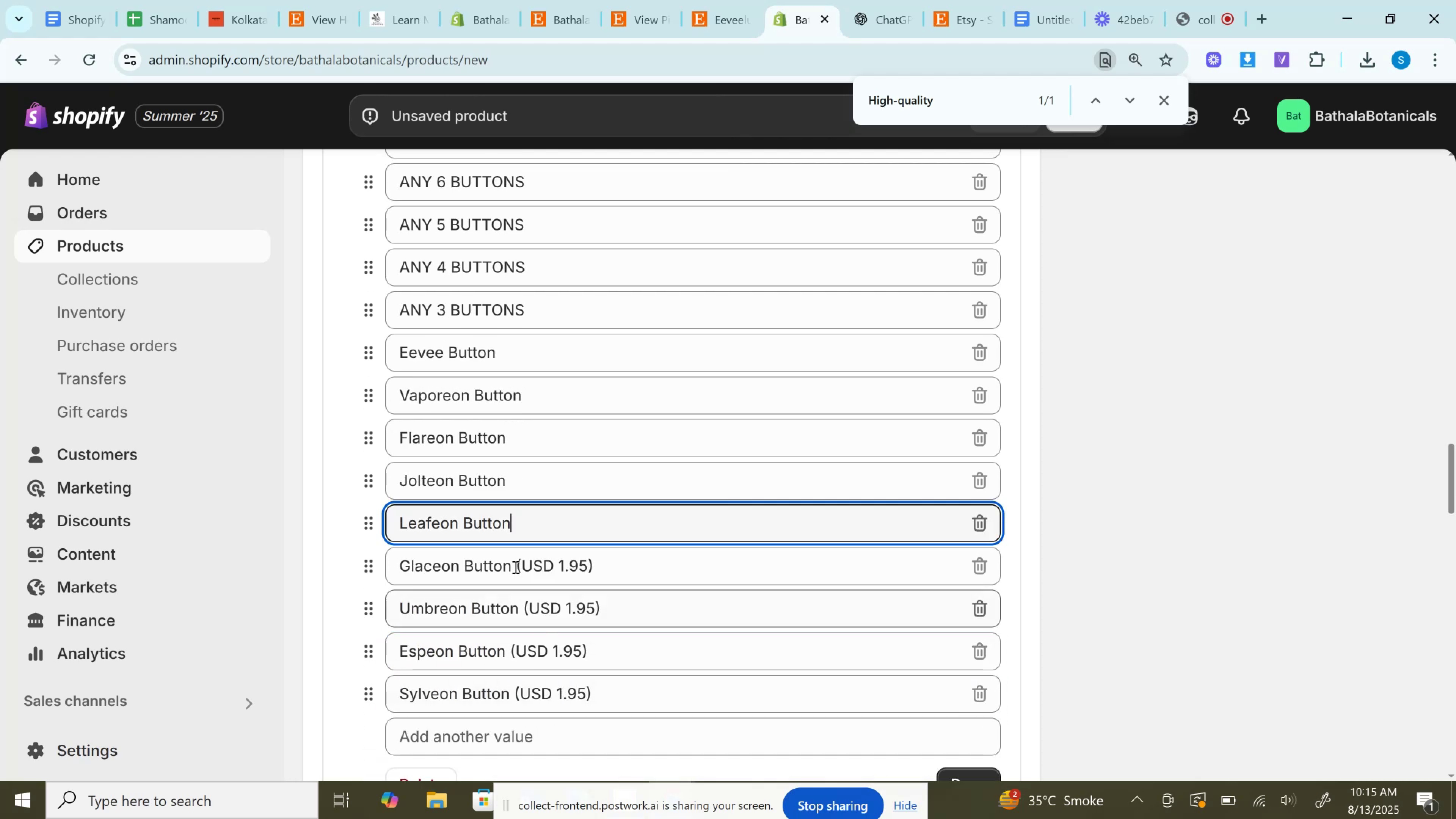 
left_click_drag(start_coordinate=[515, 563], to_coordinate=[649, 568])
 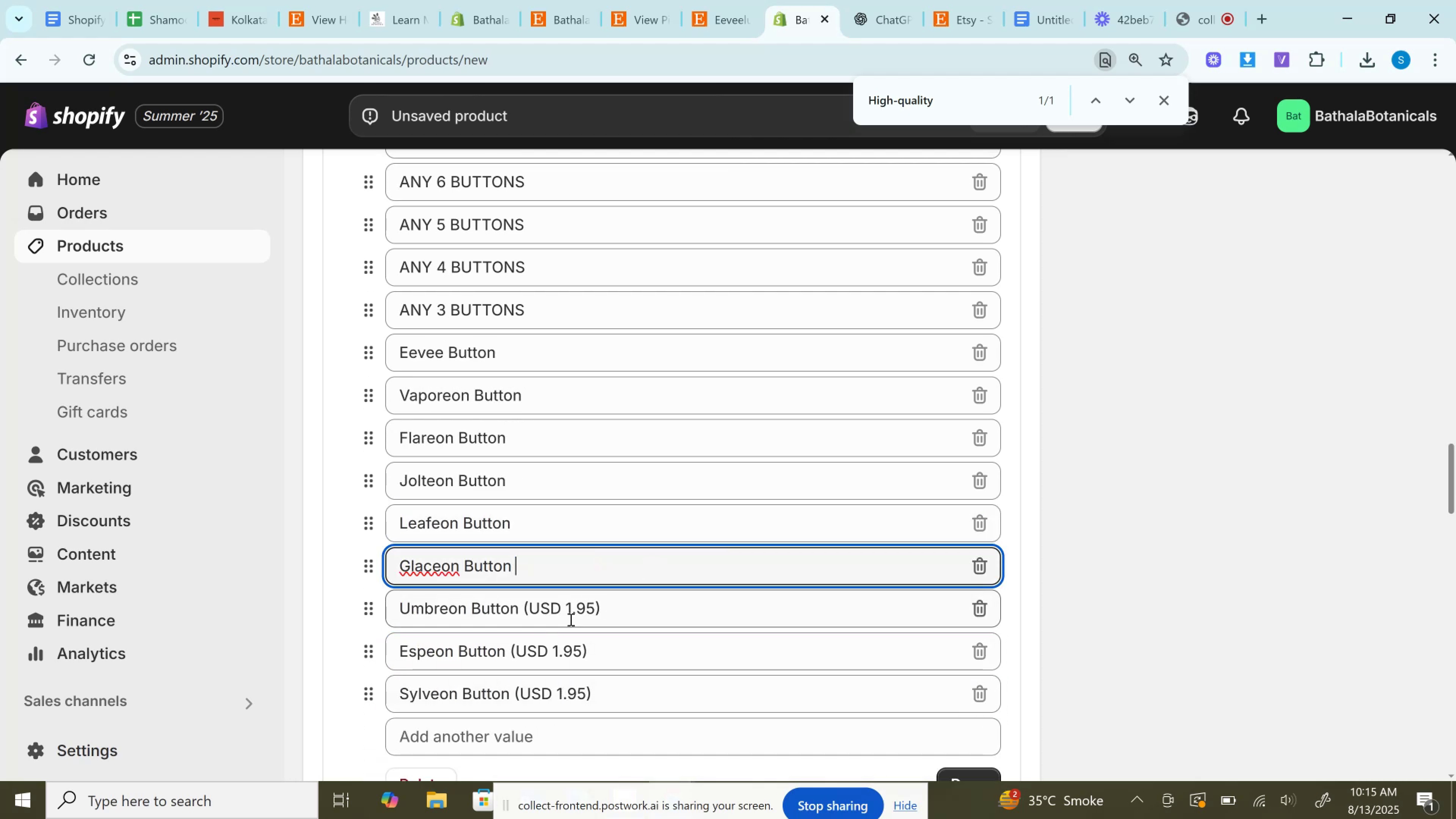 
key(Backspace)
 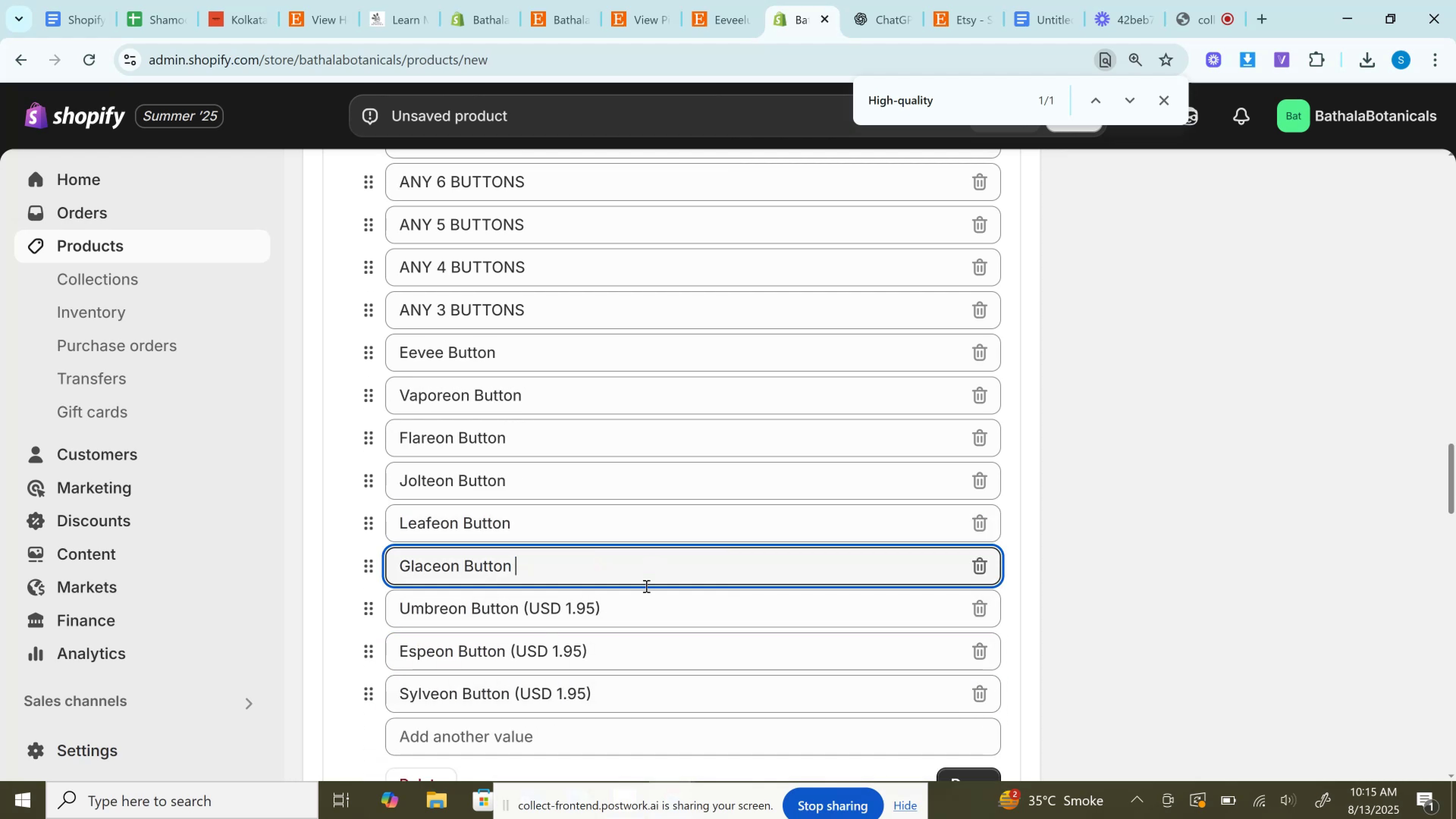 
key(Backspace)
 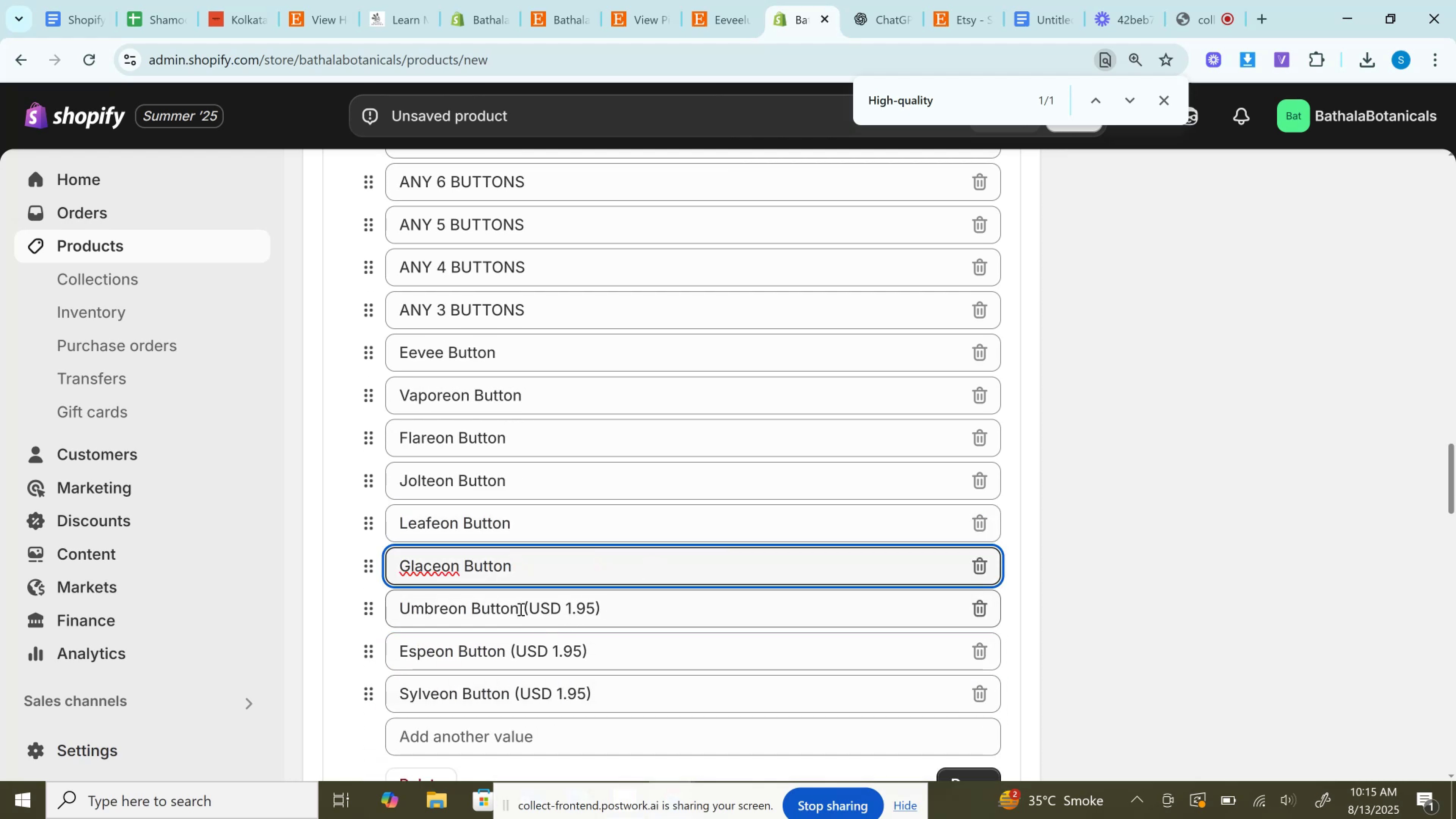 
left_click_drag(start_coordinate=[520, 609], to_coordinate=[761, 608])
 